 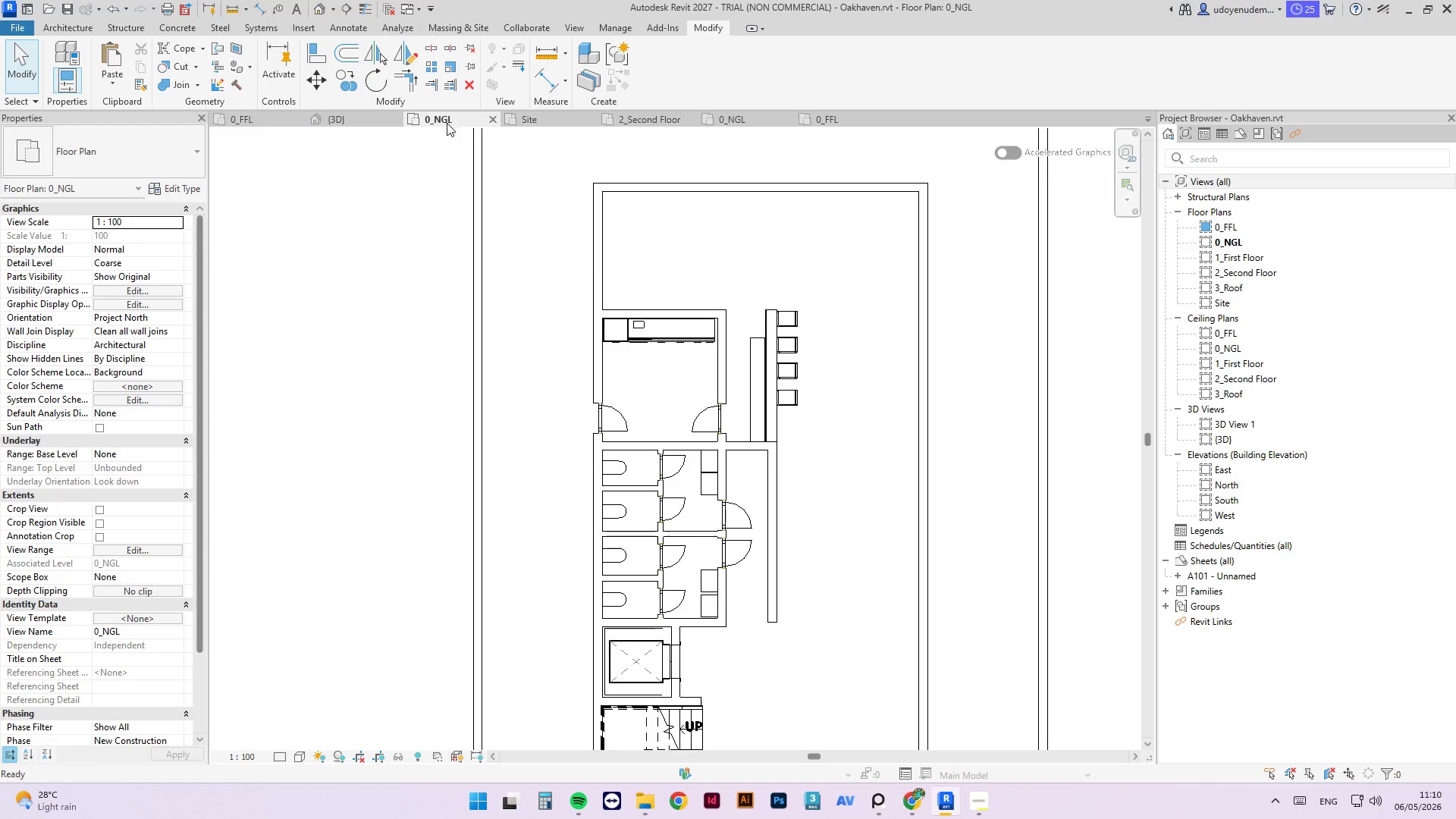 
scroll: coordinate [686, 386], scroll_direction: down, amount: 2.0
 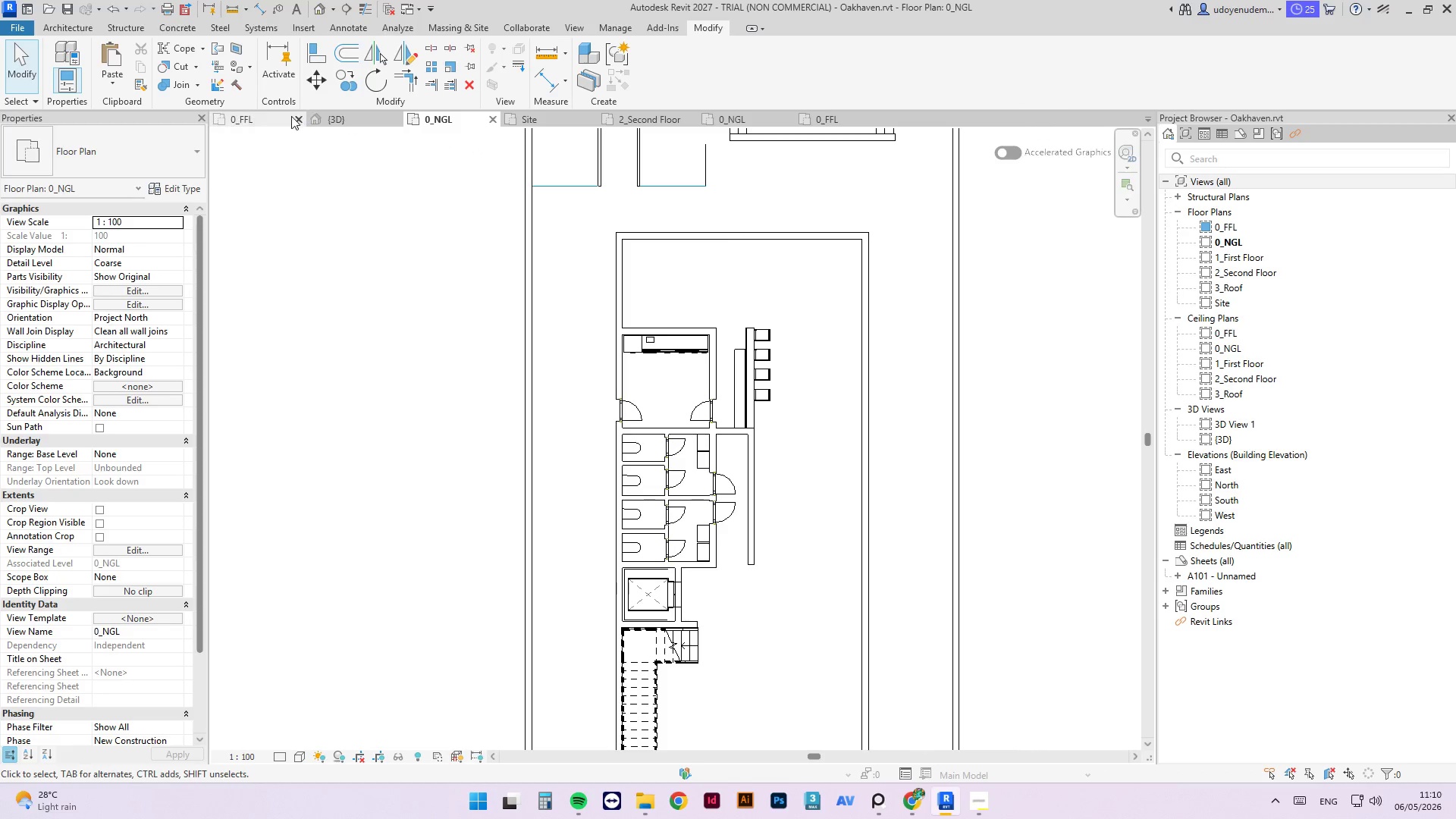 
left_click([254, 119])
 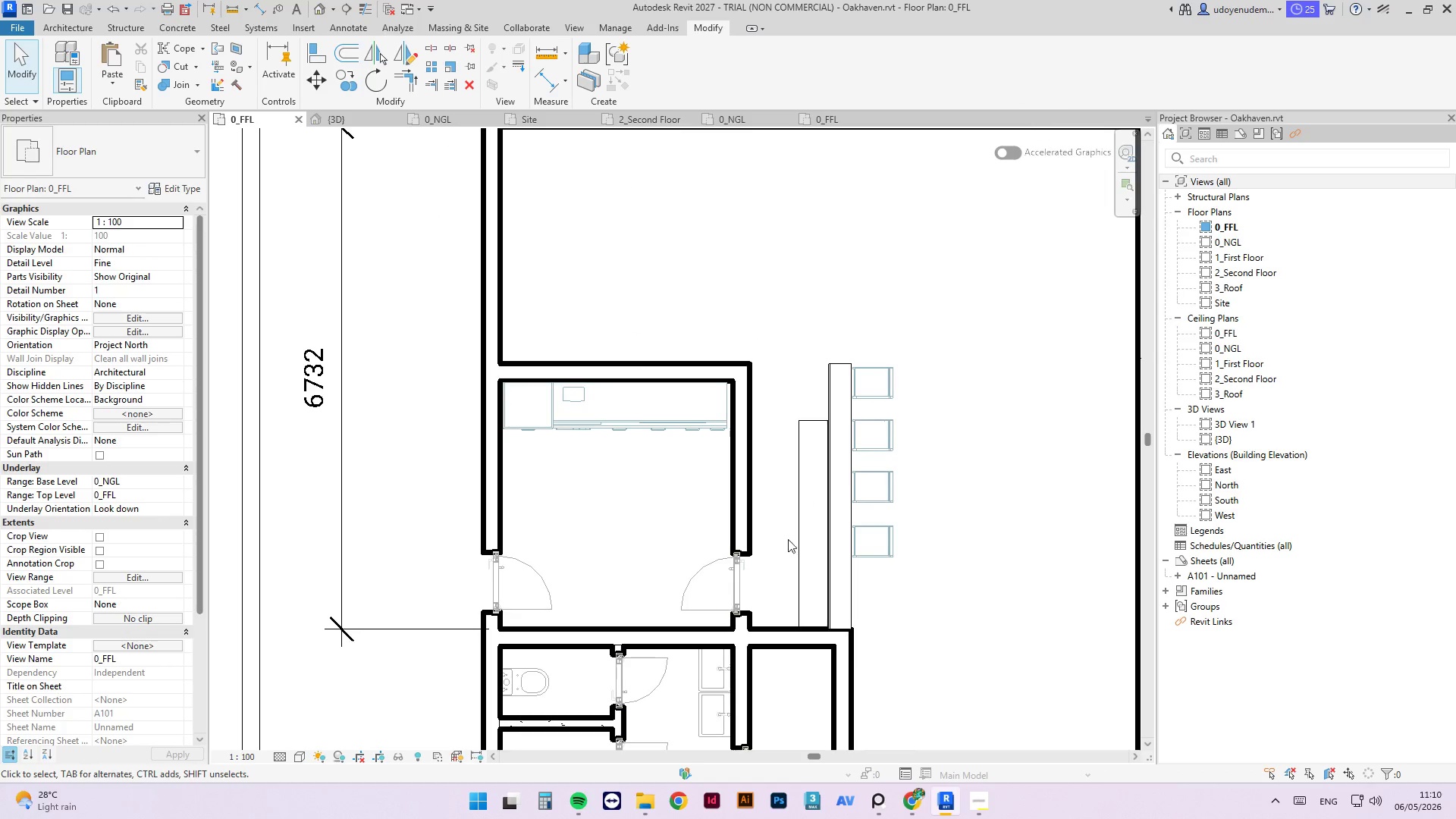 
scroll: coordinate [703, 376], scroll_direction: down, amount: 6.0
 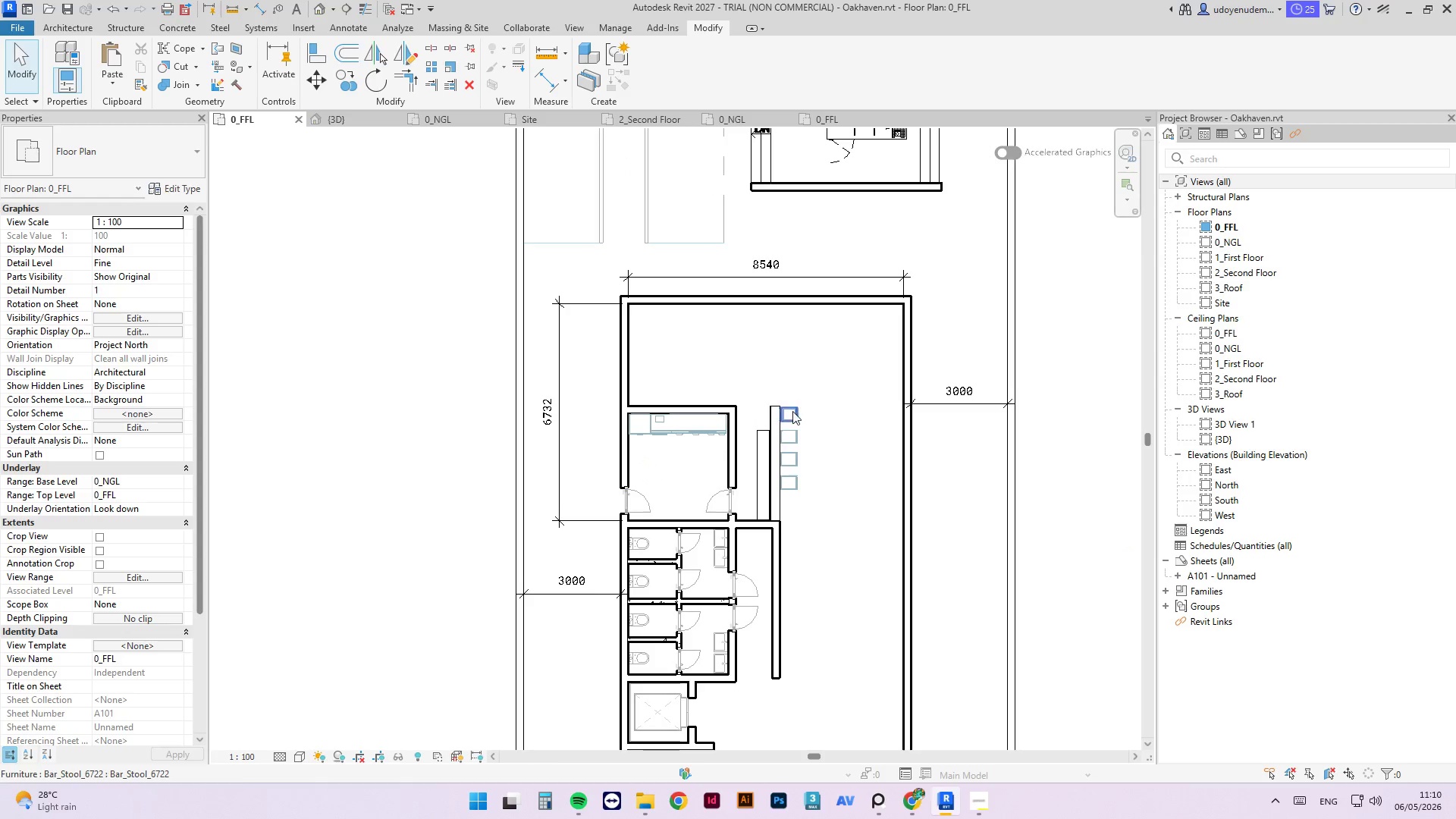 
scroll: coordinate [732, 572], scroll_direction: up, amount: 5.0
 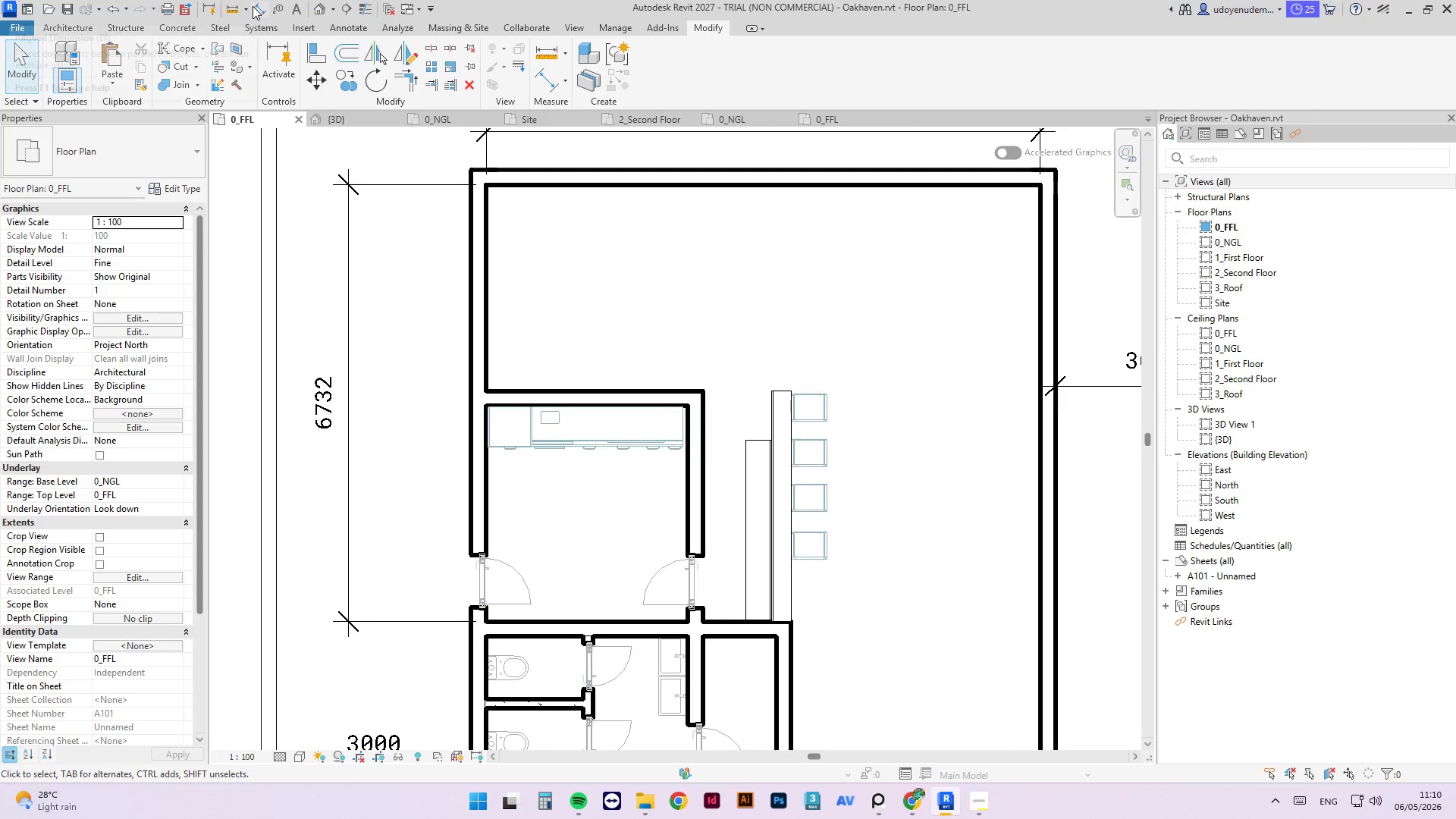 
left_click([257, 7])
 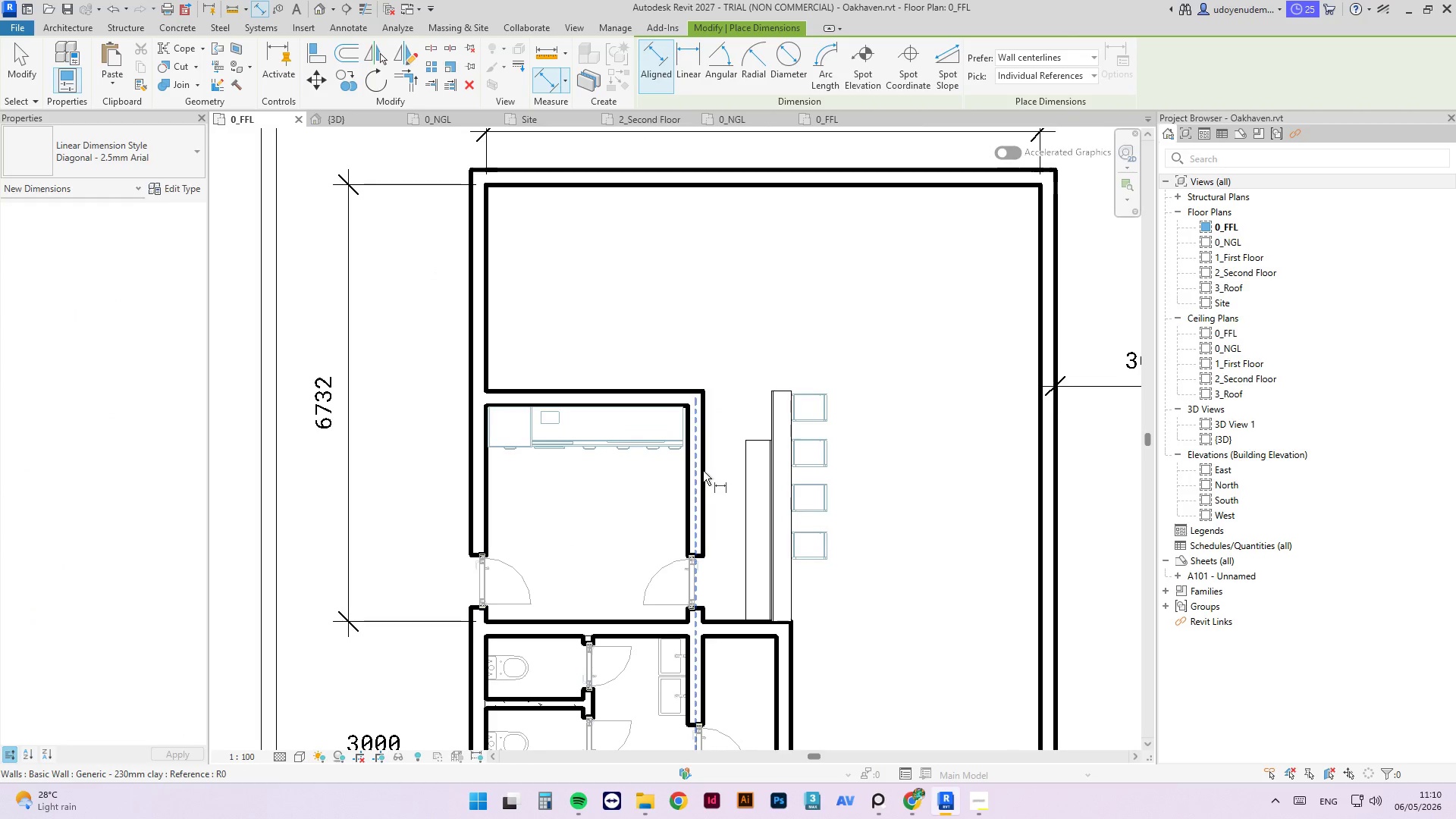 
key(Tab)
 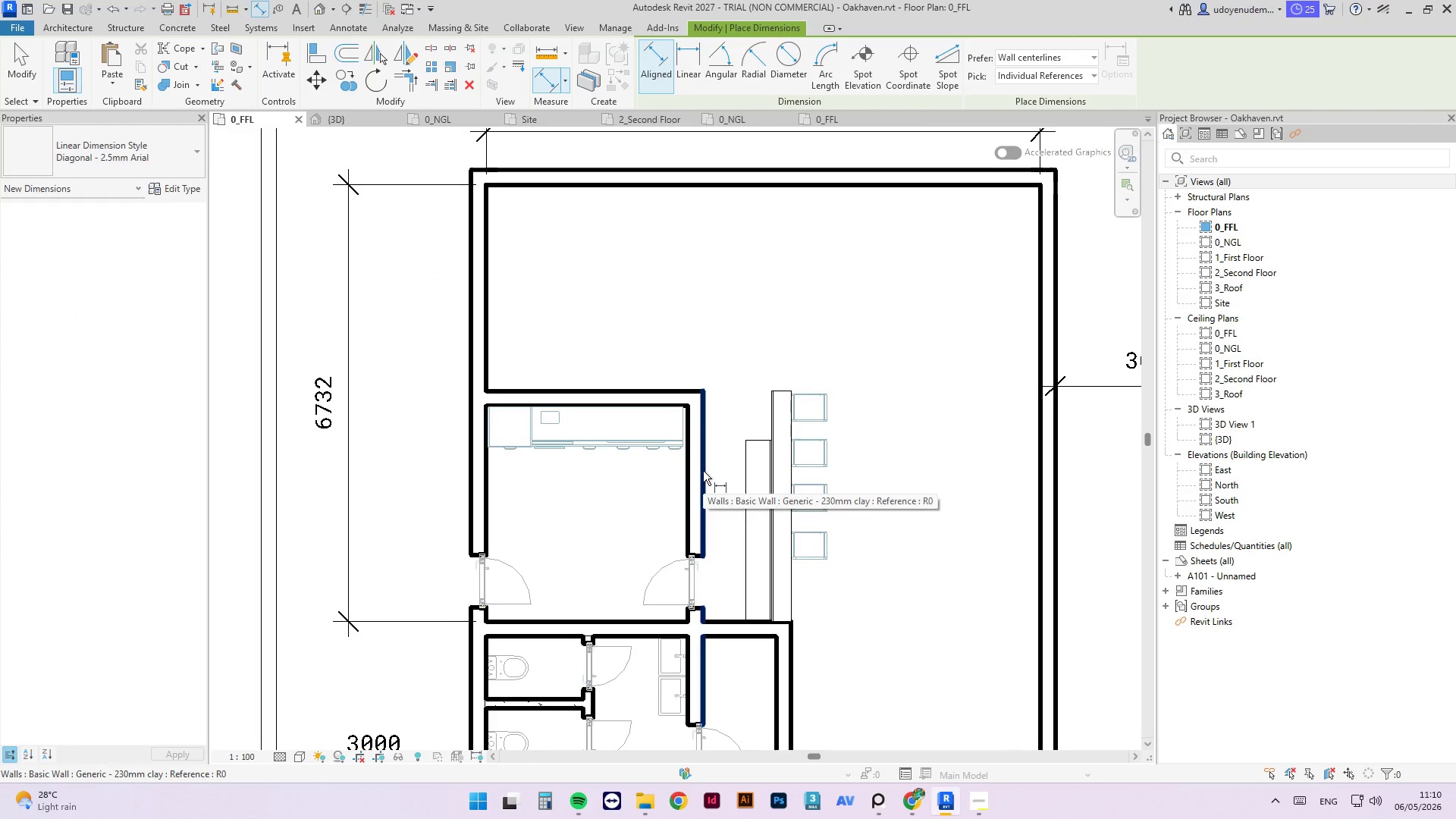 
left_click([703, 471])
 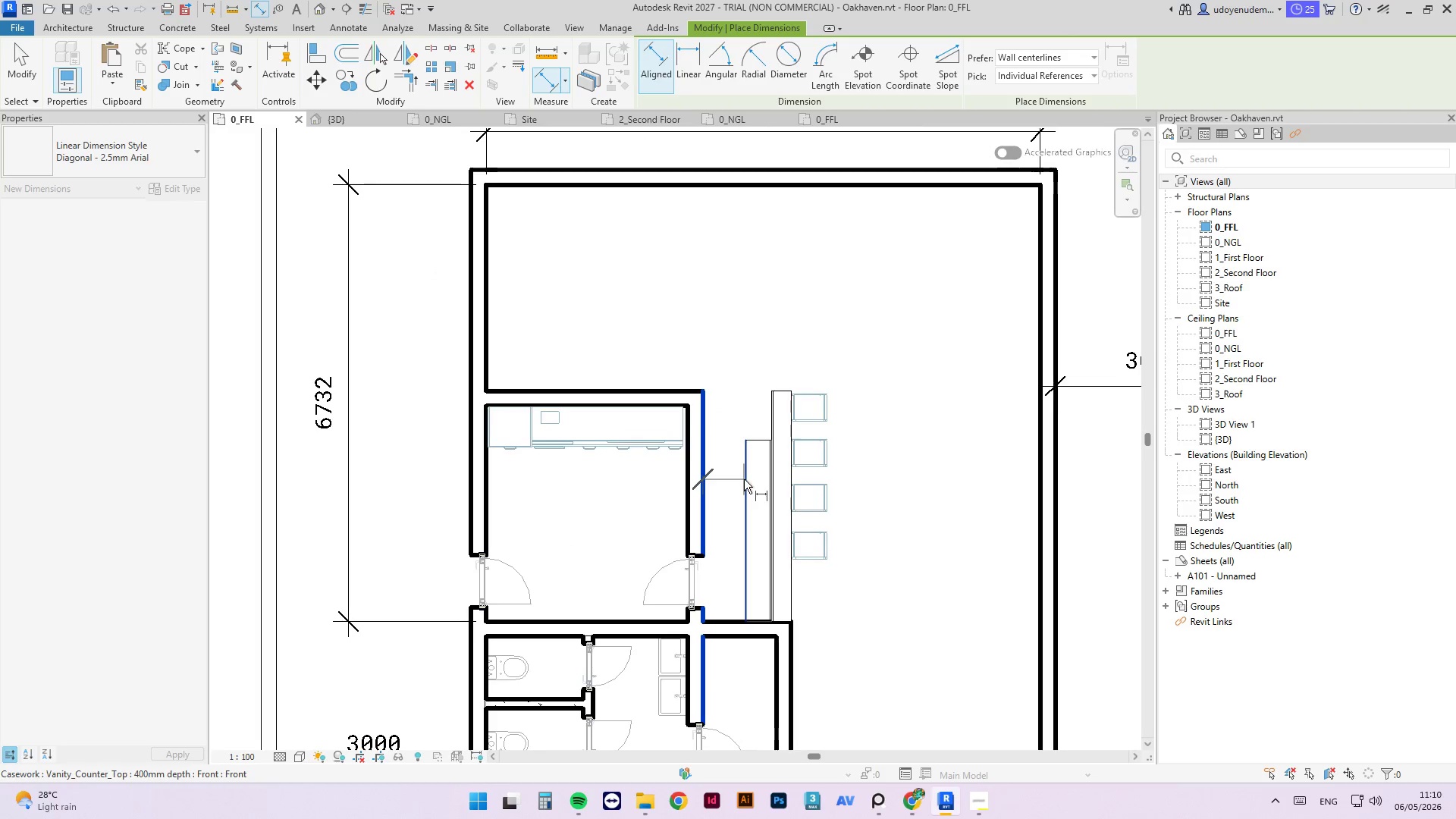 
left_click([744, 479])
 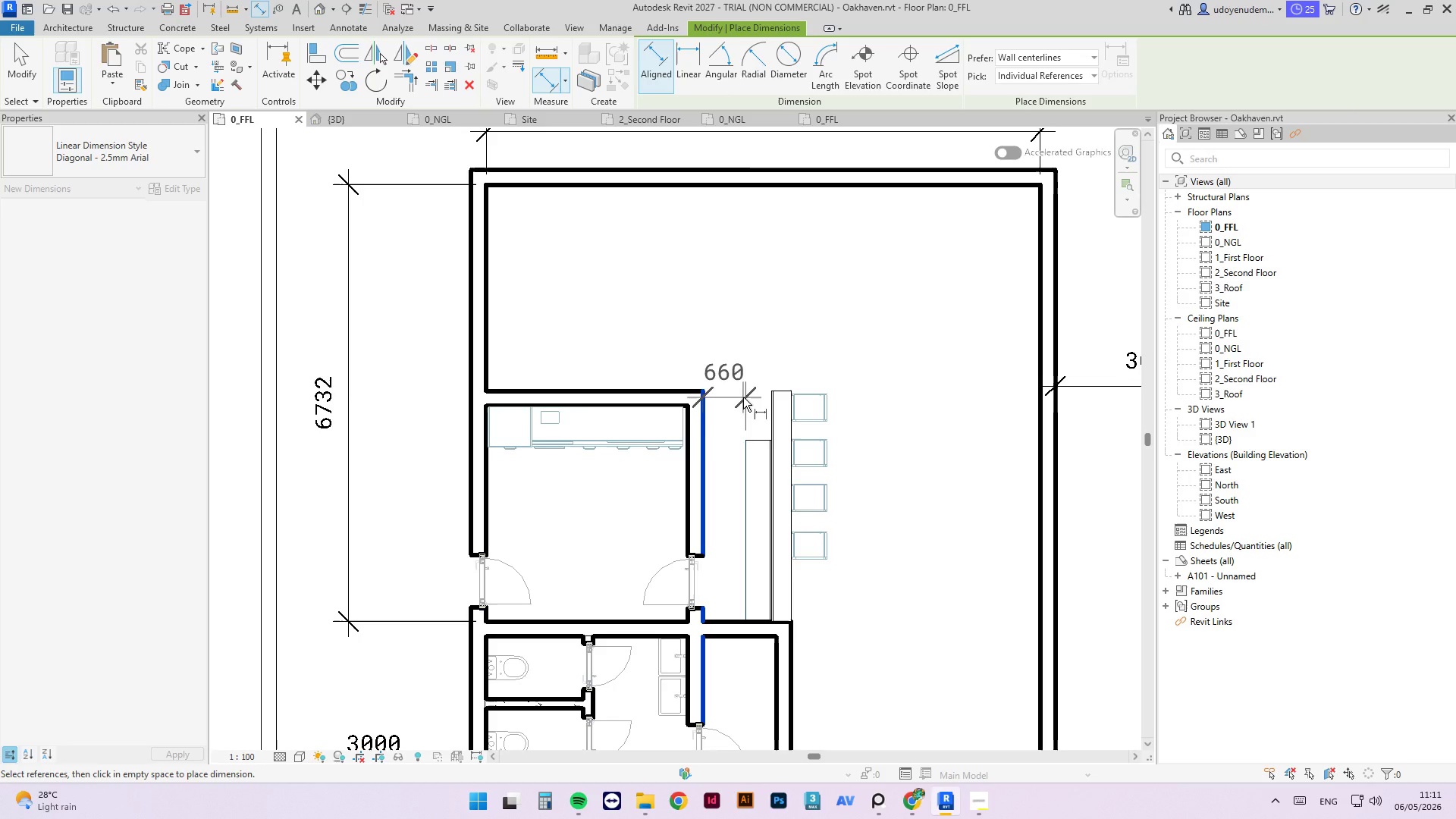 
scroll: coordinate [743, 397], scroll_direction: down, amount: 3.0
 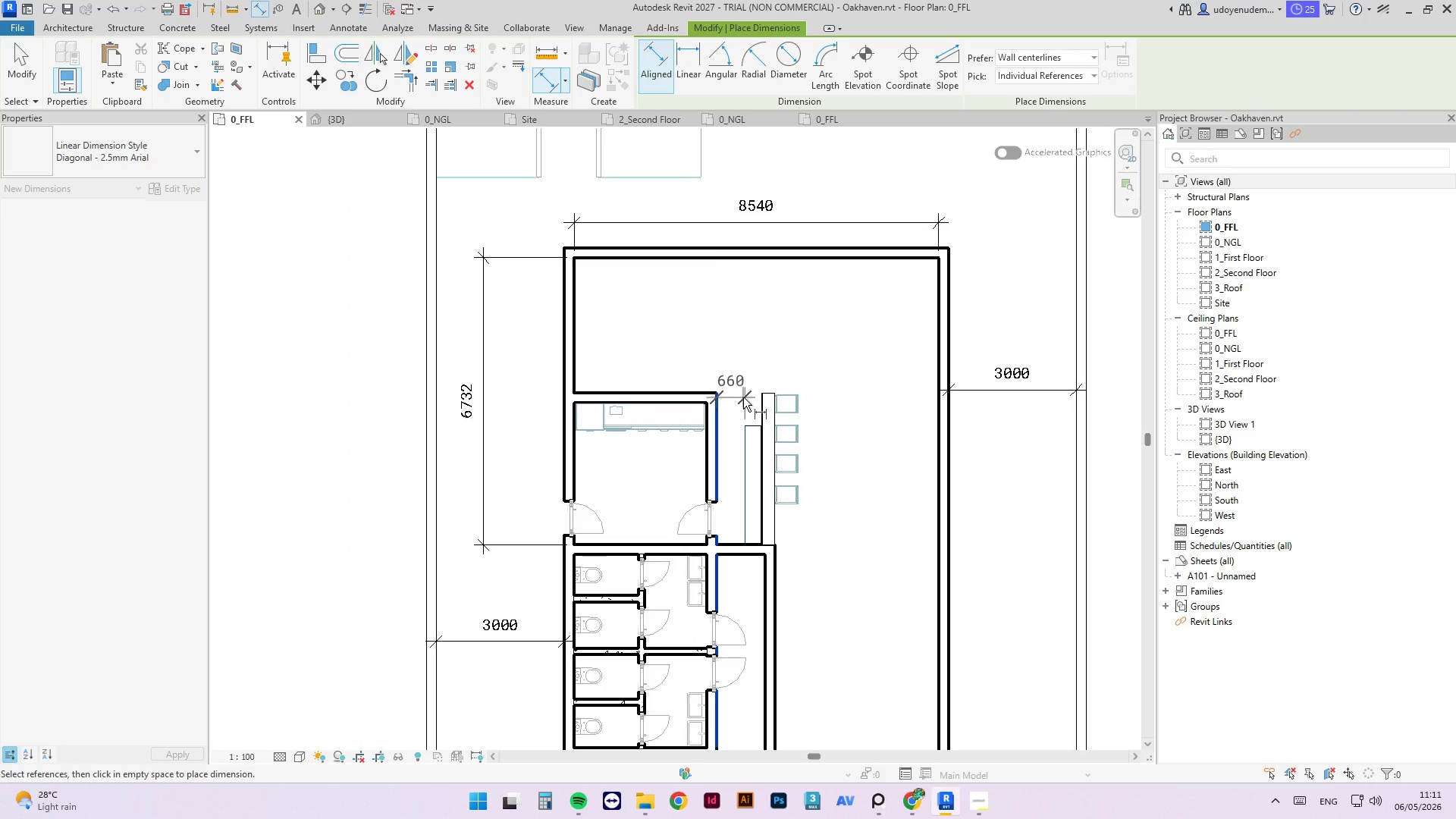 
scroll: coordinate [756, 406], scroll_direction: up, amount: 1.0
 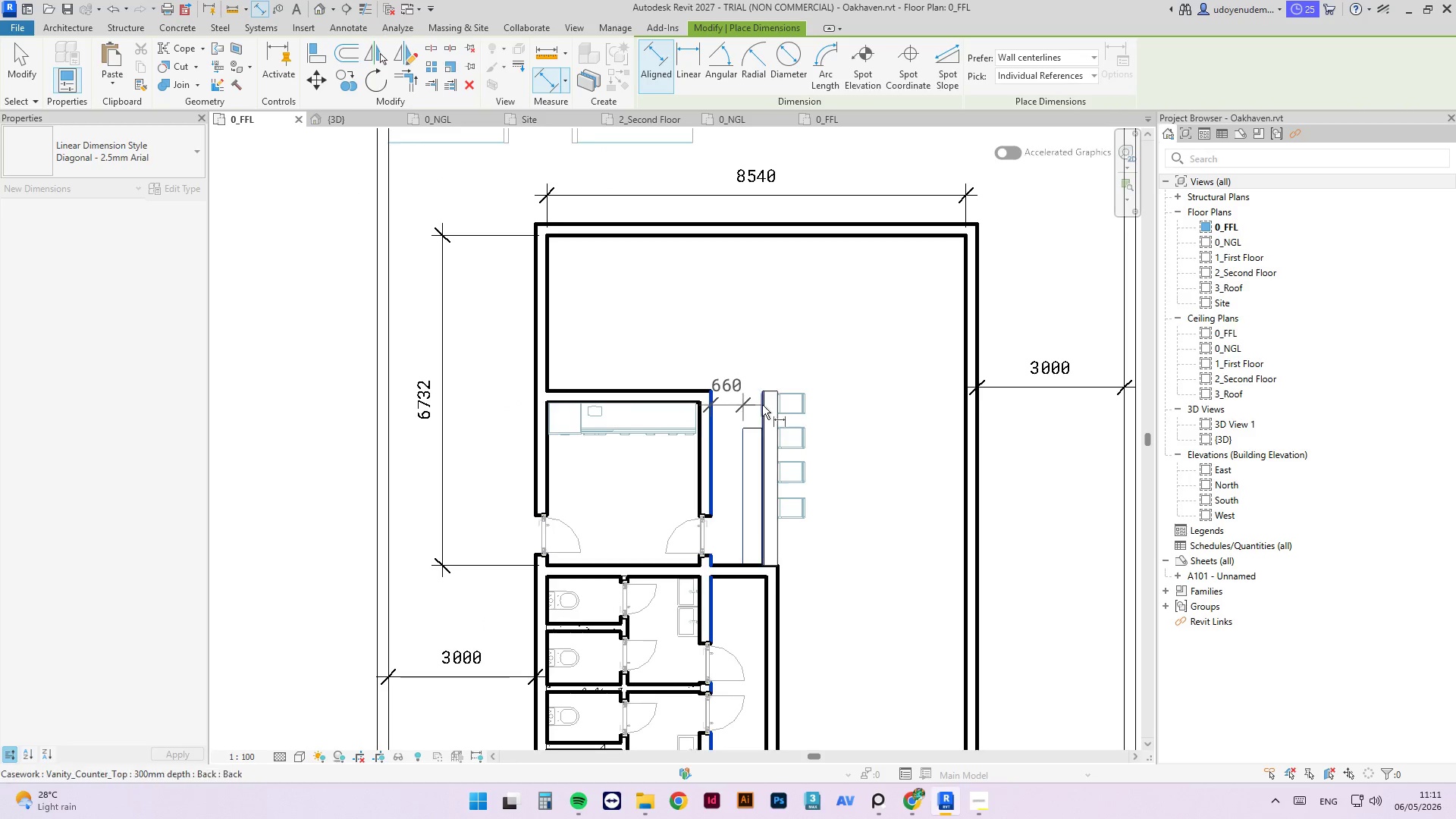 
key(Escape)
 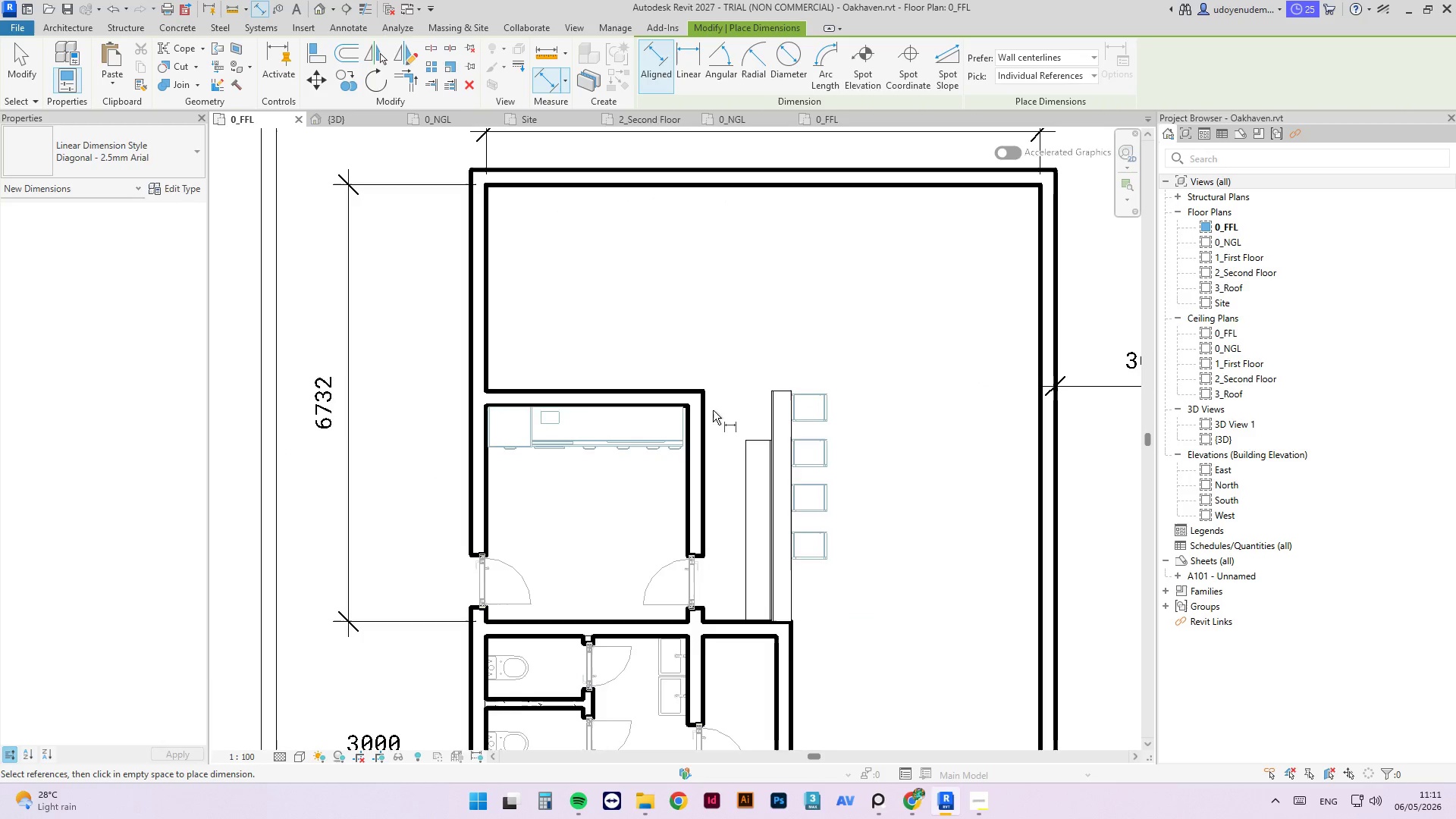 
scroll: coordinate [711, 410], scroll_direction: up, amount: 10.0
 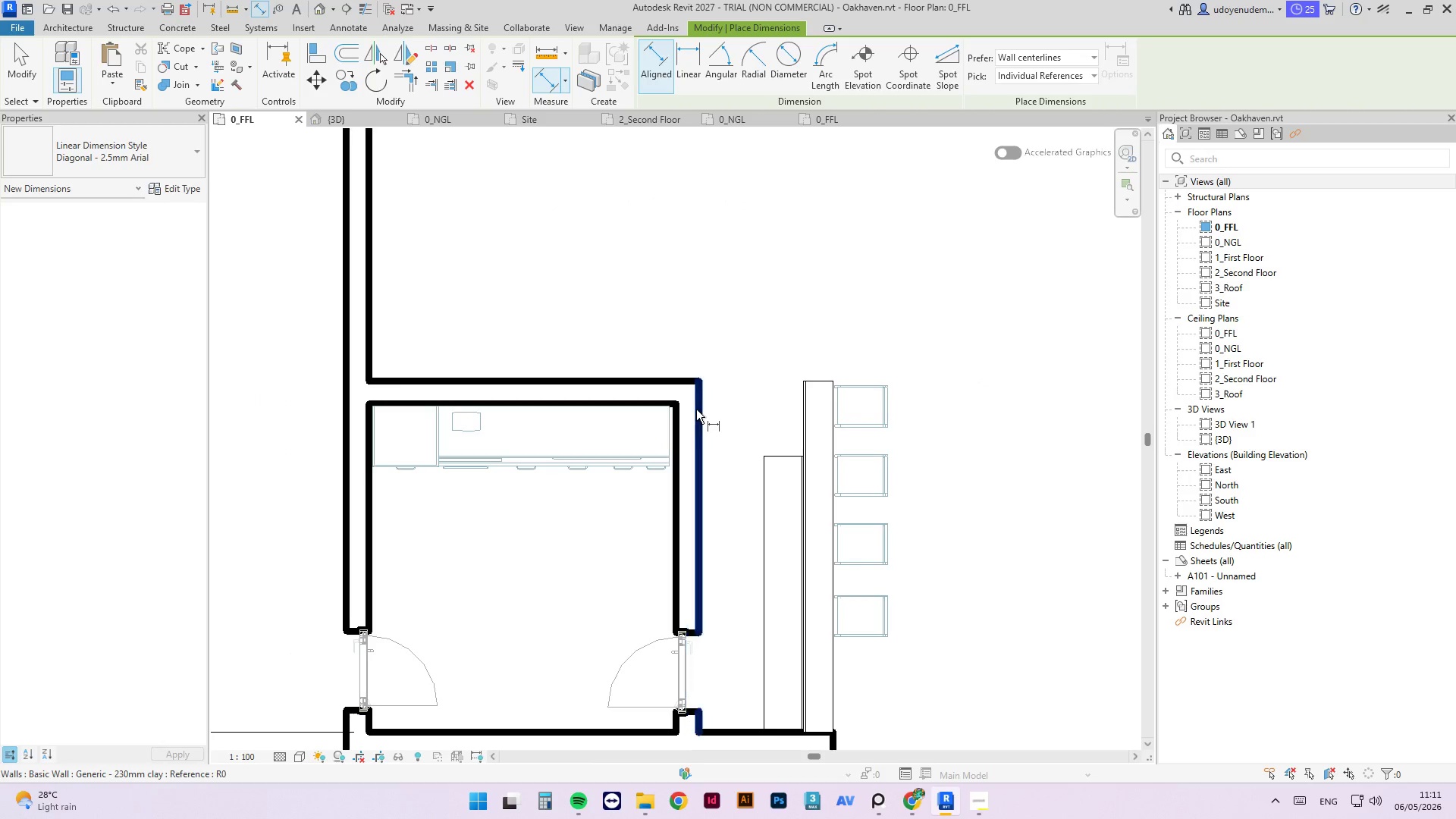 
key(Tab)
 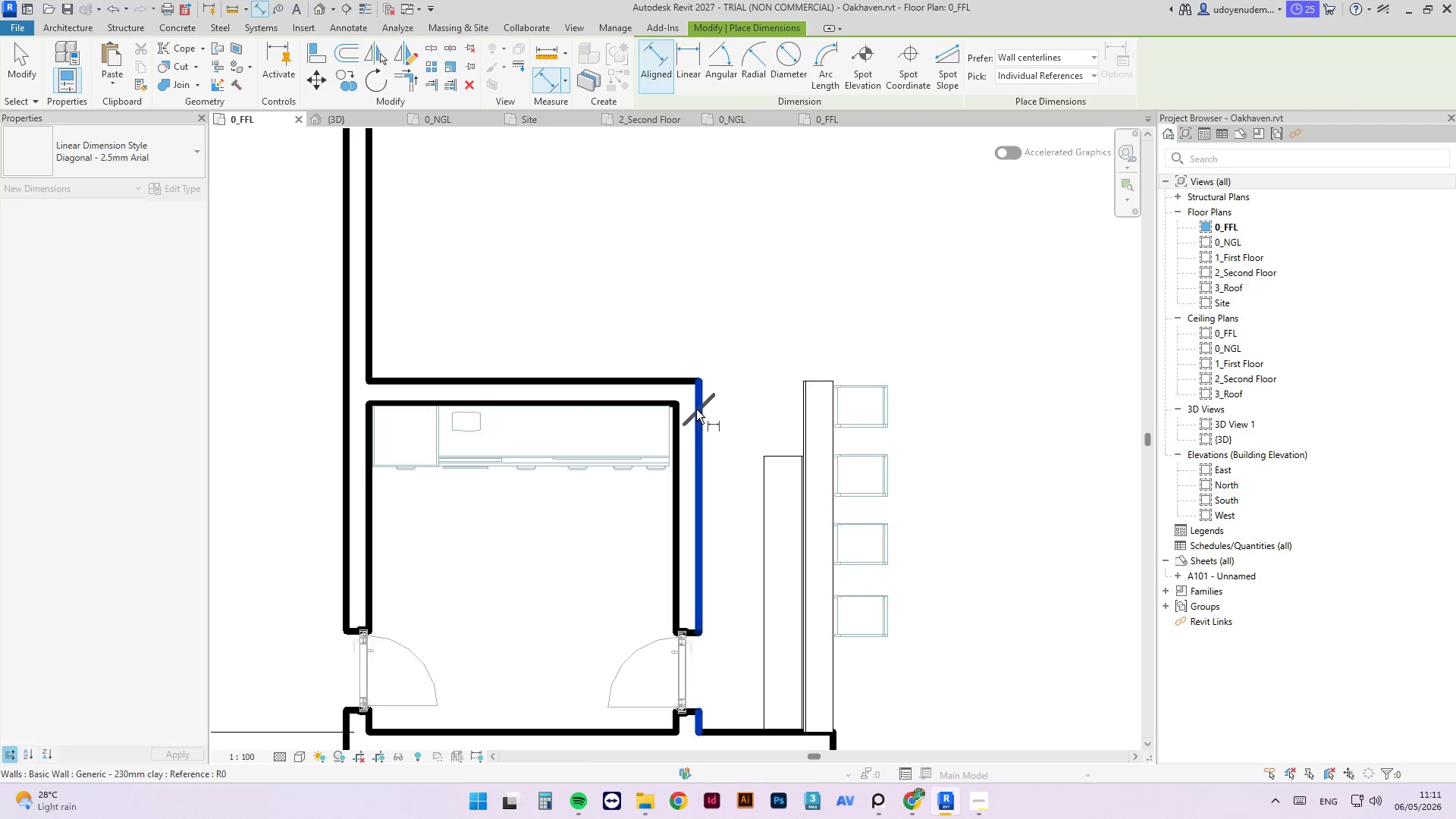 
left_click([696, 410])
 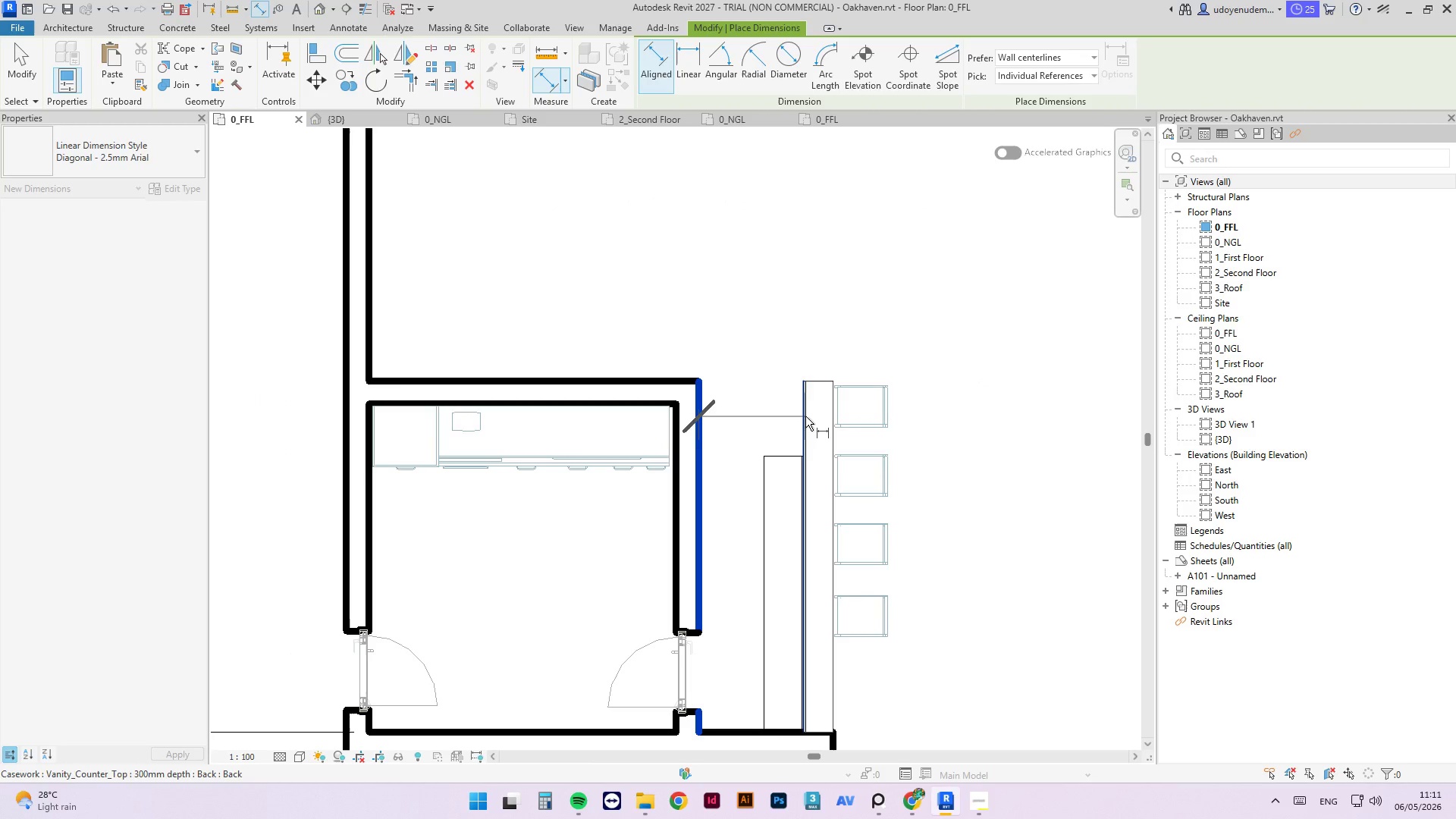 
key(Tab)
 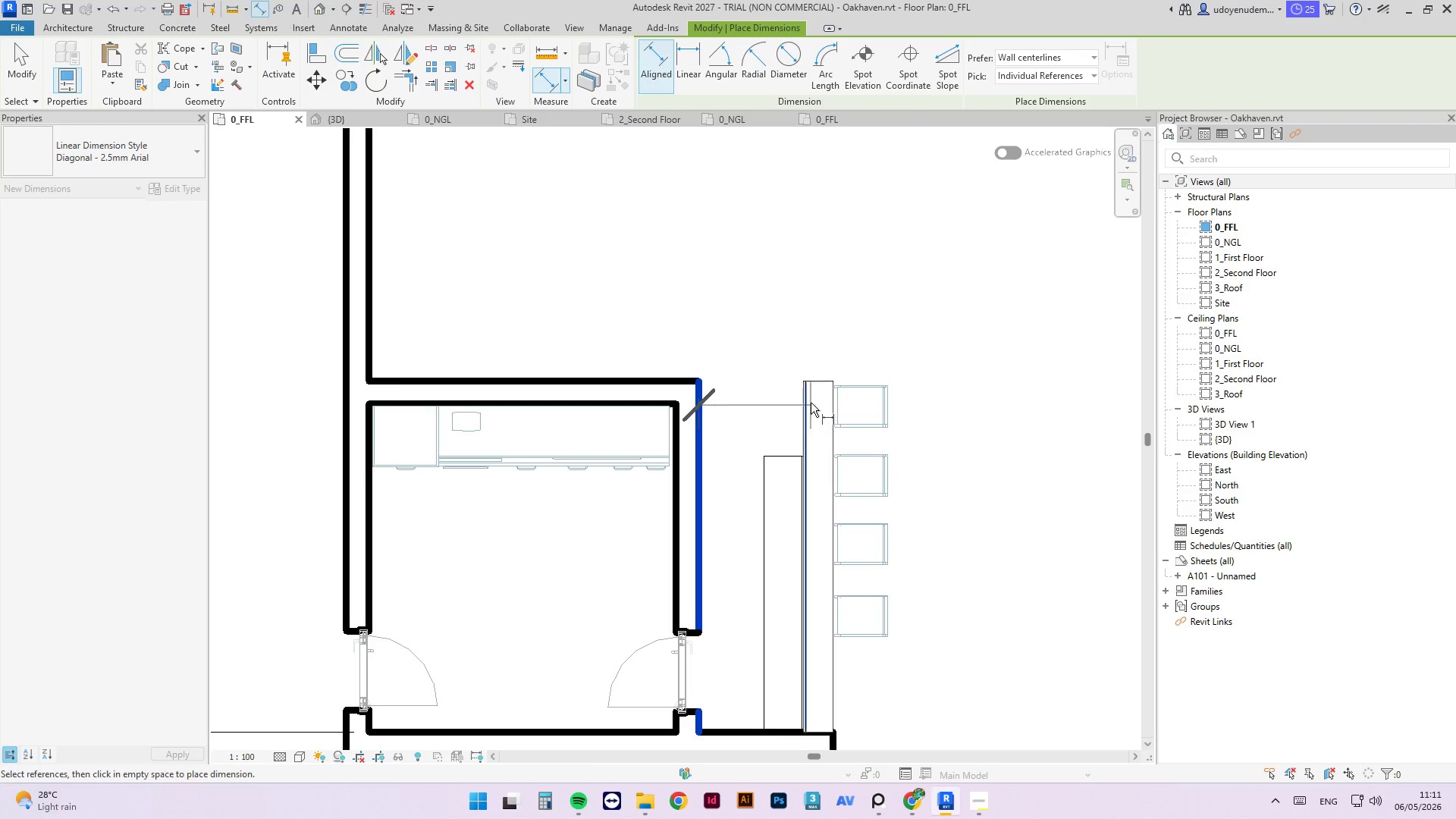 
scroll: coordinate [807, 394], scroll_direction: up, amount: 6.0
 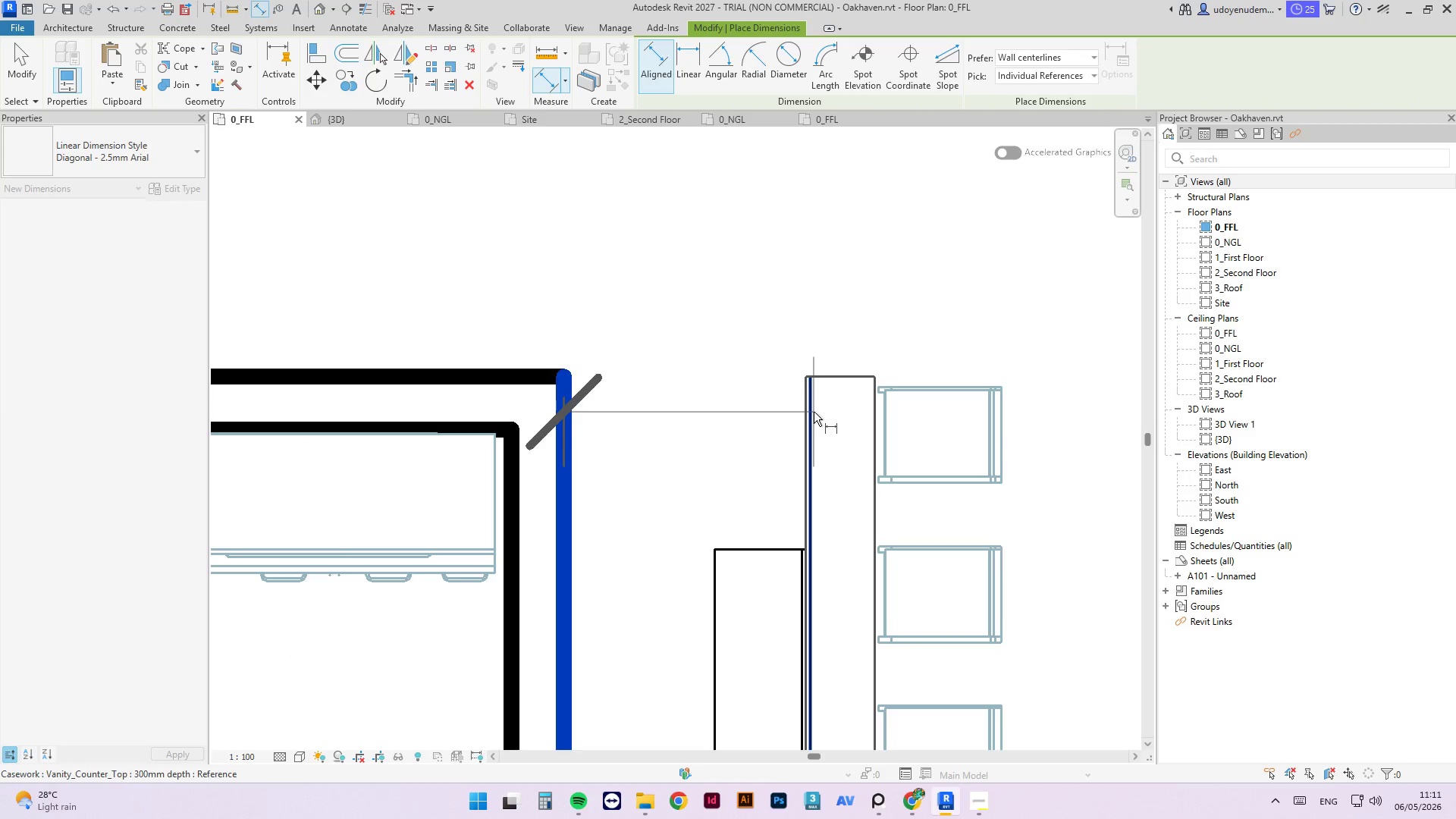 
key(Tab)
 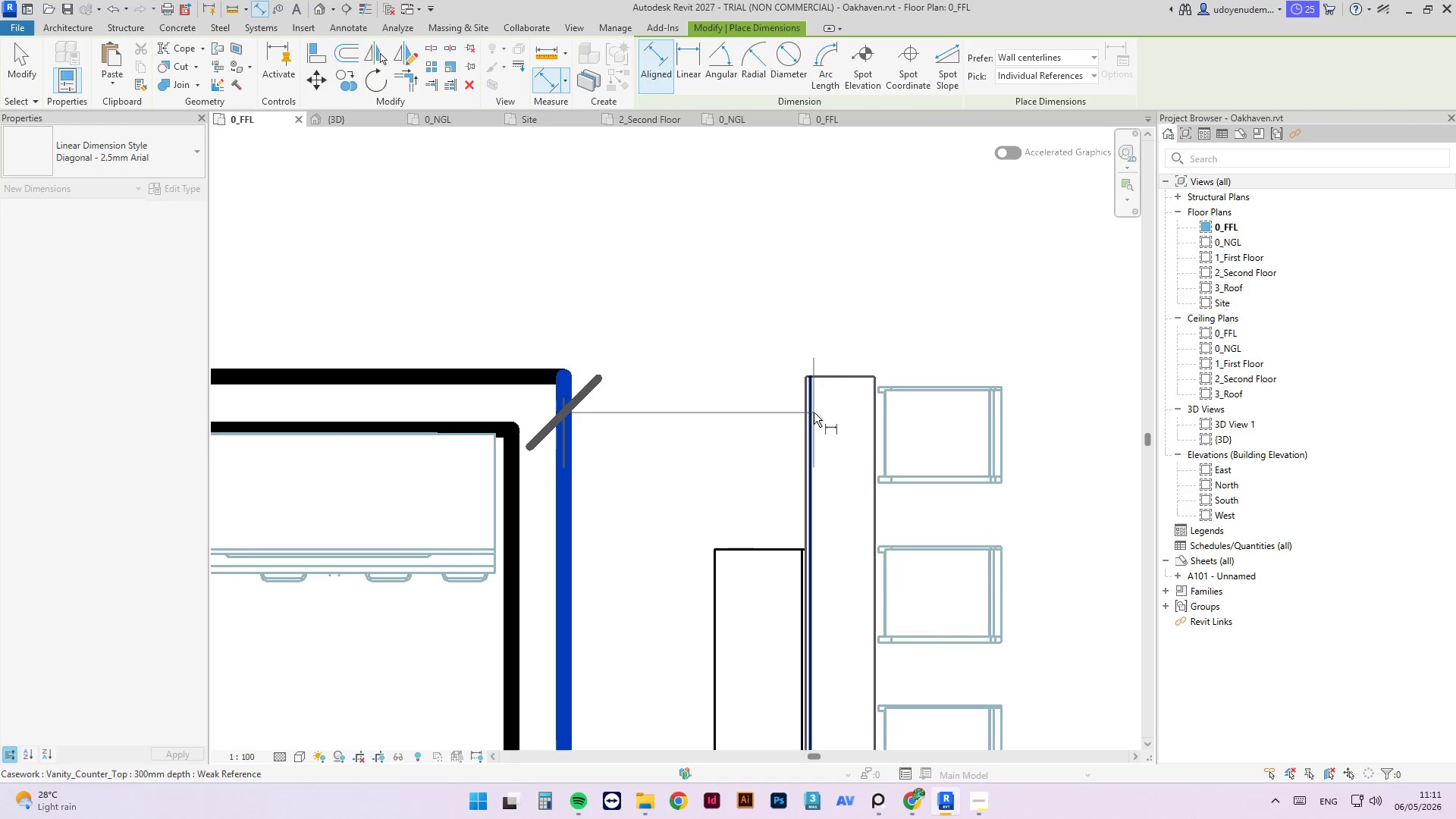 
left_click([814, 413])
 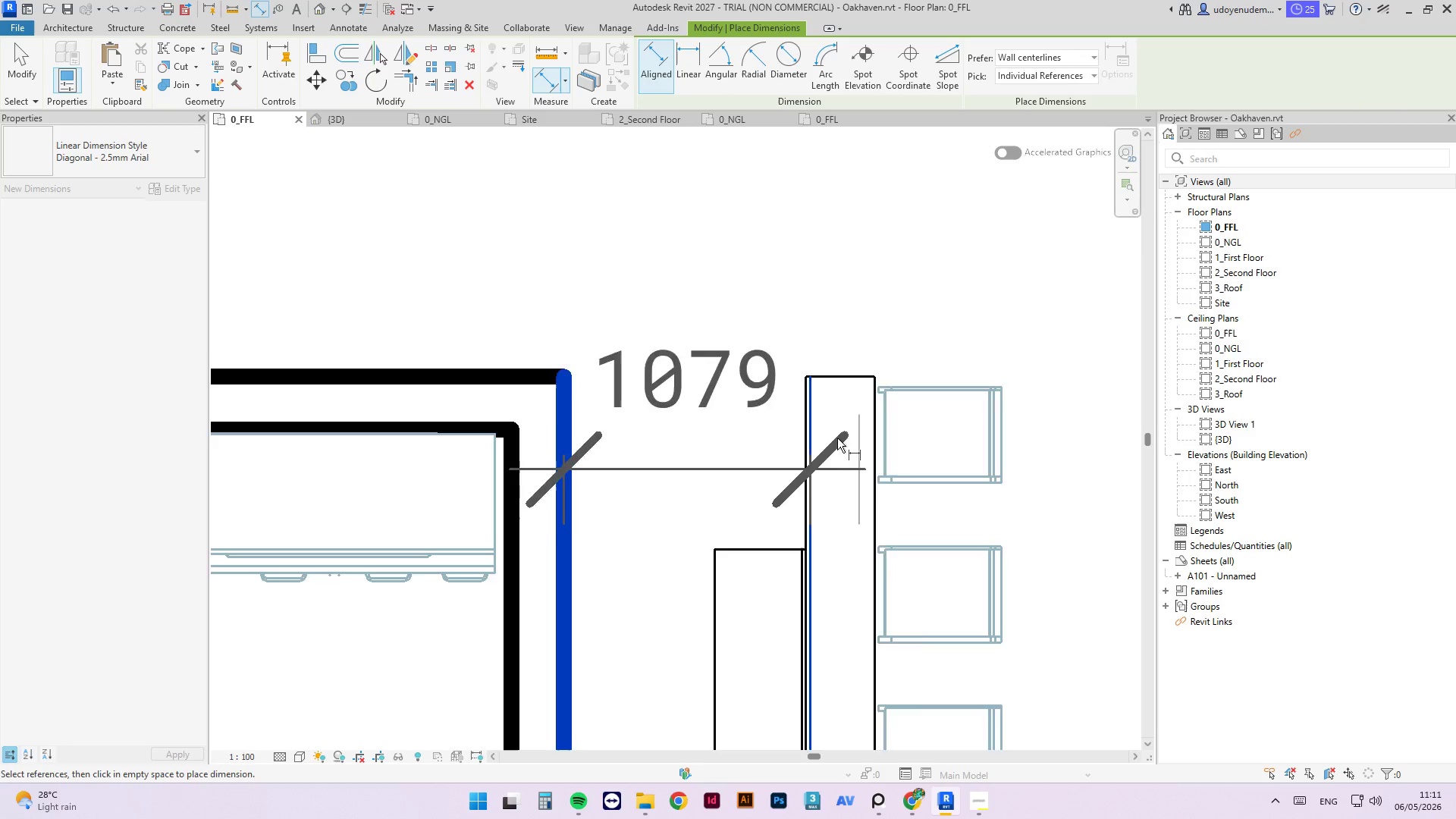 
key(Escape)
 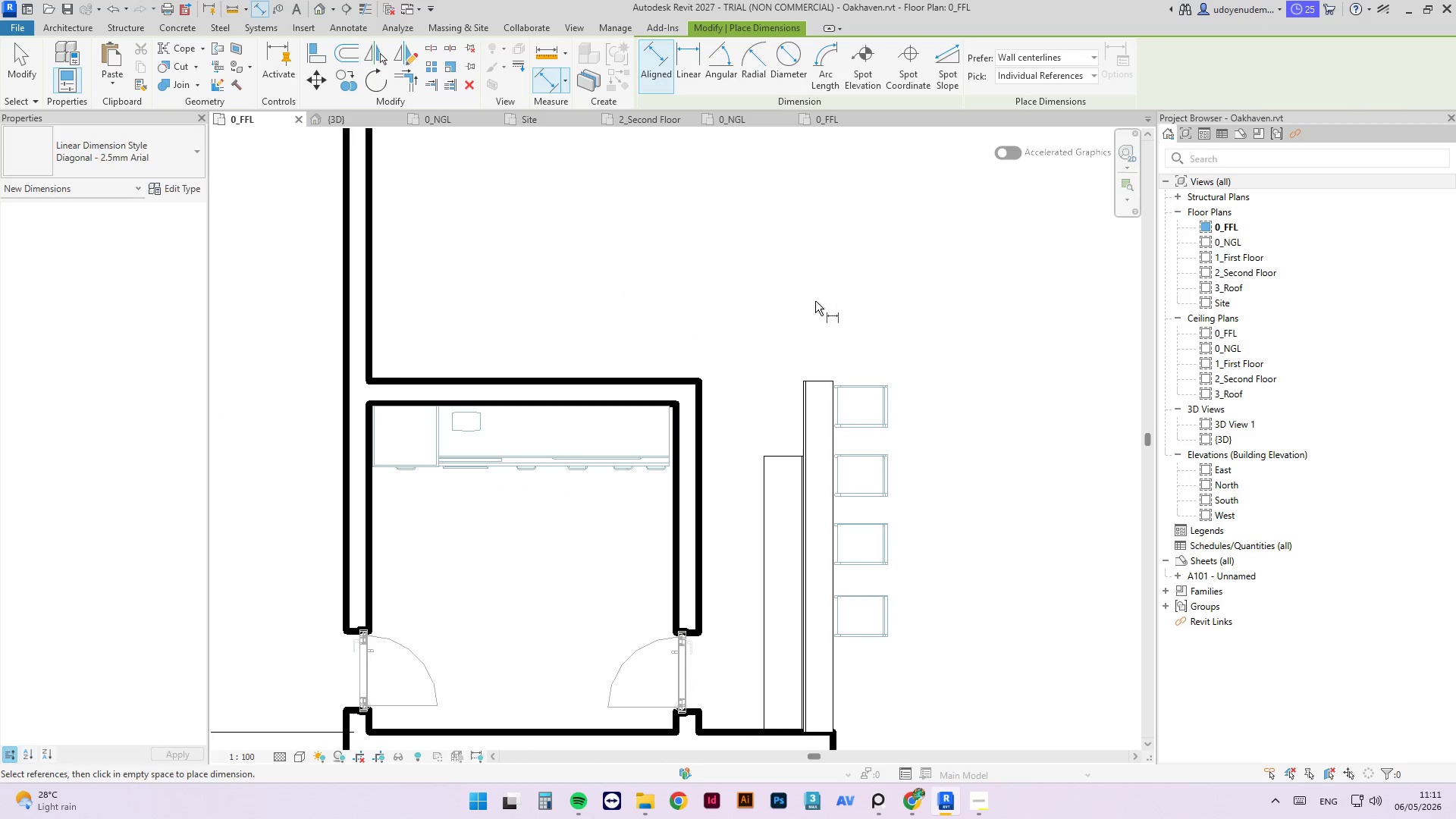 
scroll: coordinate [809, 383], scroll_direction: down, amount: 4.0
 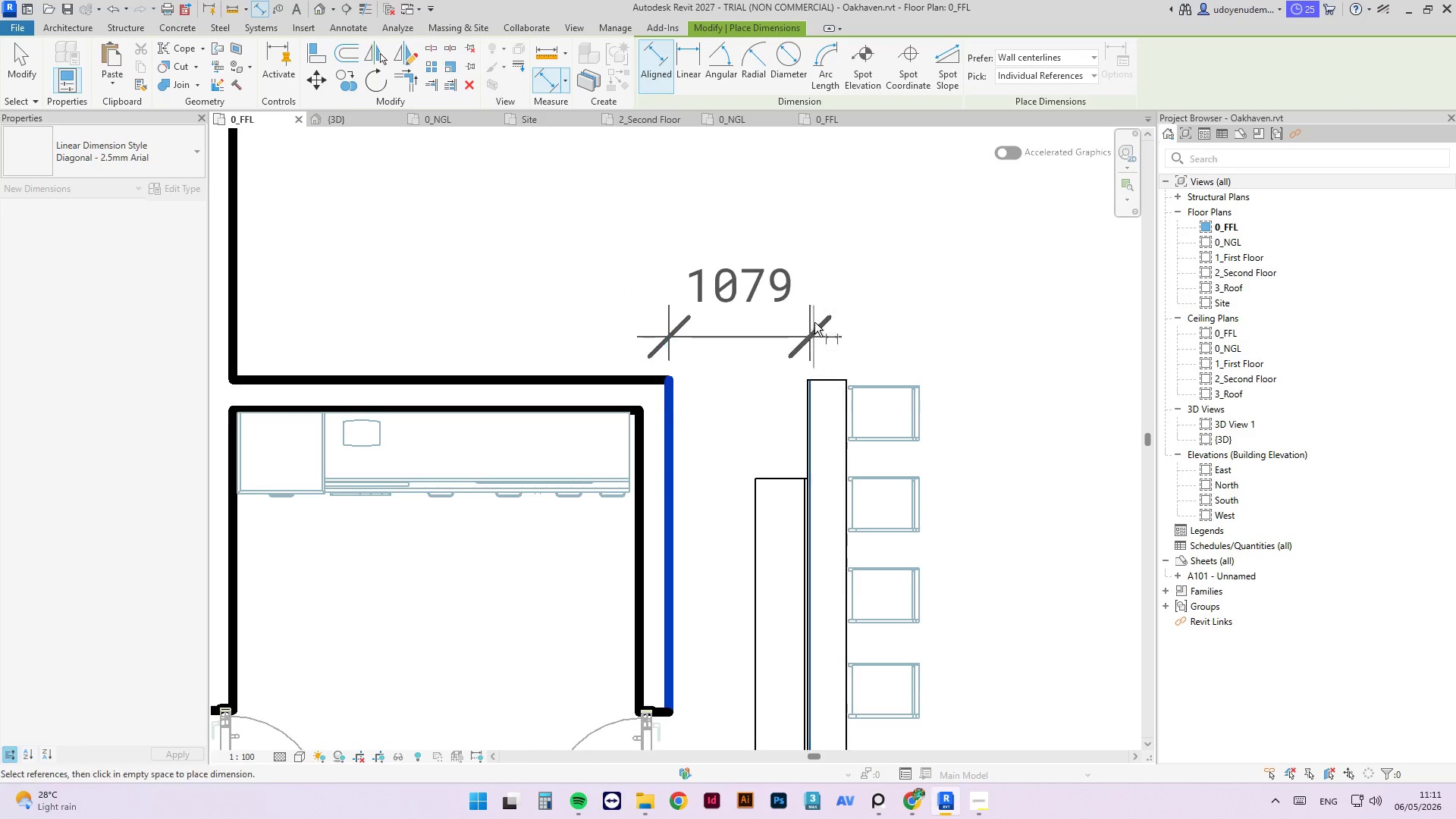 
key(Escape)
 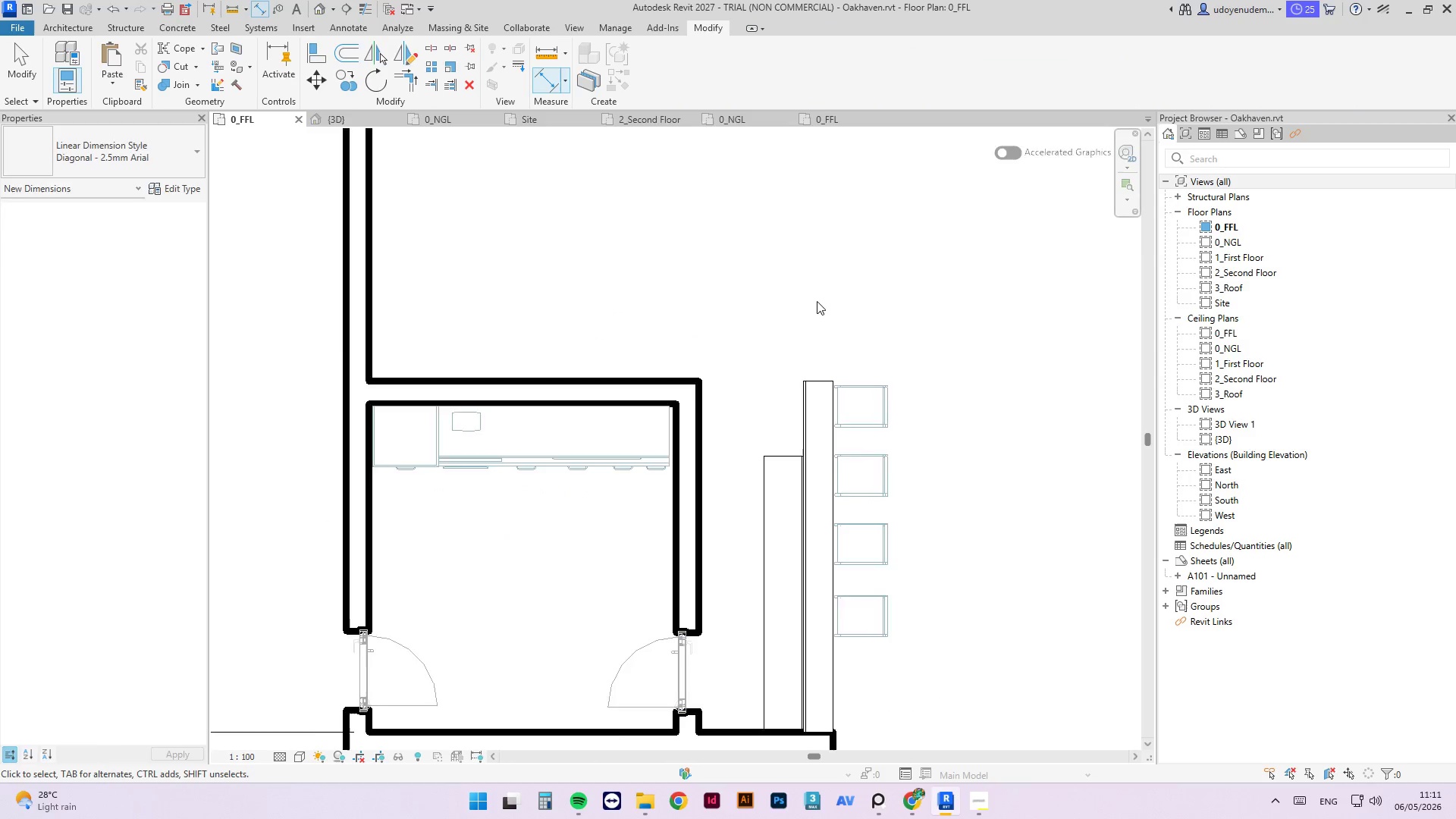 
scroll: coordinate [819, 303], scroll_direction: down, amount: 3.0
 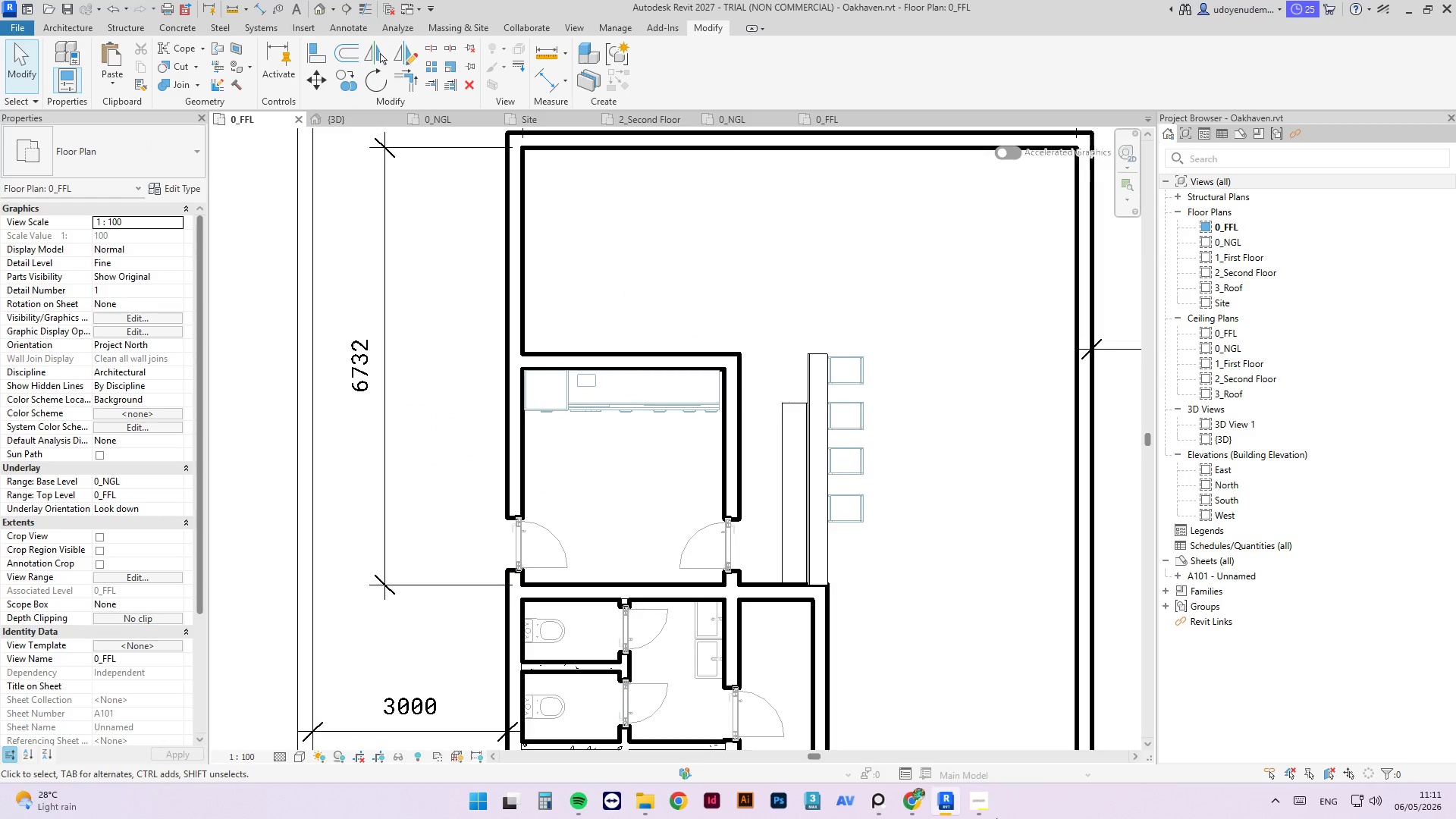 
left_click([912, 809])
 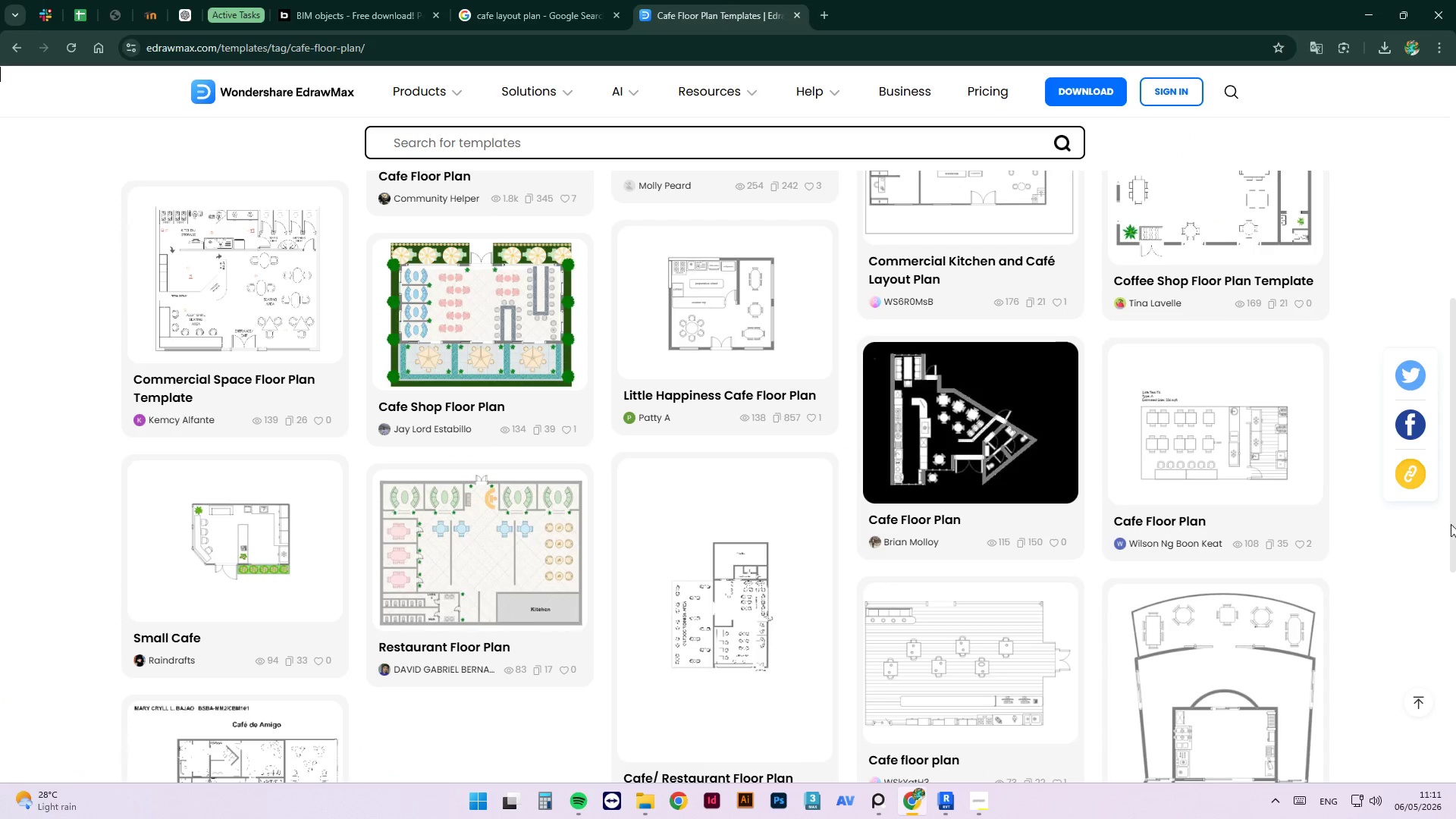 
left_click([1367, 11])
 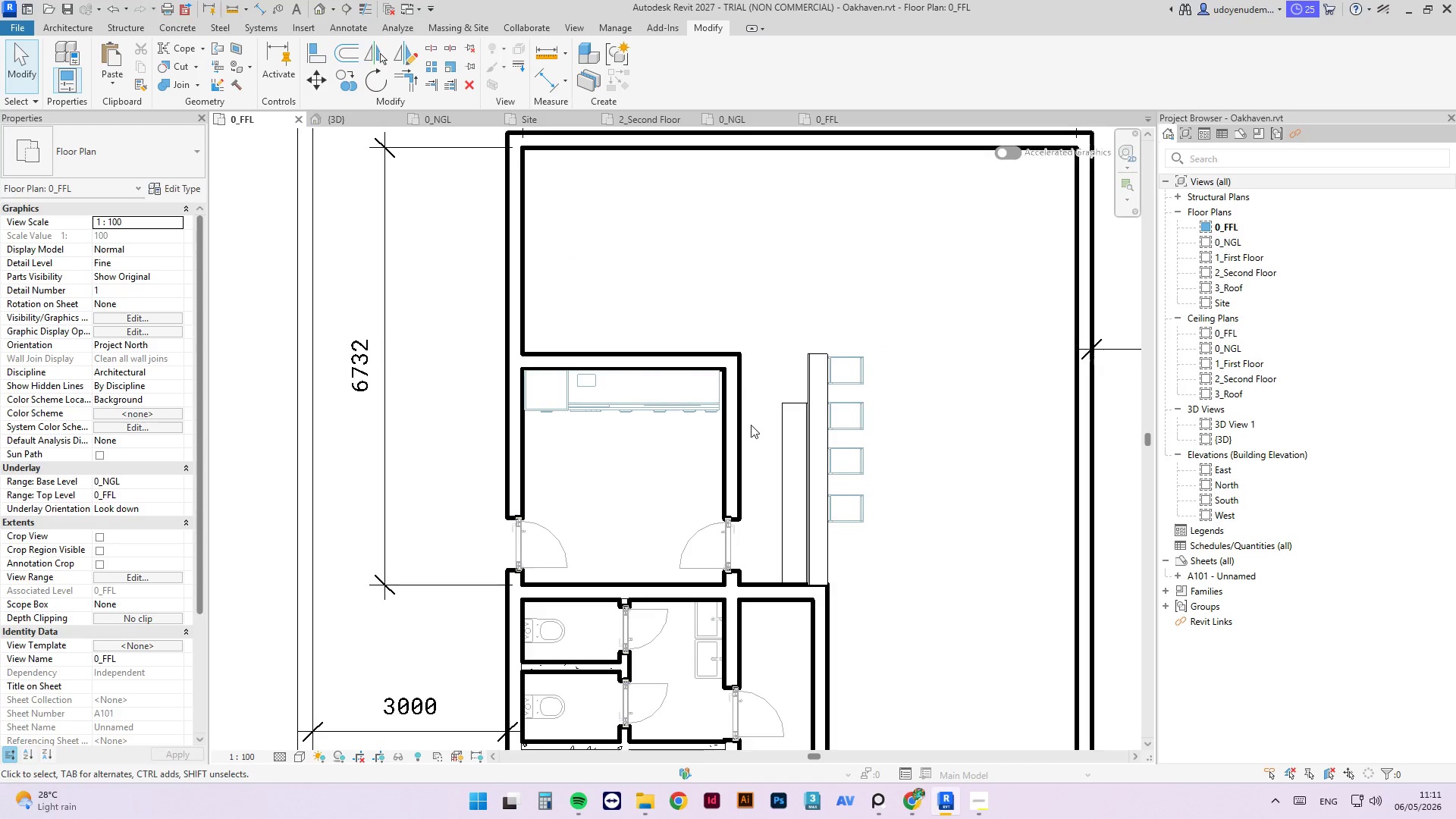 
left_click([779, 438])
 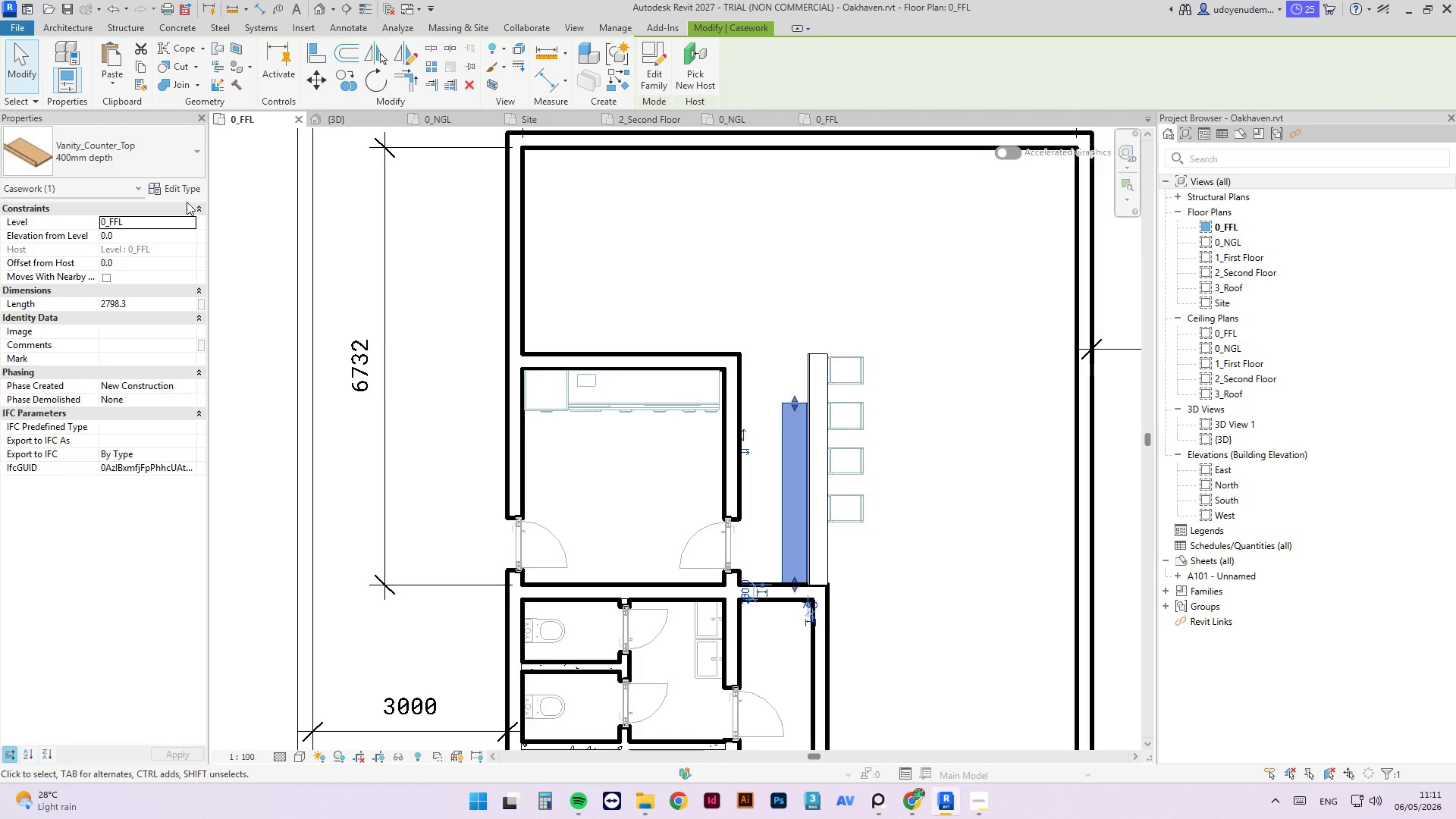 
left_click([182, 190])
 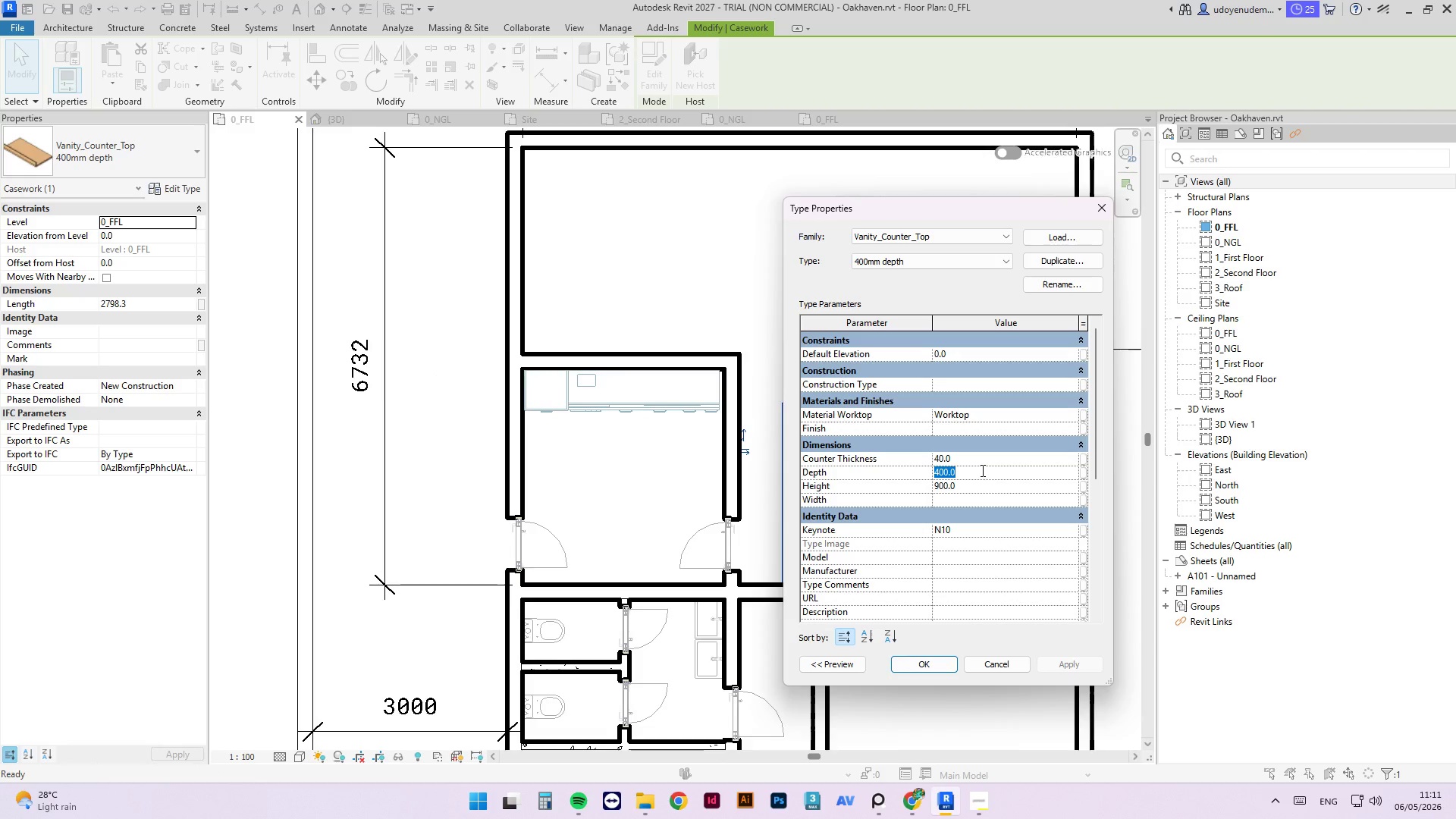 
type(300)
 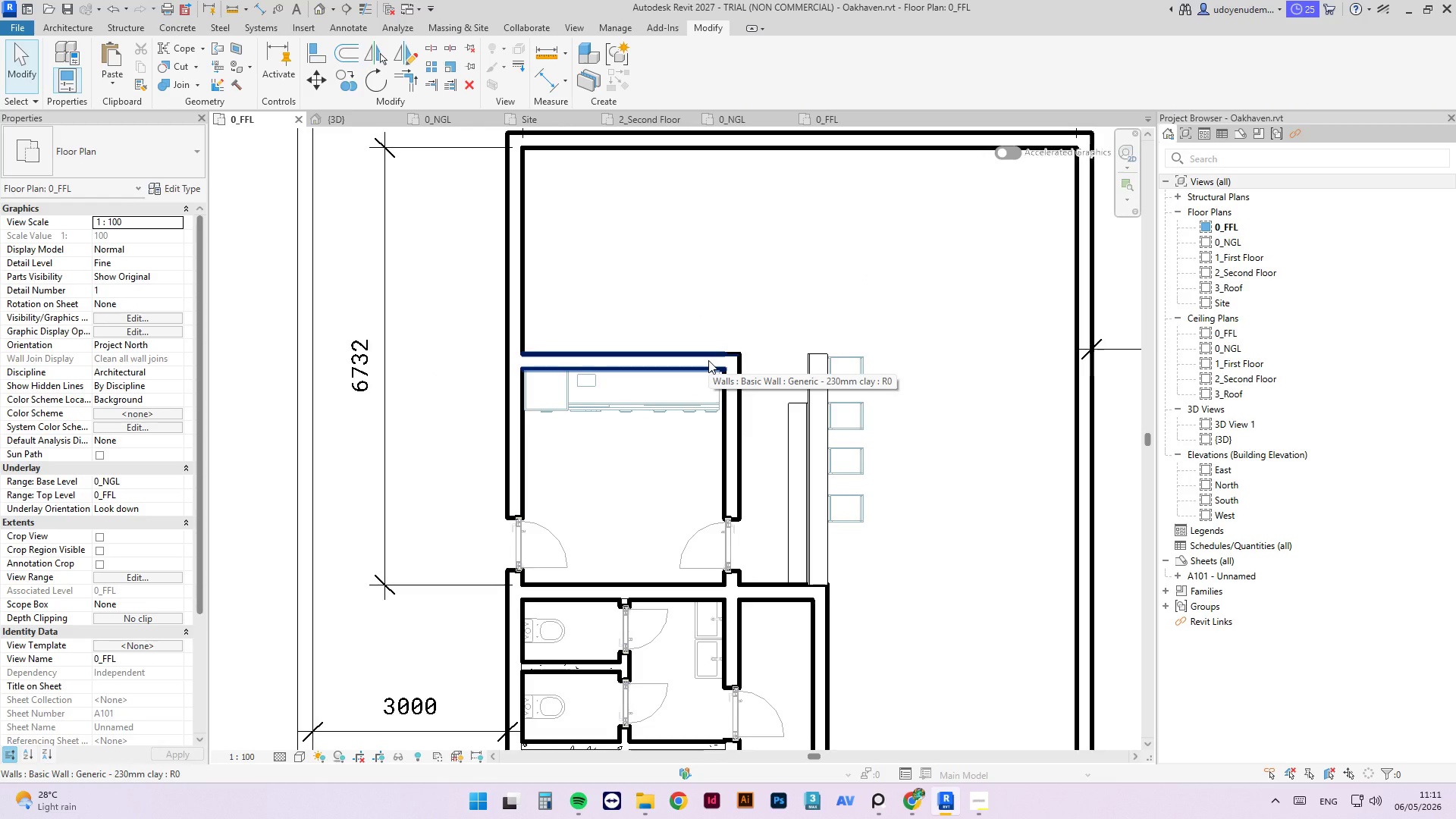 
wait(5.33)
 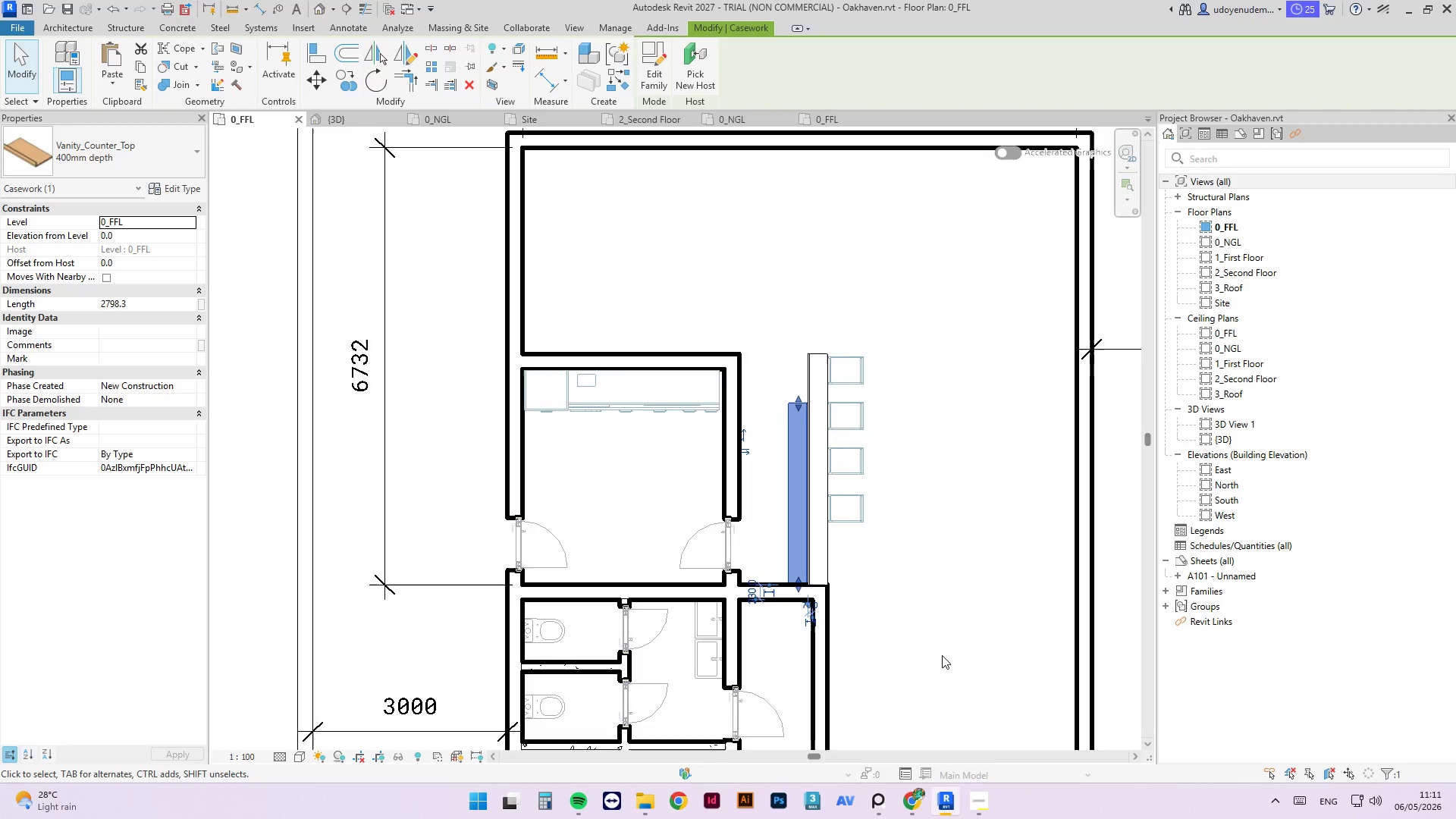 
scroll: coordinate [810, 391], scroll_direction: up, amount: 2.0
 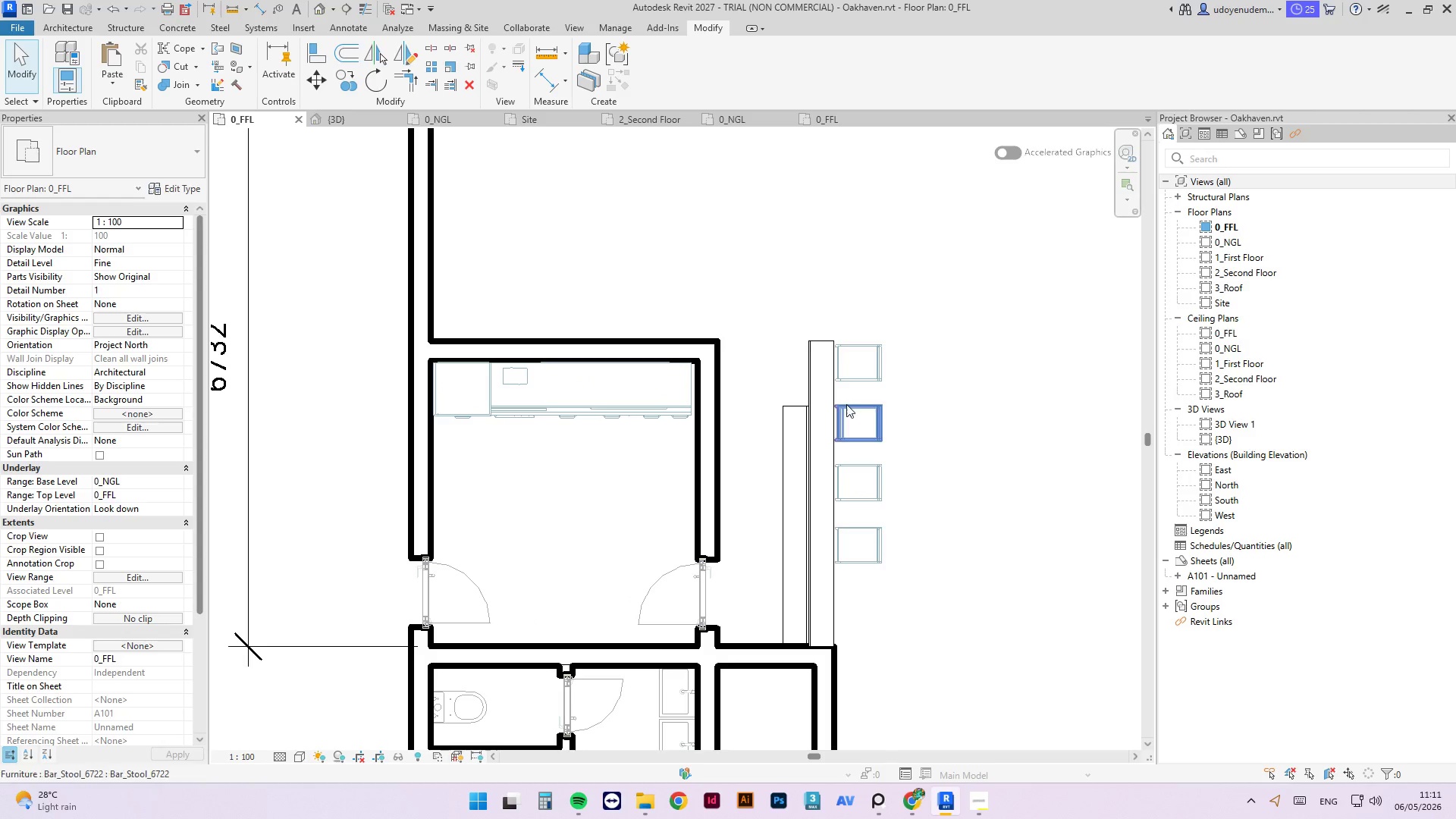 
left_click_drag(start_coordinate=[908, 310], to_coordinate=[858, 554])
 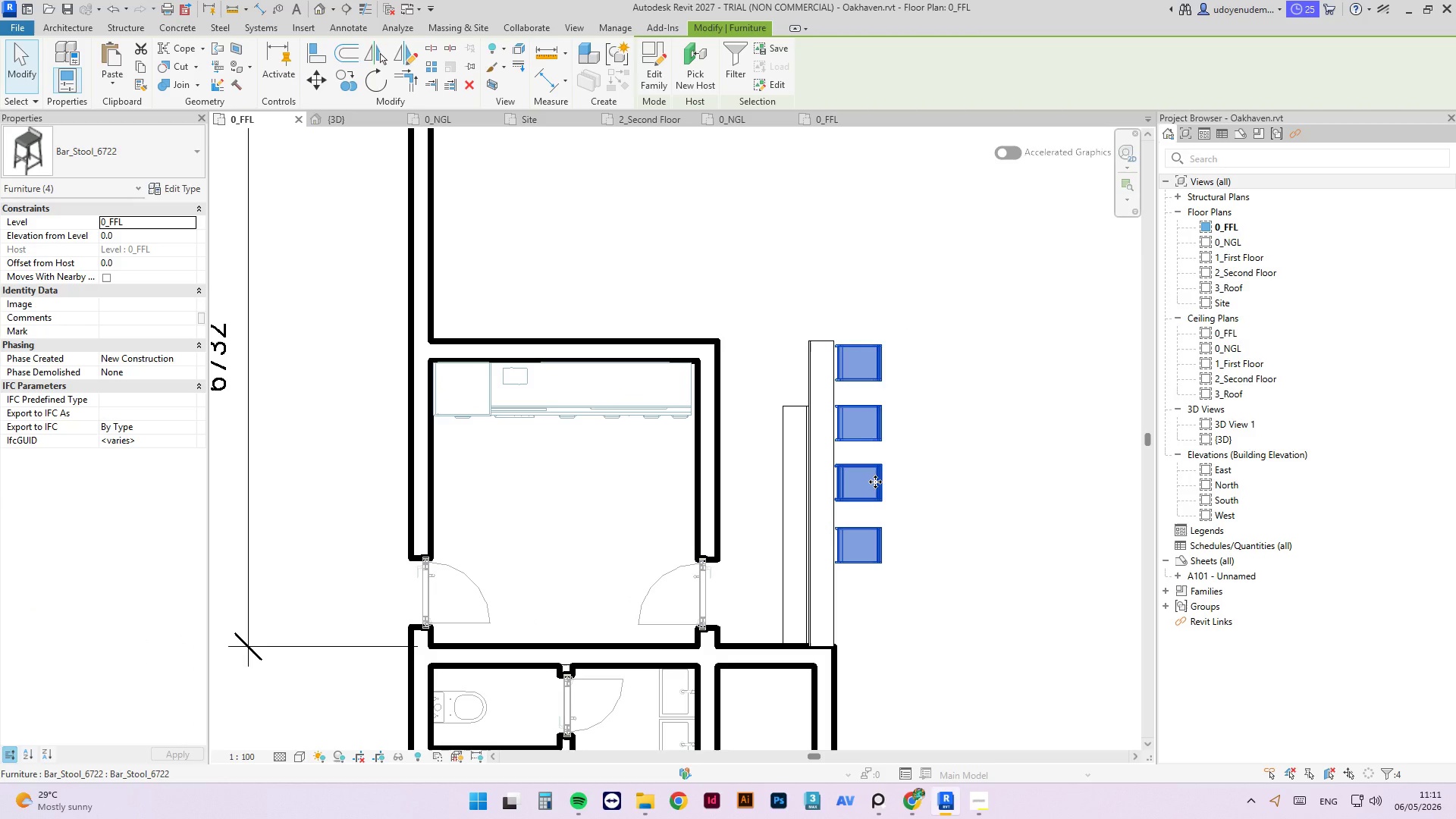 
left_click_drag(start_coordinate=[875, 482], to_coordinate=[857, 481])
 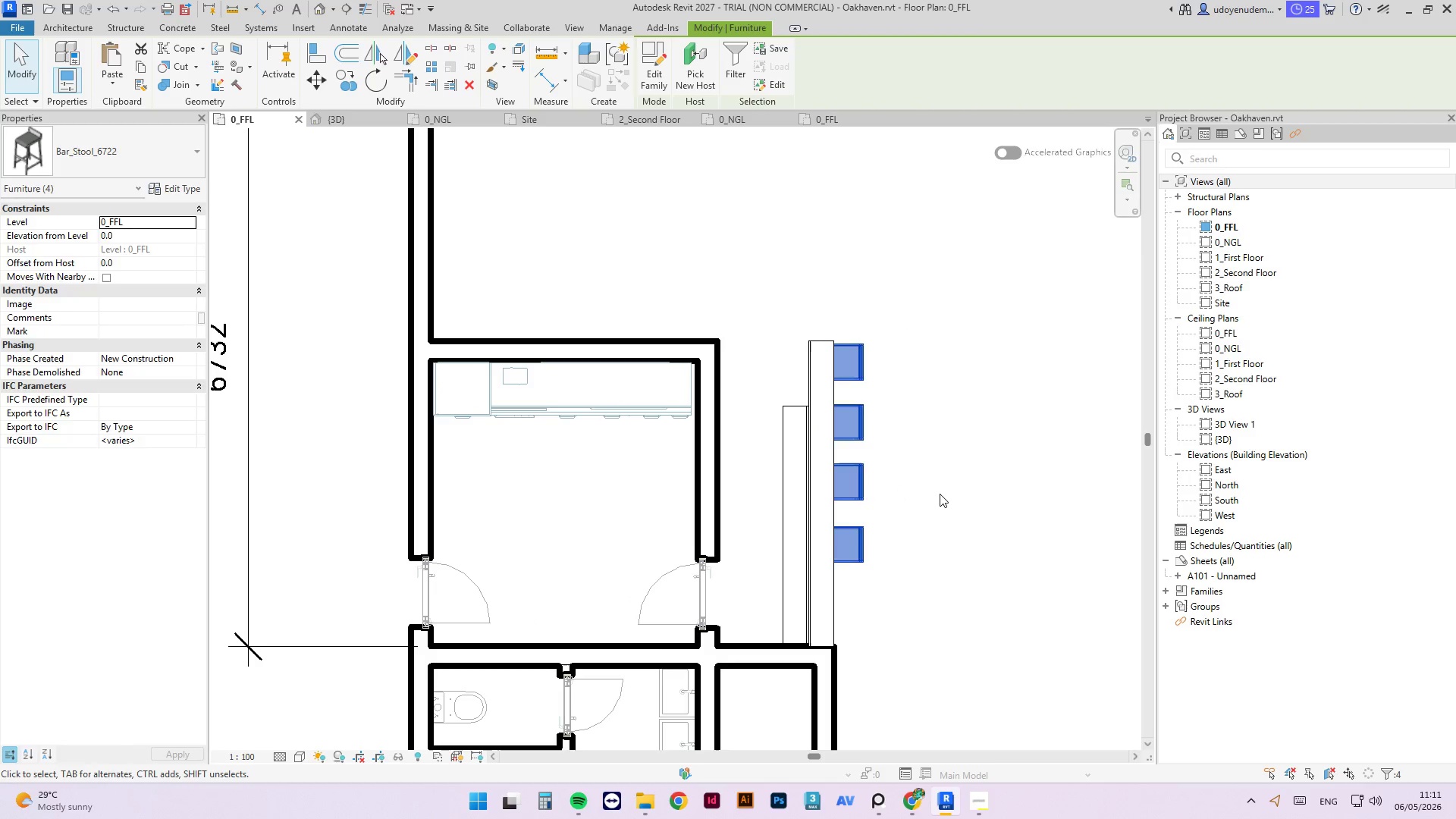 
left_click([940, 494])
 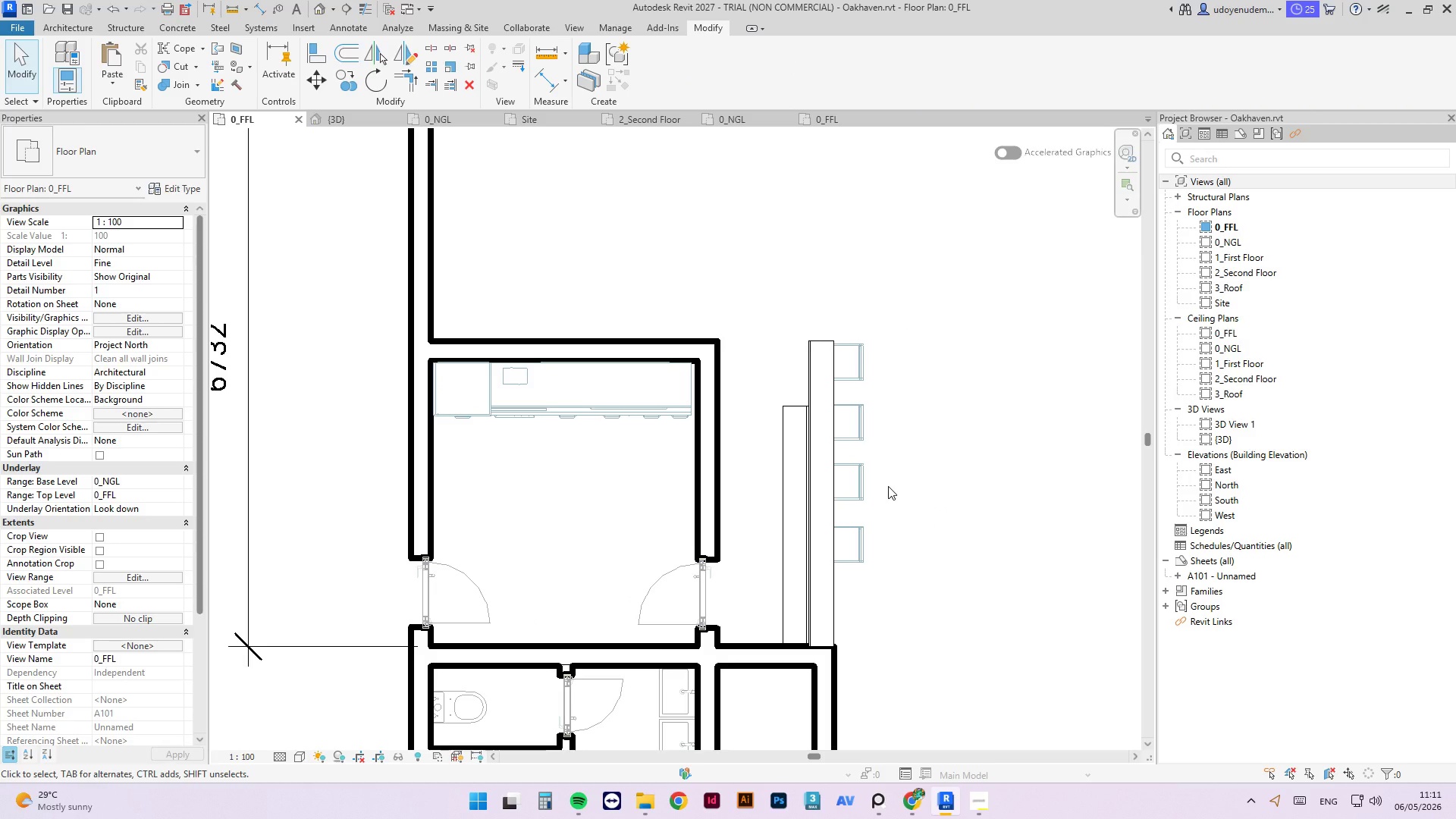 
wait(5.23)
 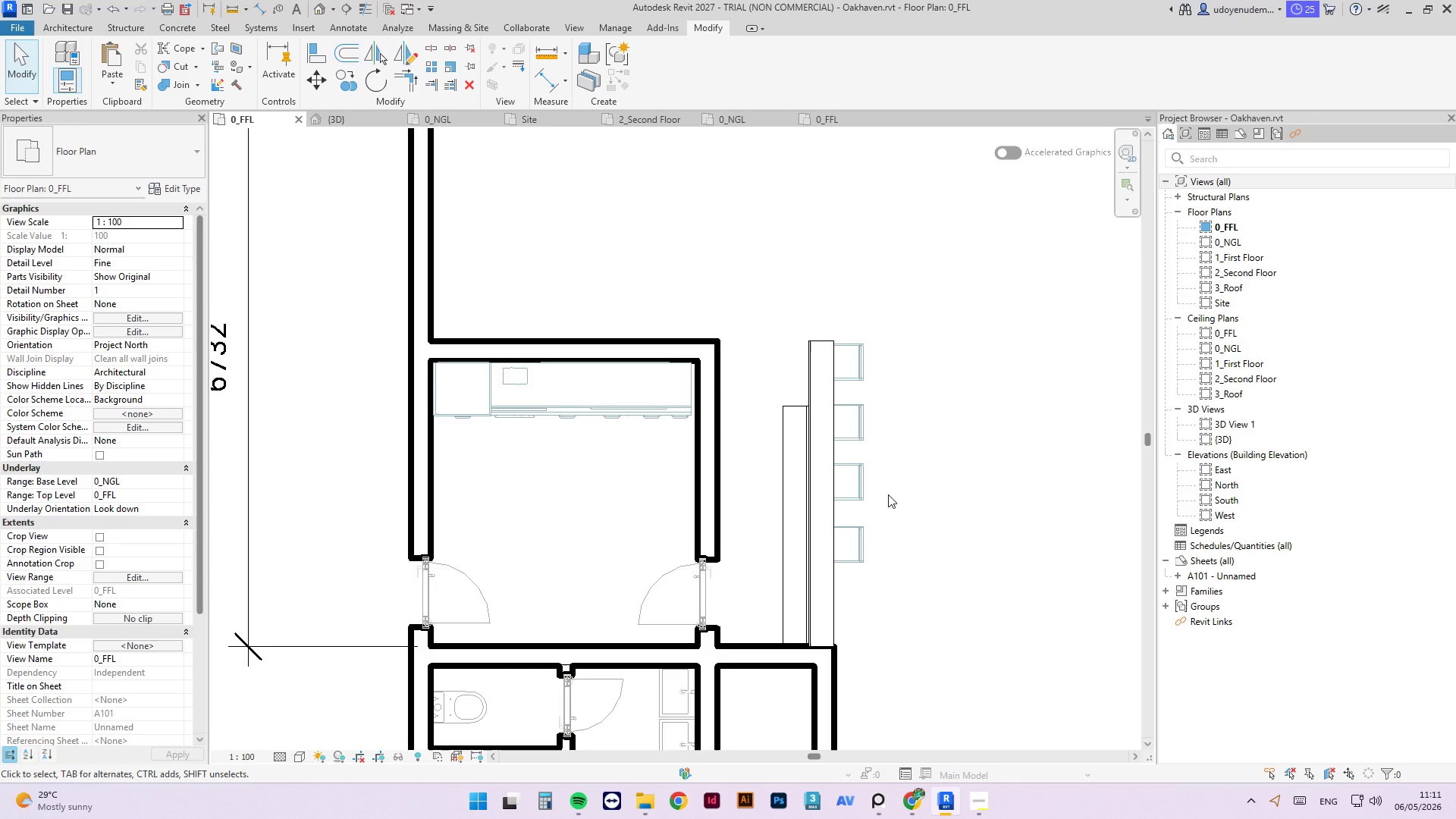 
scroll: coordinate [888, 486], scroll_direction: down, amount: 1.0
 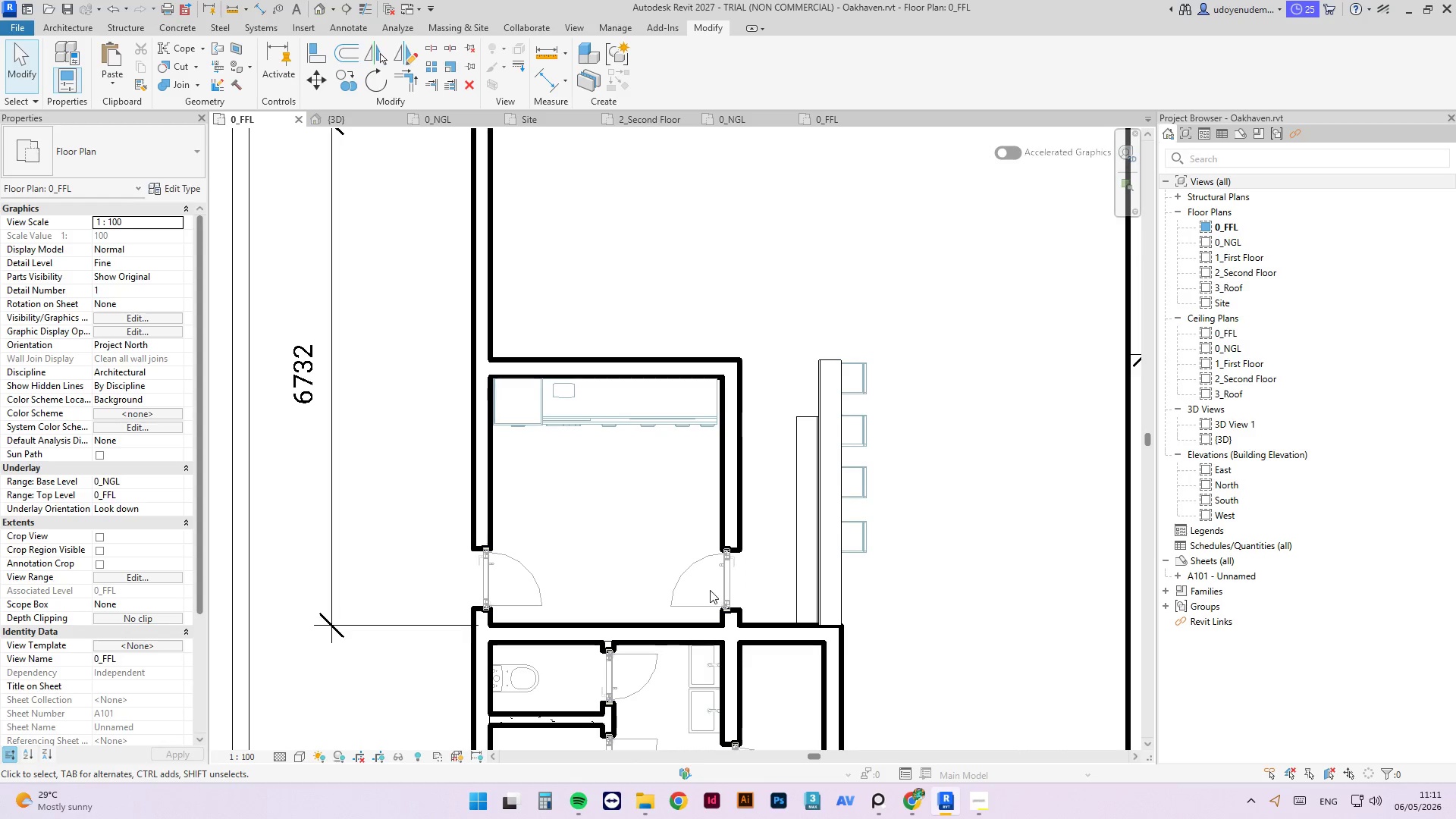 
key(A)
 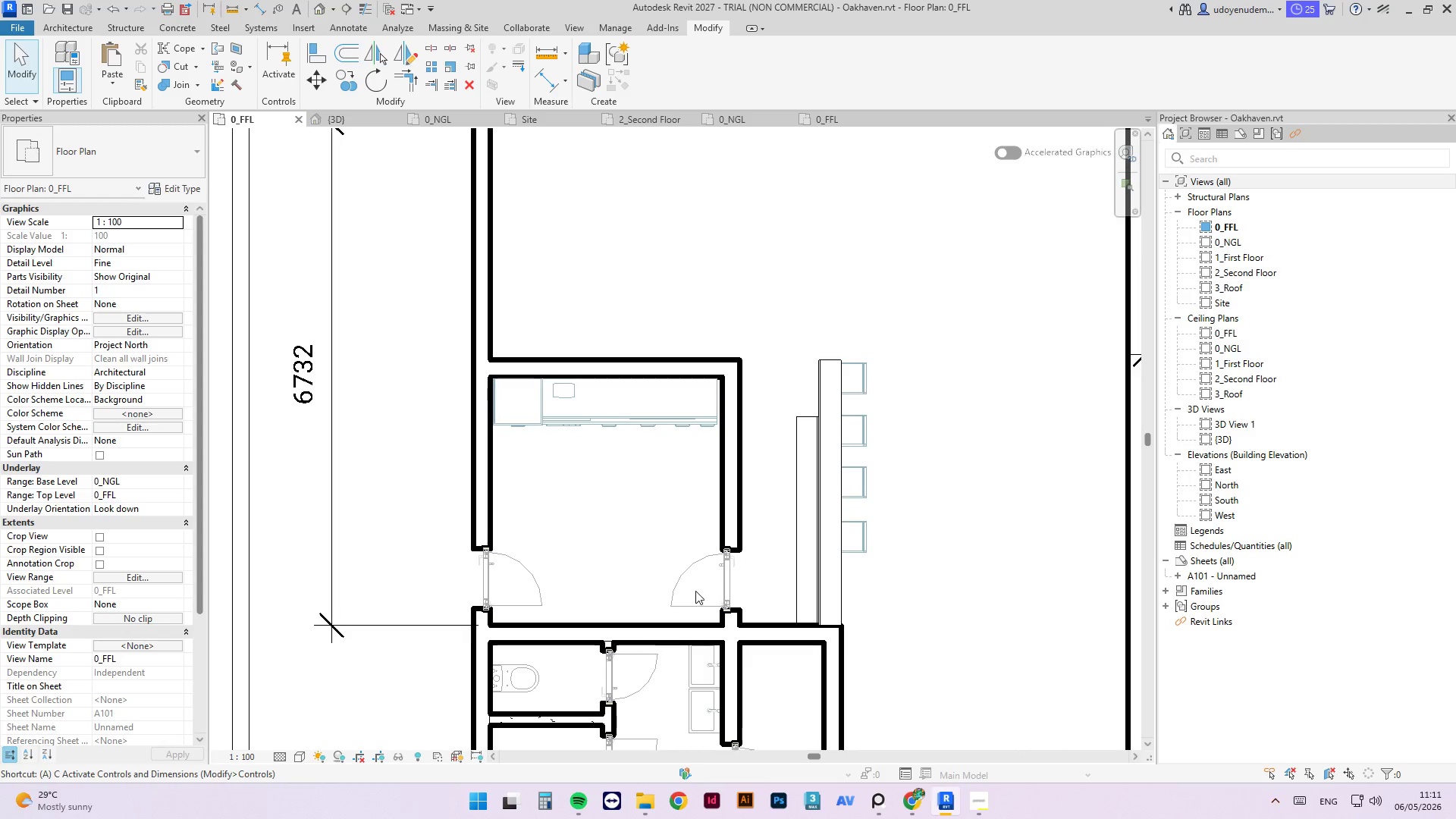 
key(L)
 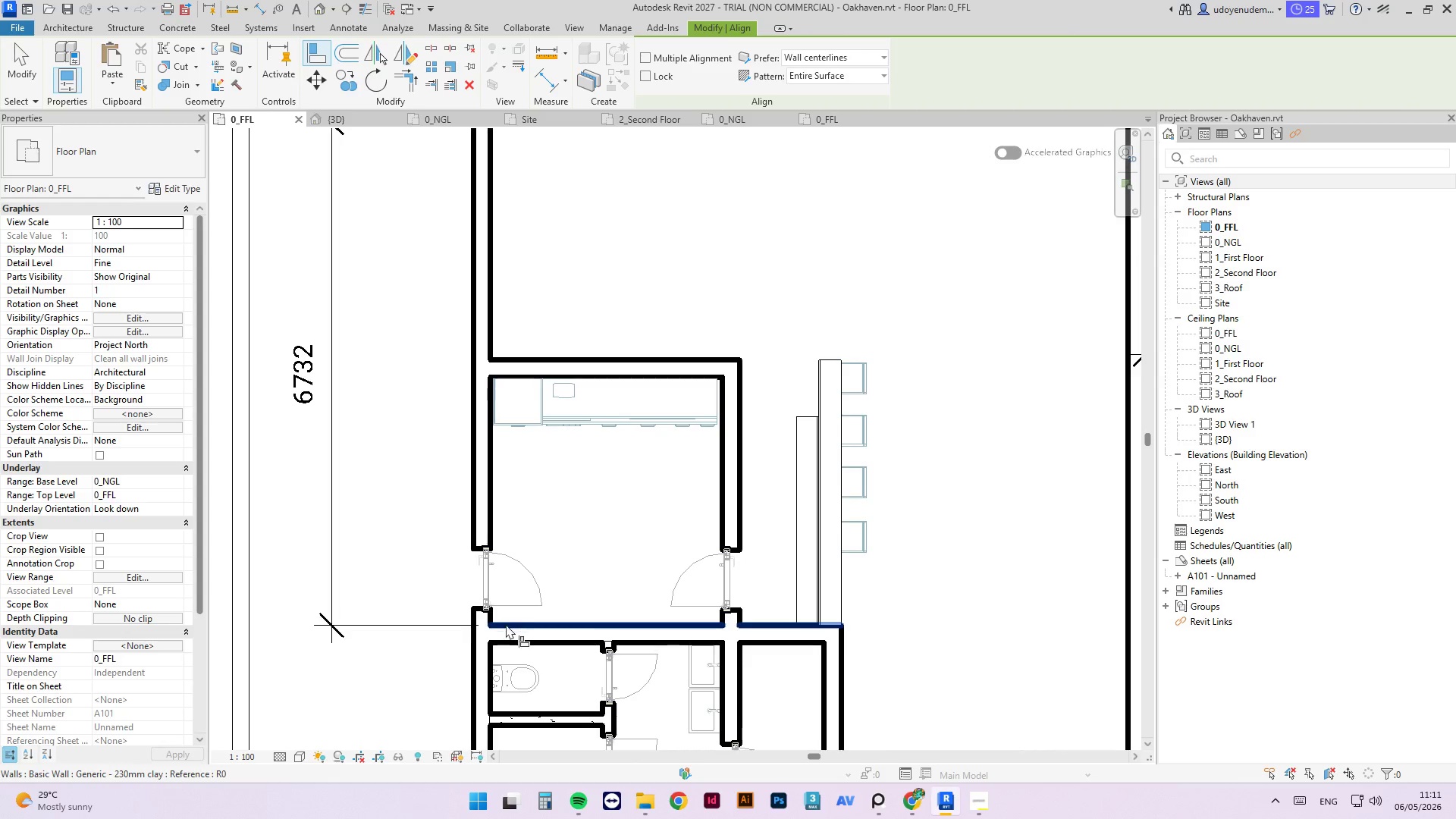 
left_click([506, 624])
 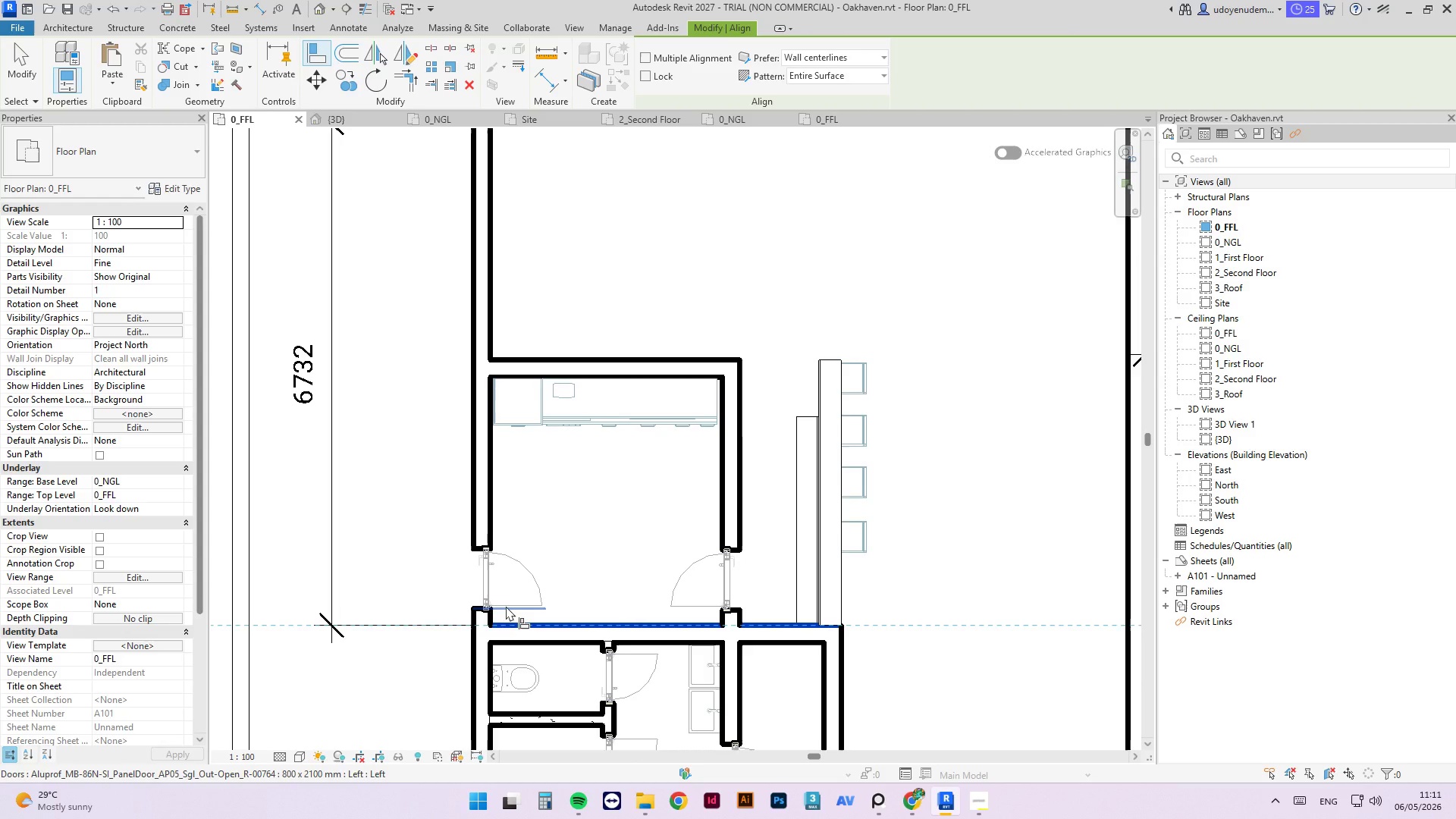 
left_click([506, 606])
 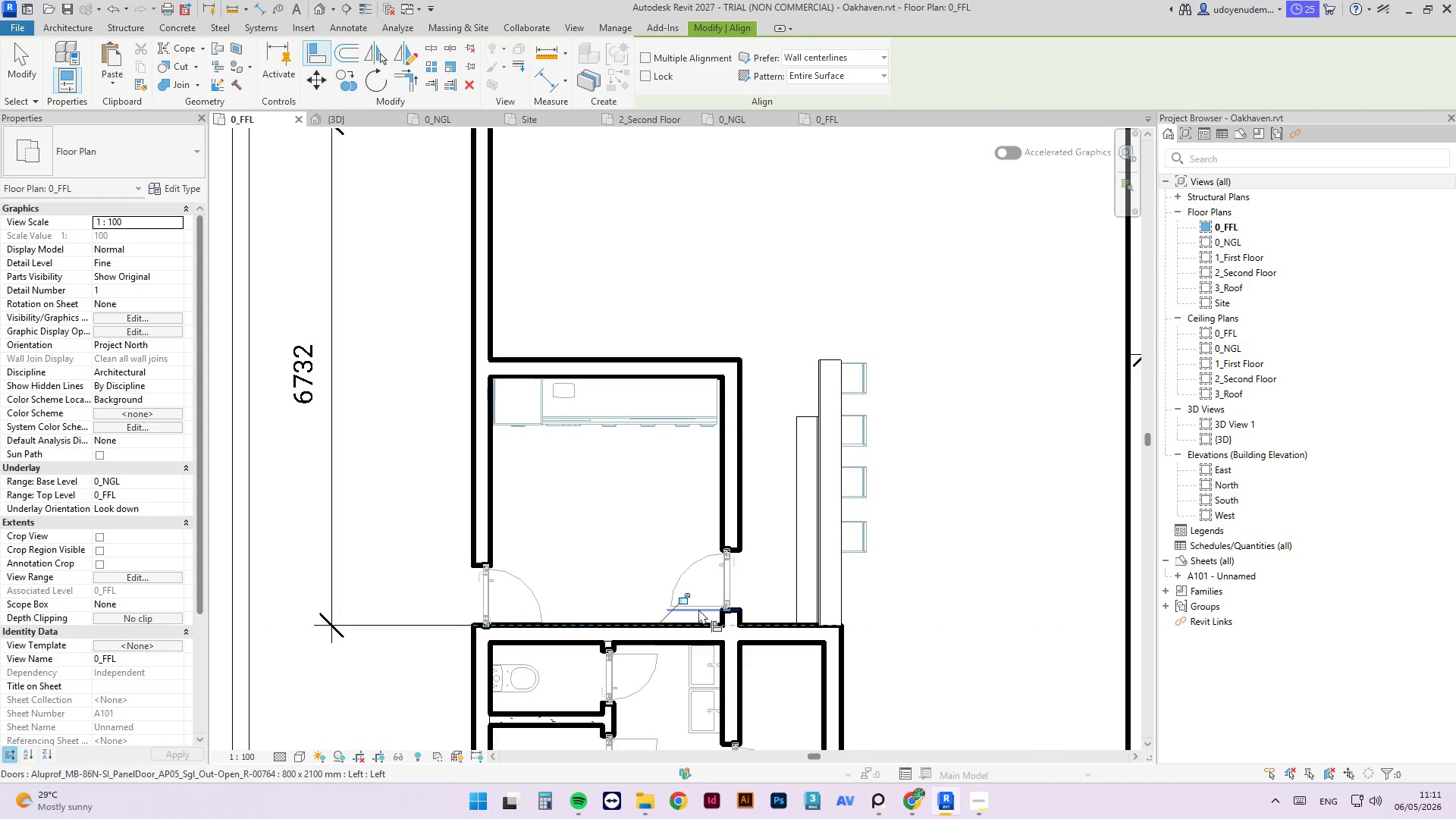 
left_click([698, 622])
 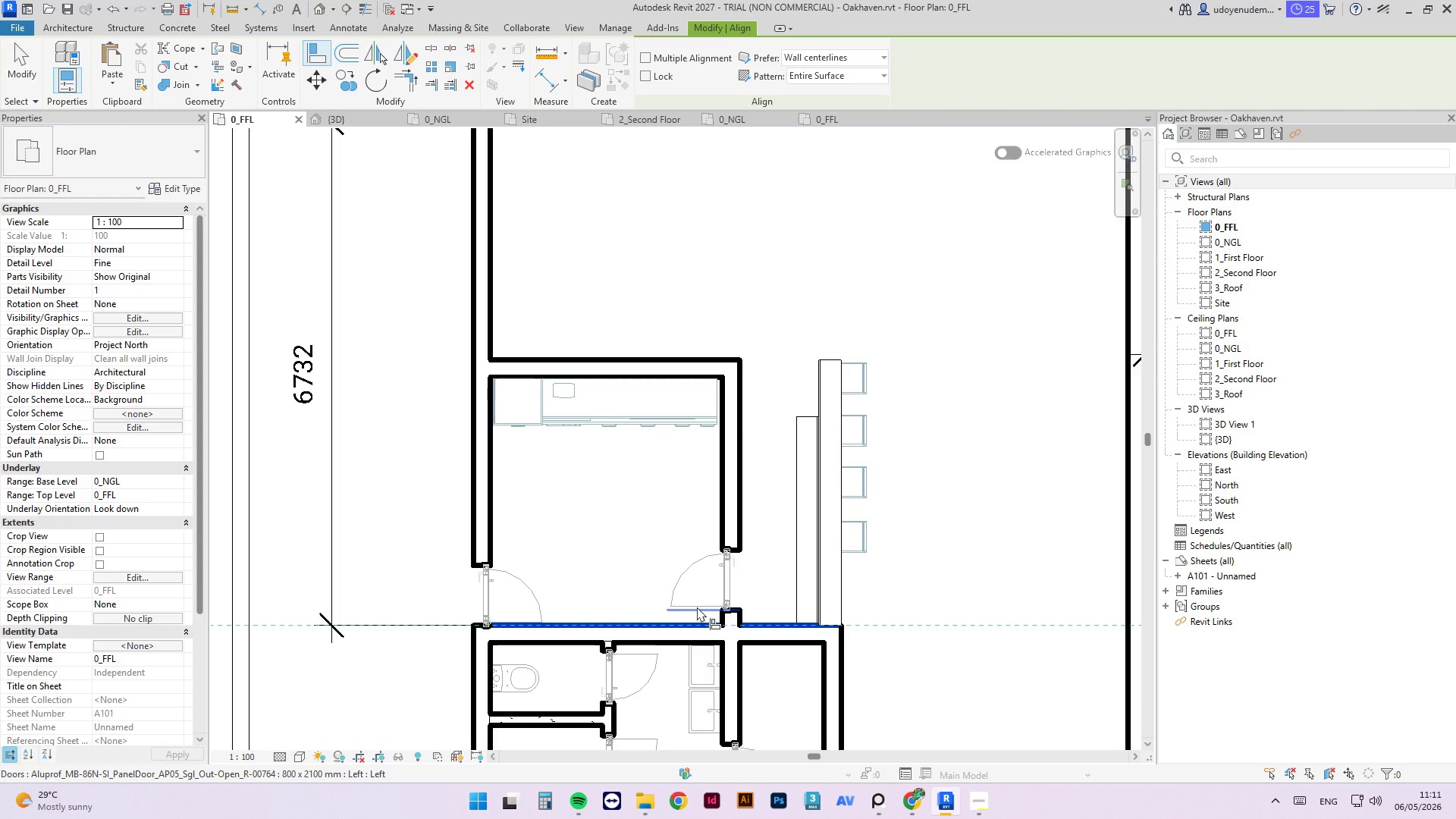 
left_click([697, 608])
 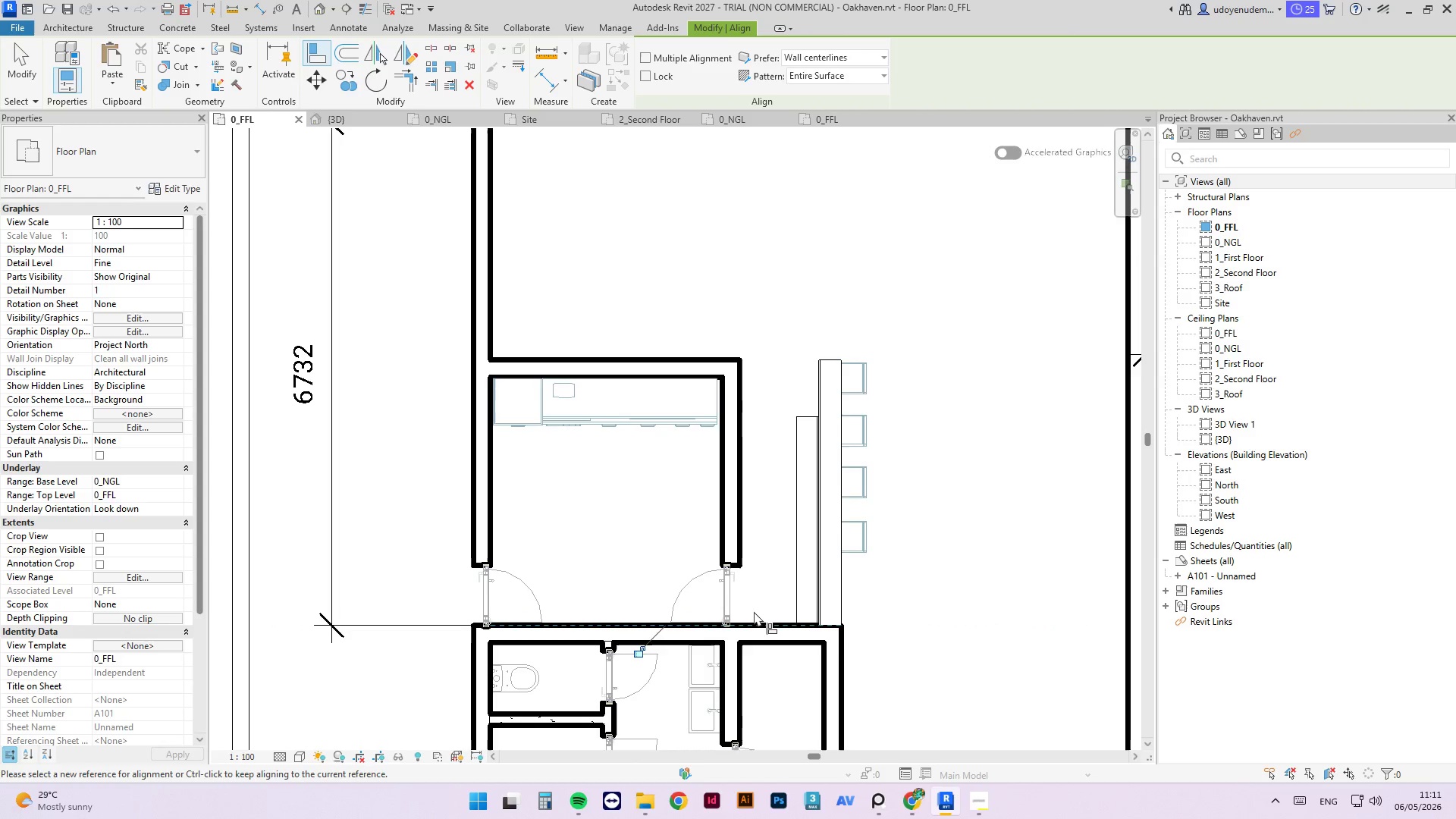 
key(Escape)
 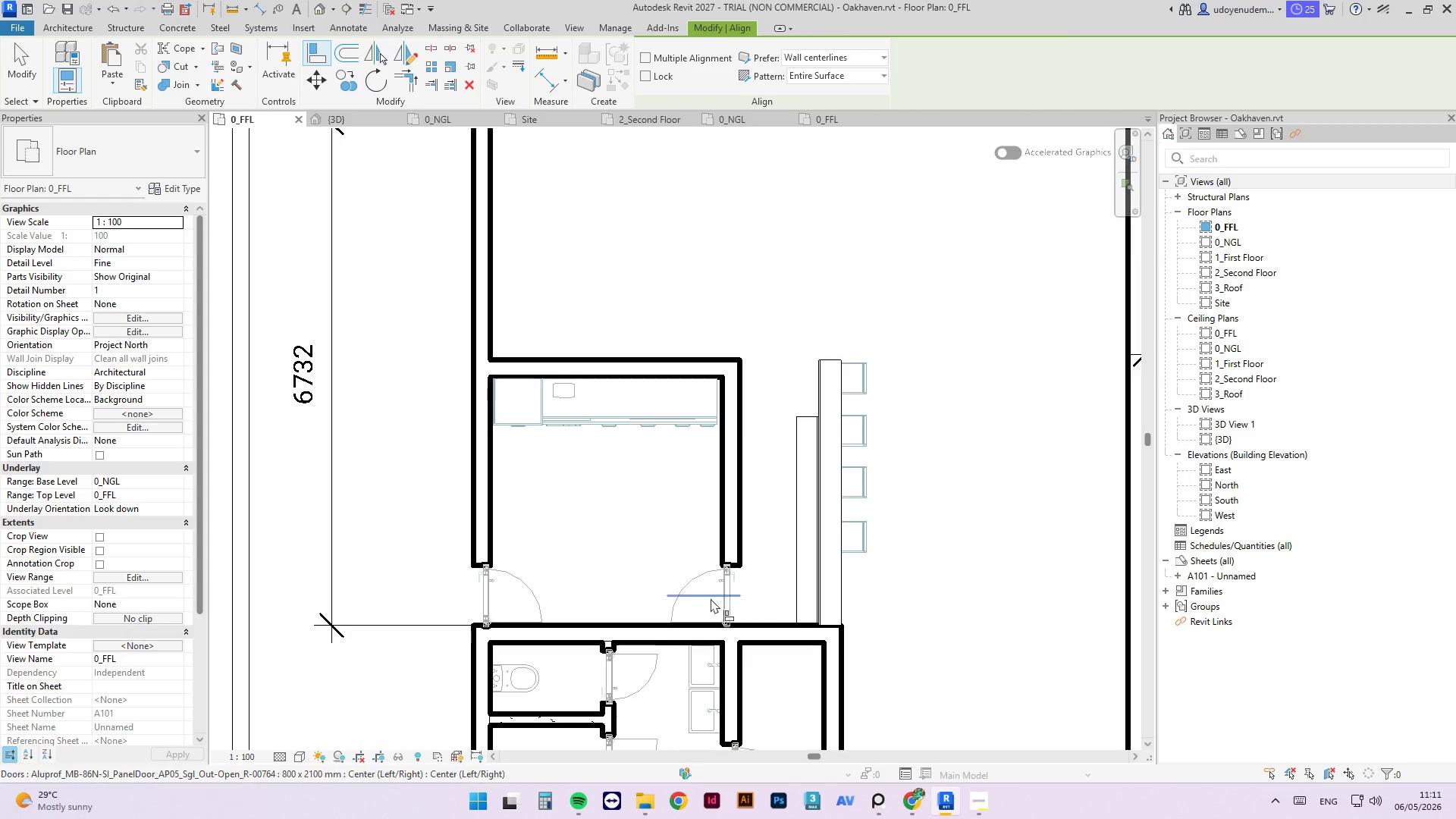 
key(Escape)
 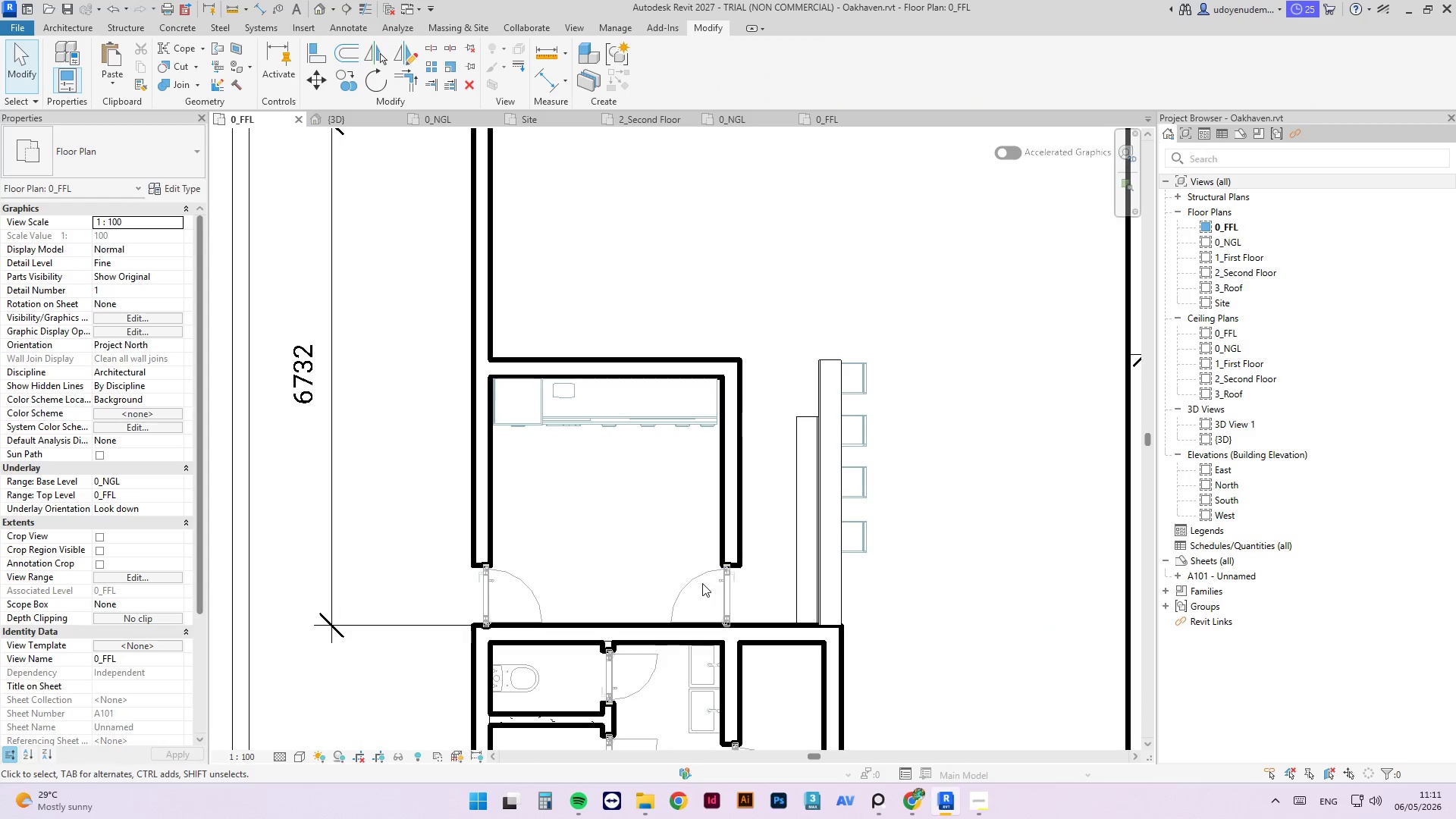 
hold_key(key=ShiftLeft, duration=0.72)
left_click([702, 580])
 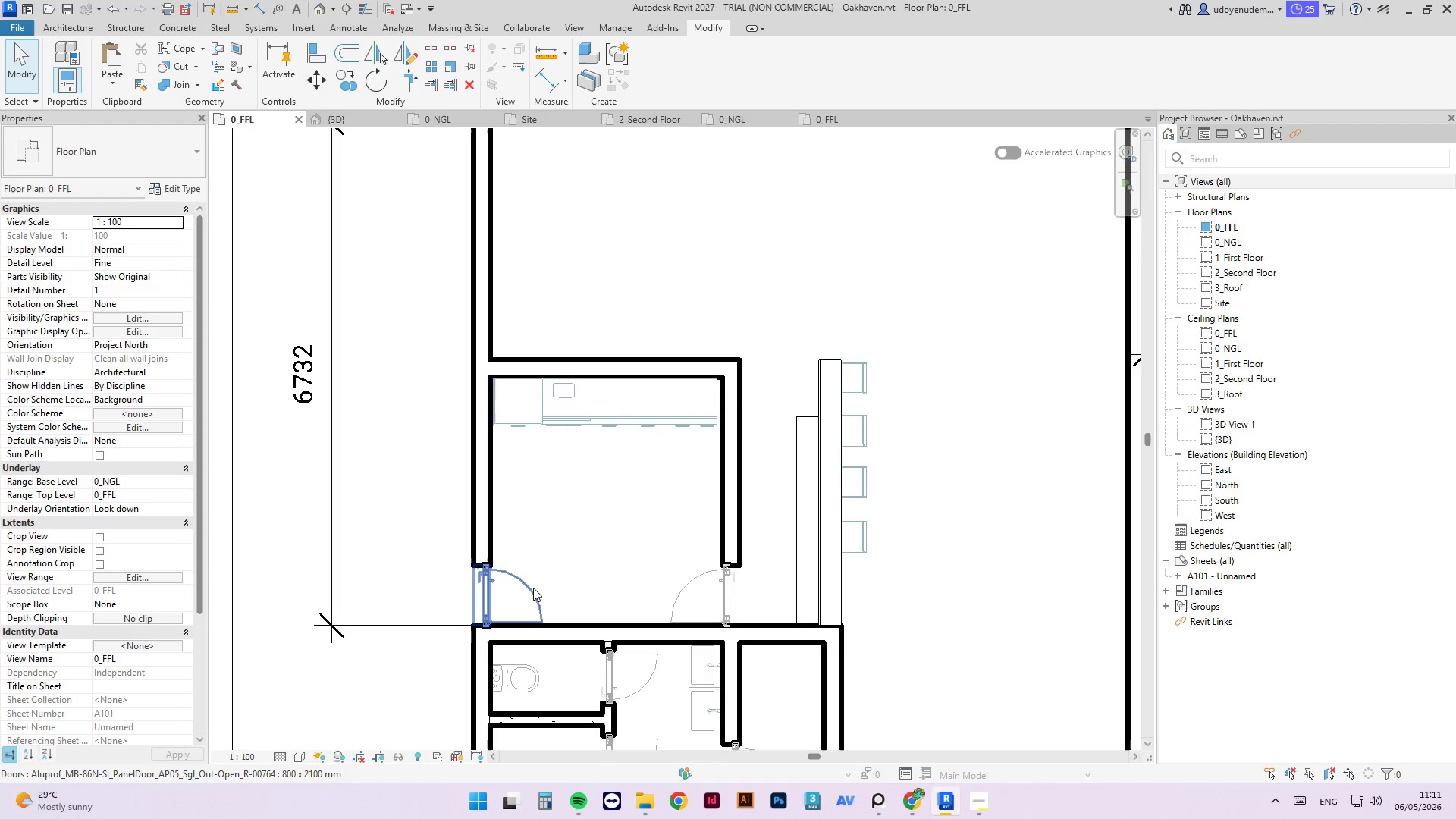 
hold_key(key=ControlLeft, duration=1.5)
left_click([529, 587])
 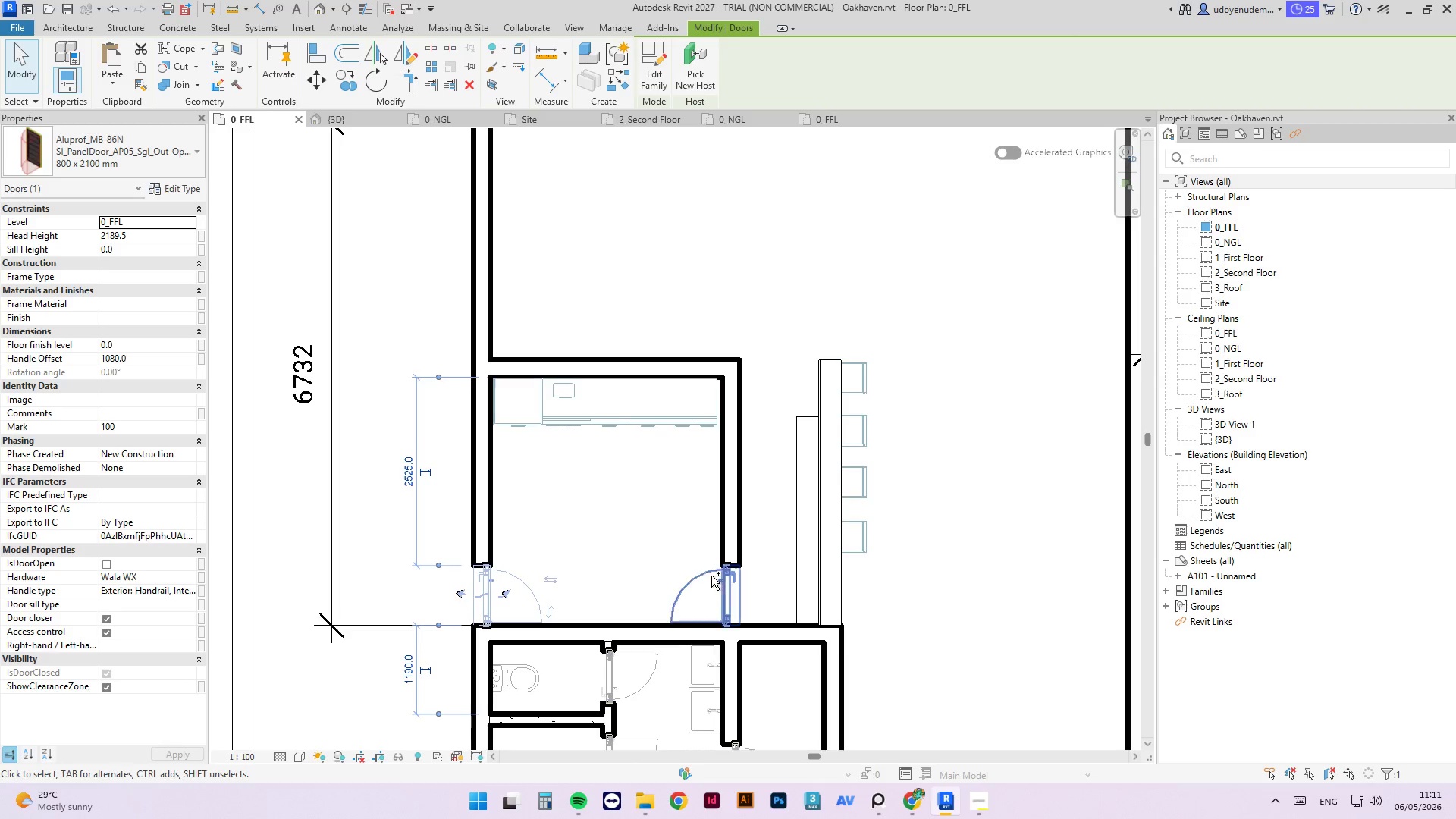 
left_click([710, 573])
 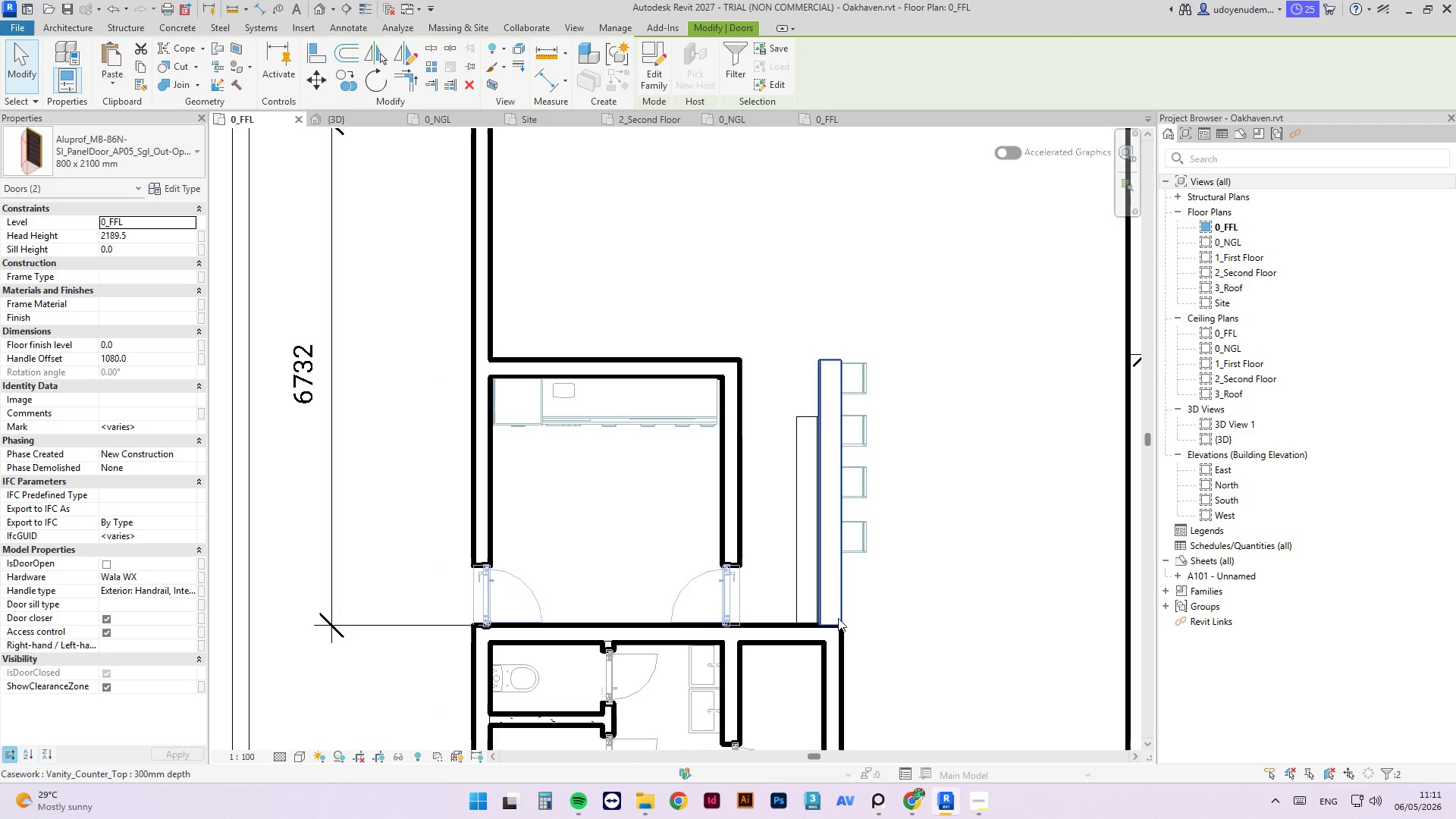 
key(ArrowUp)
 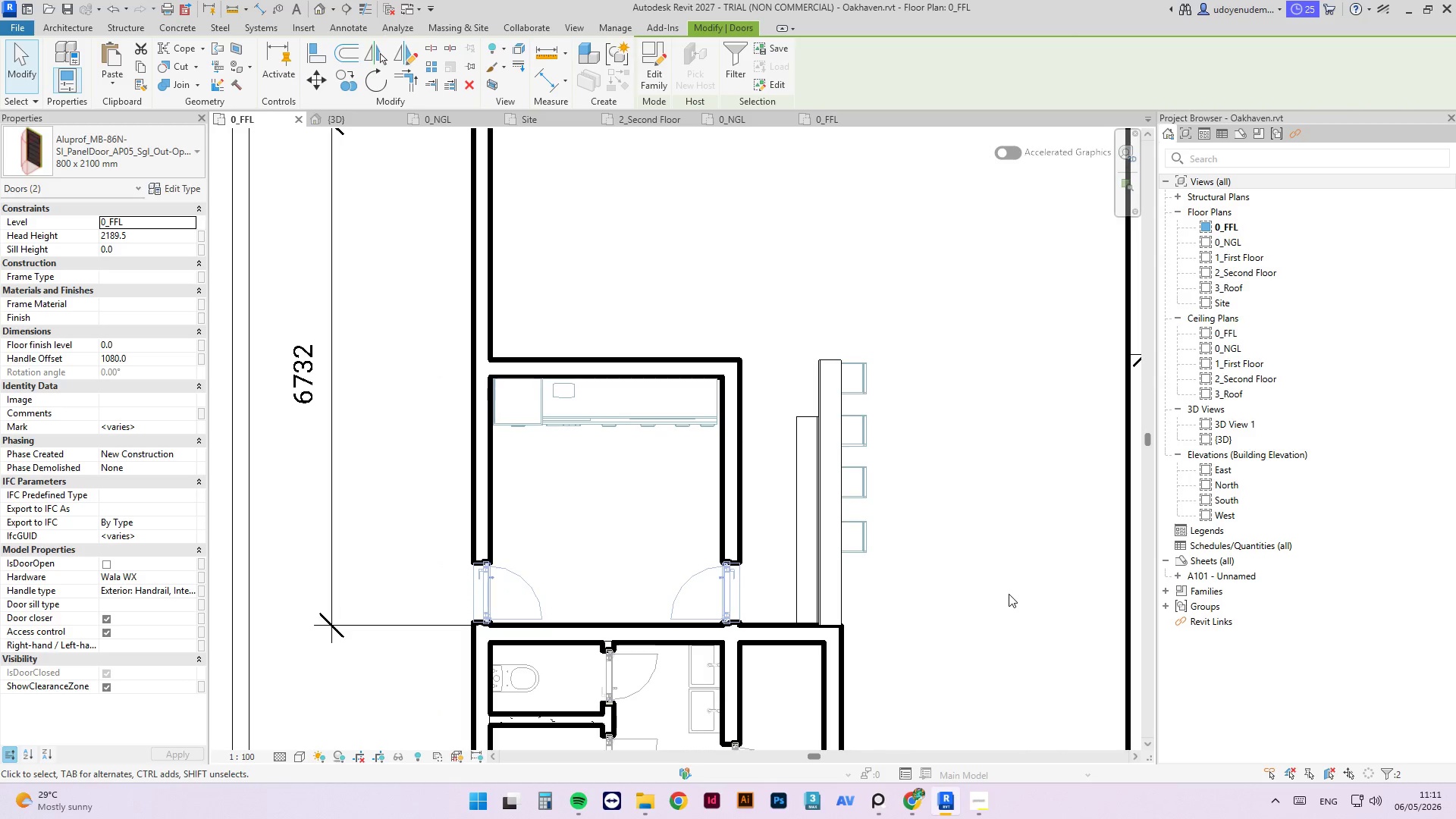 
left_click([959, 601])
 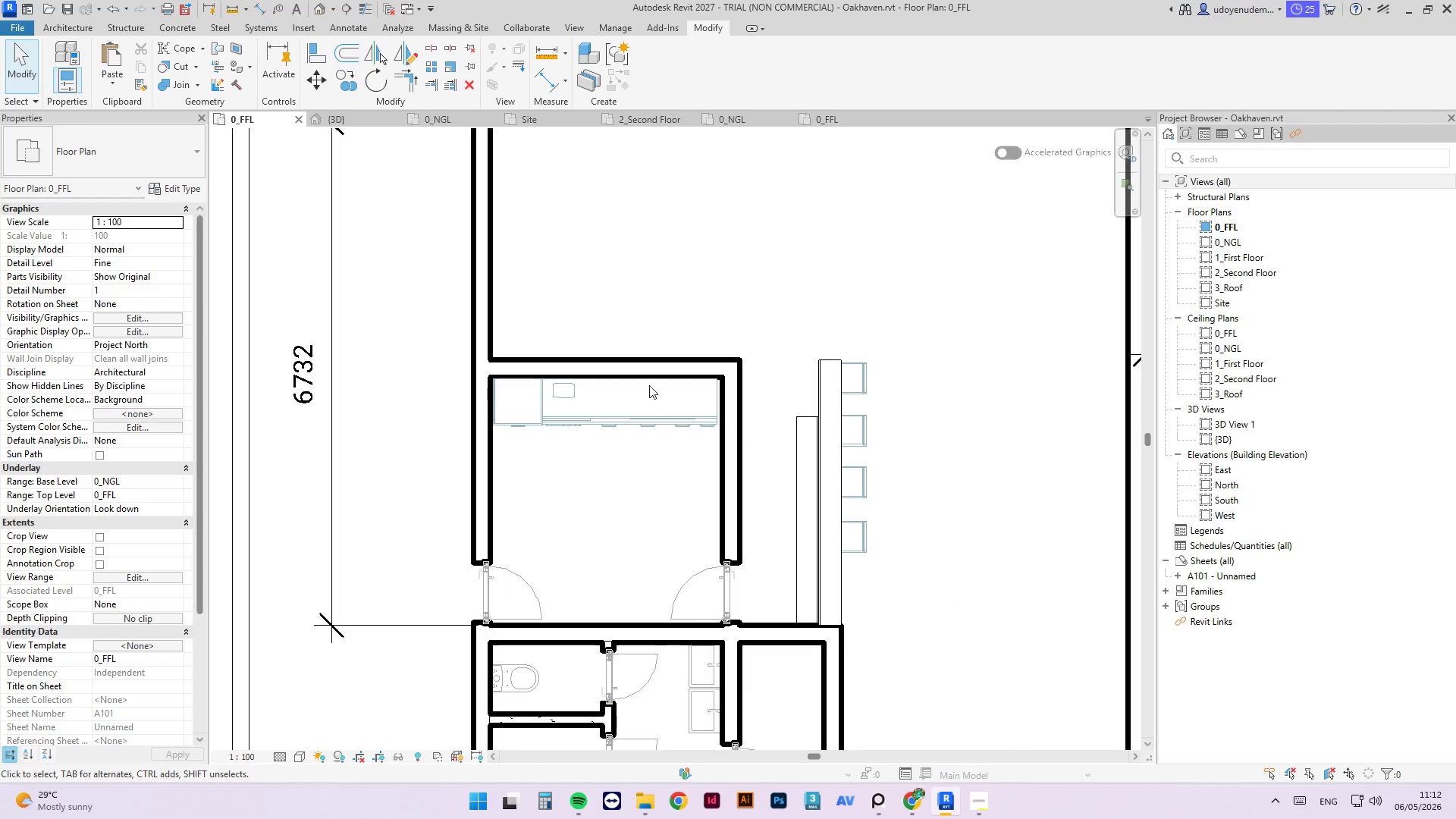 
wait(8.39)
 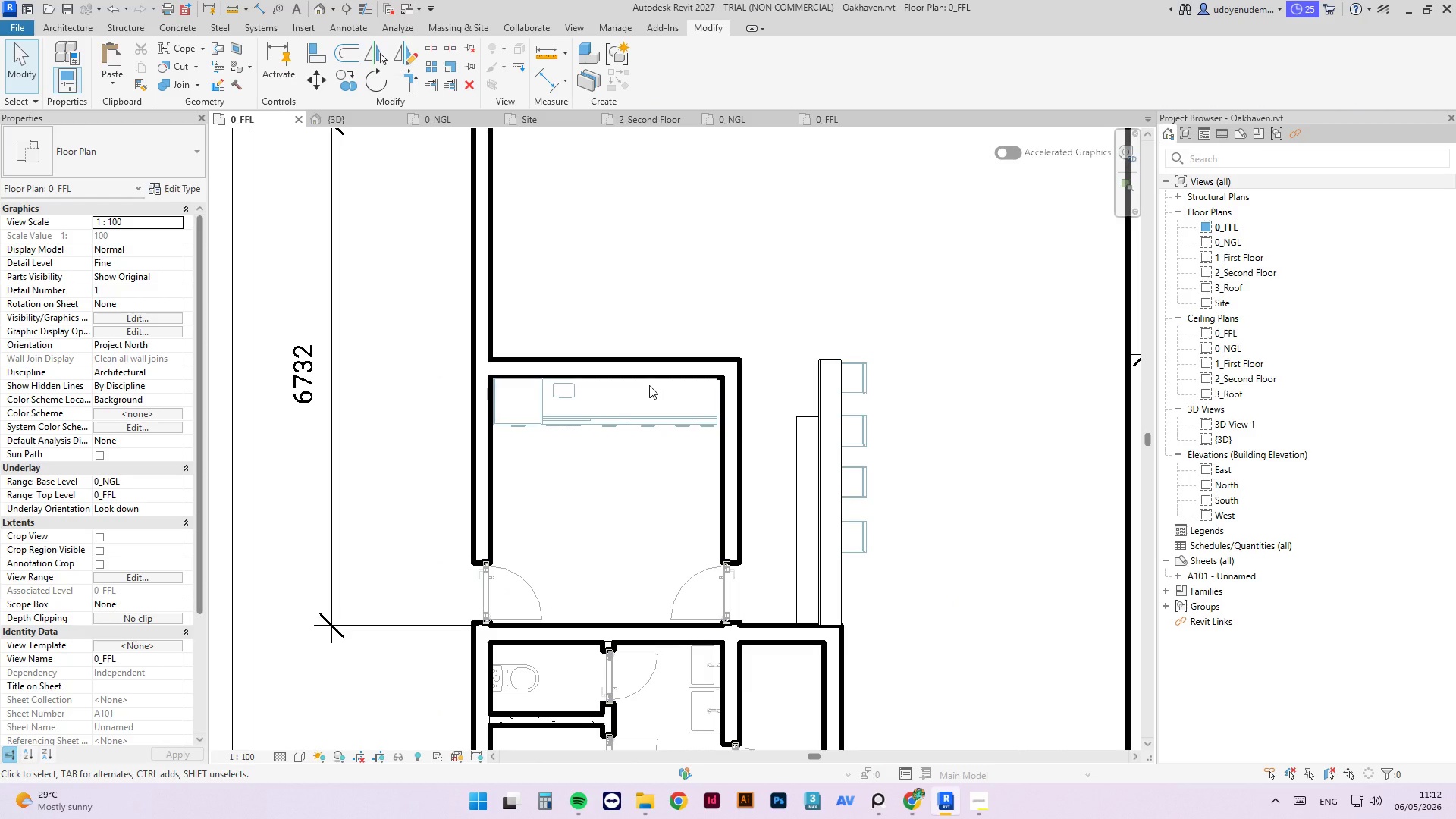 
left_click([573, 509])
 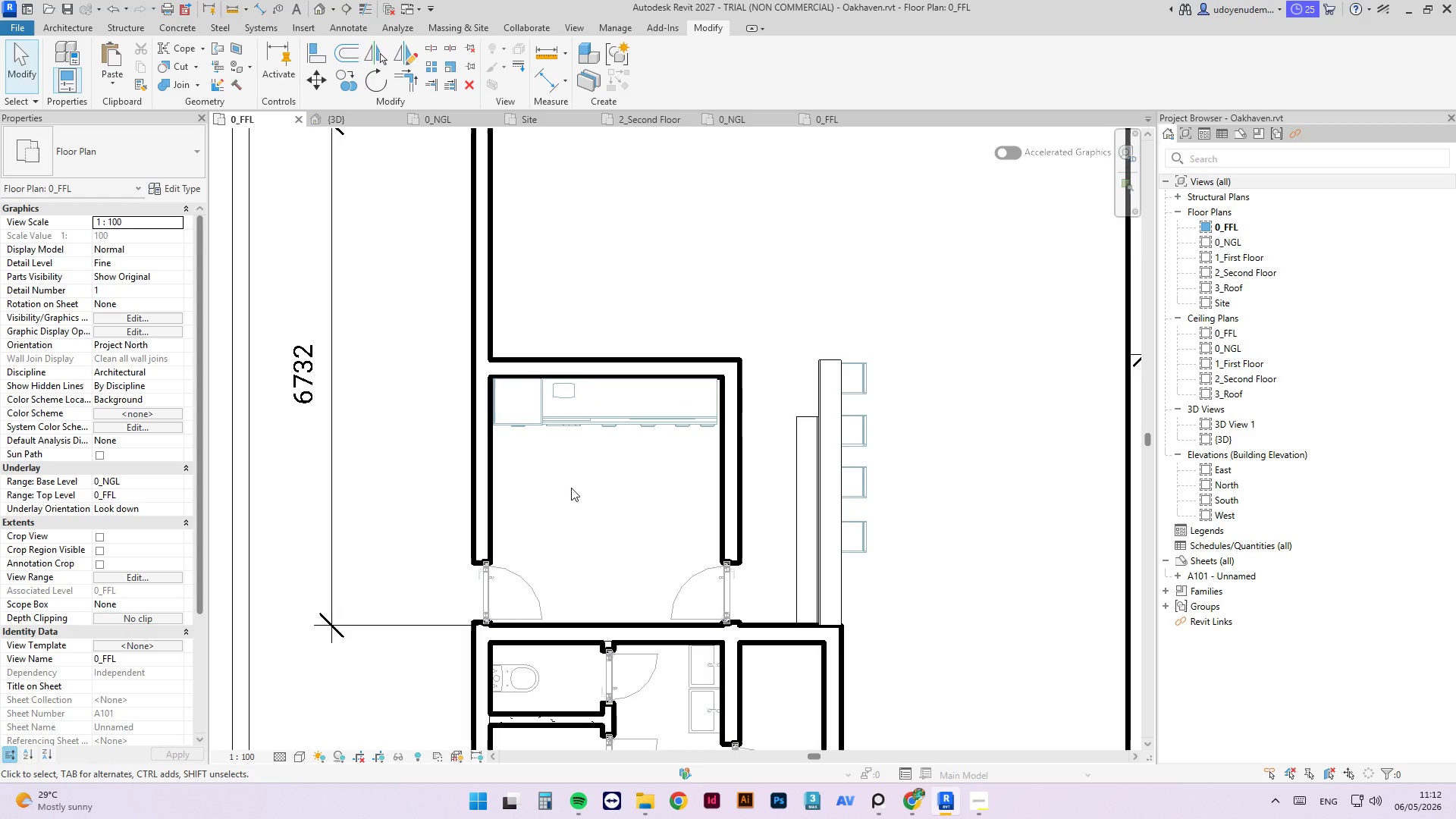 
left_click([592, 424])
 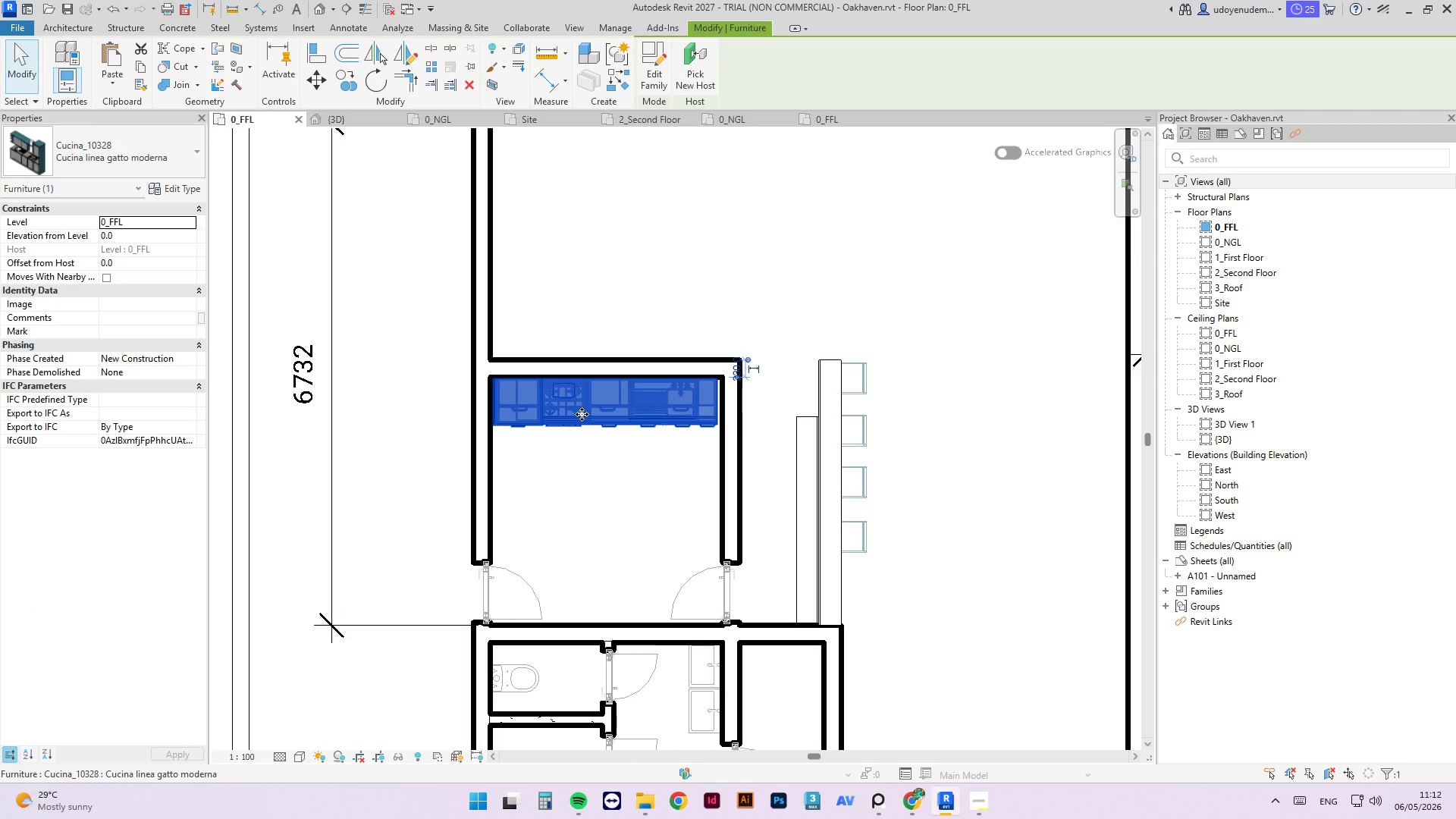 
left_click_drag(start_coordinate=[580, 416], to_coordinate=[596, 527])
 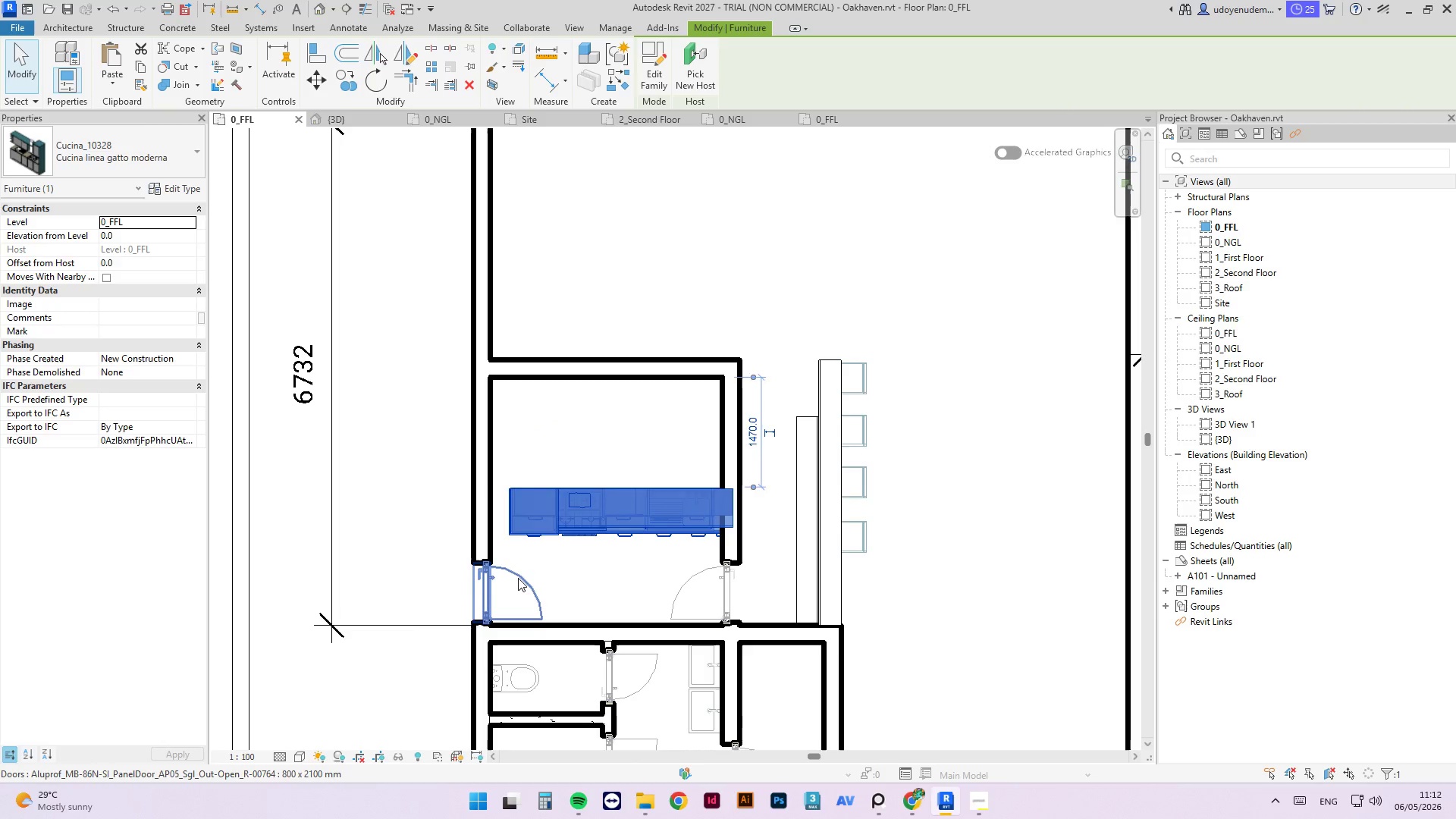 
left_click([518, 576])
 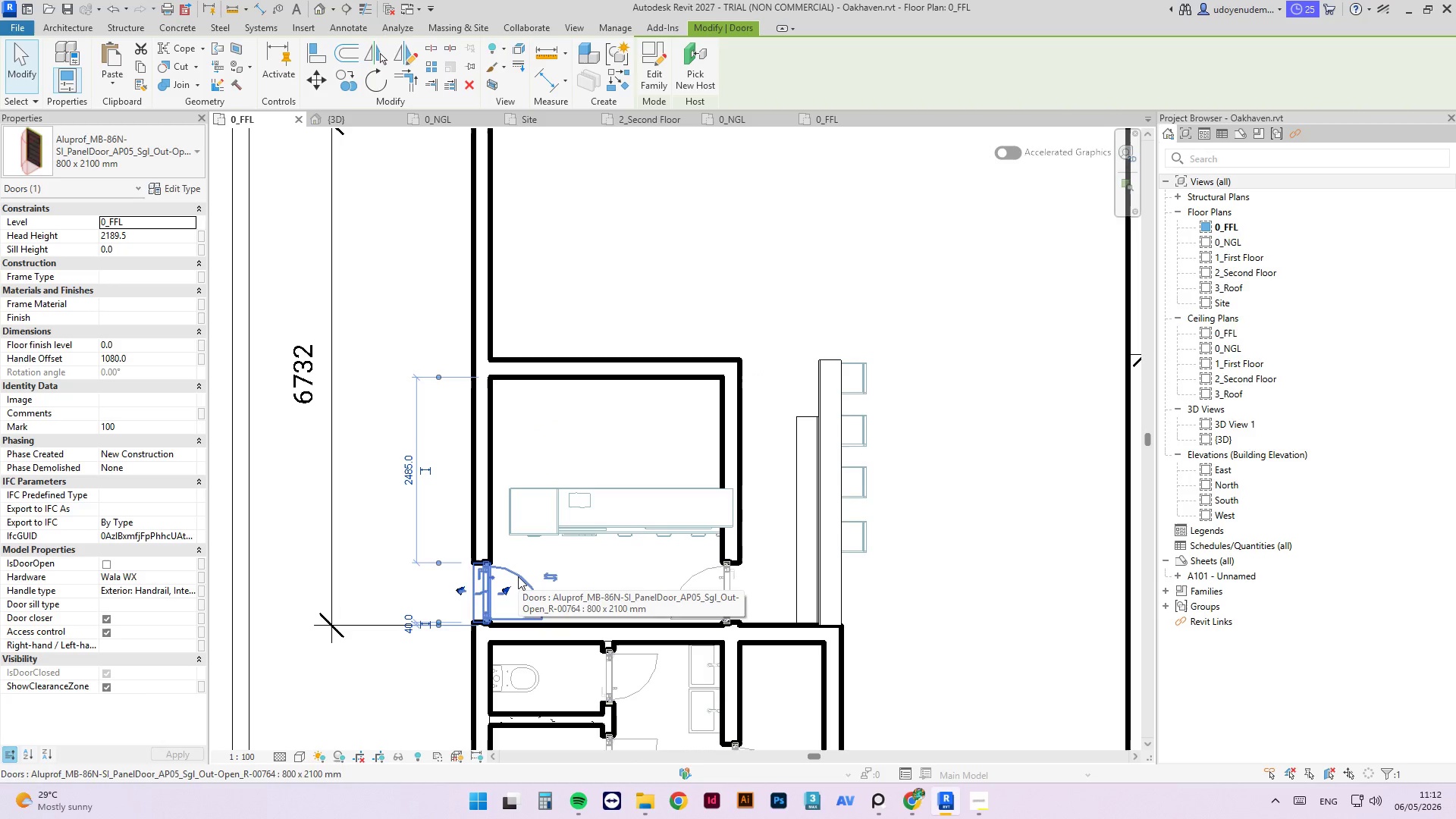 
type(sc)
key(Escape)
 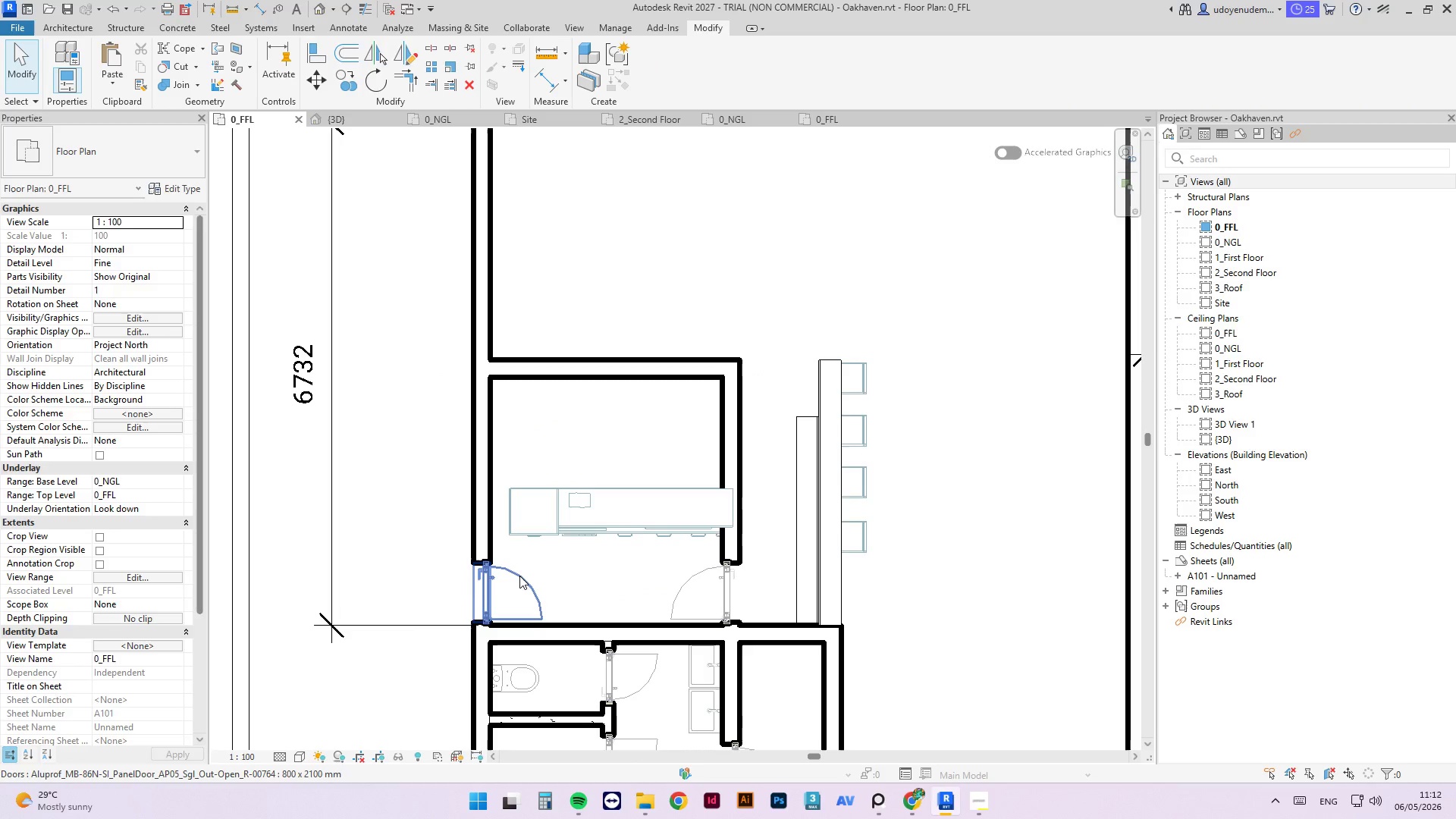 
left_click([519, 576])
 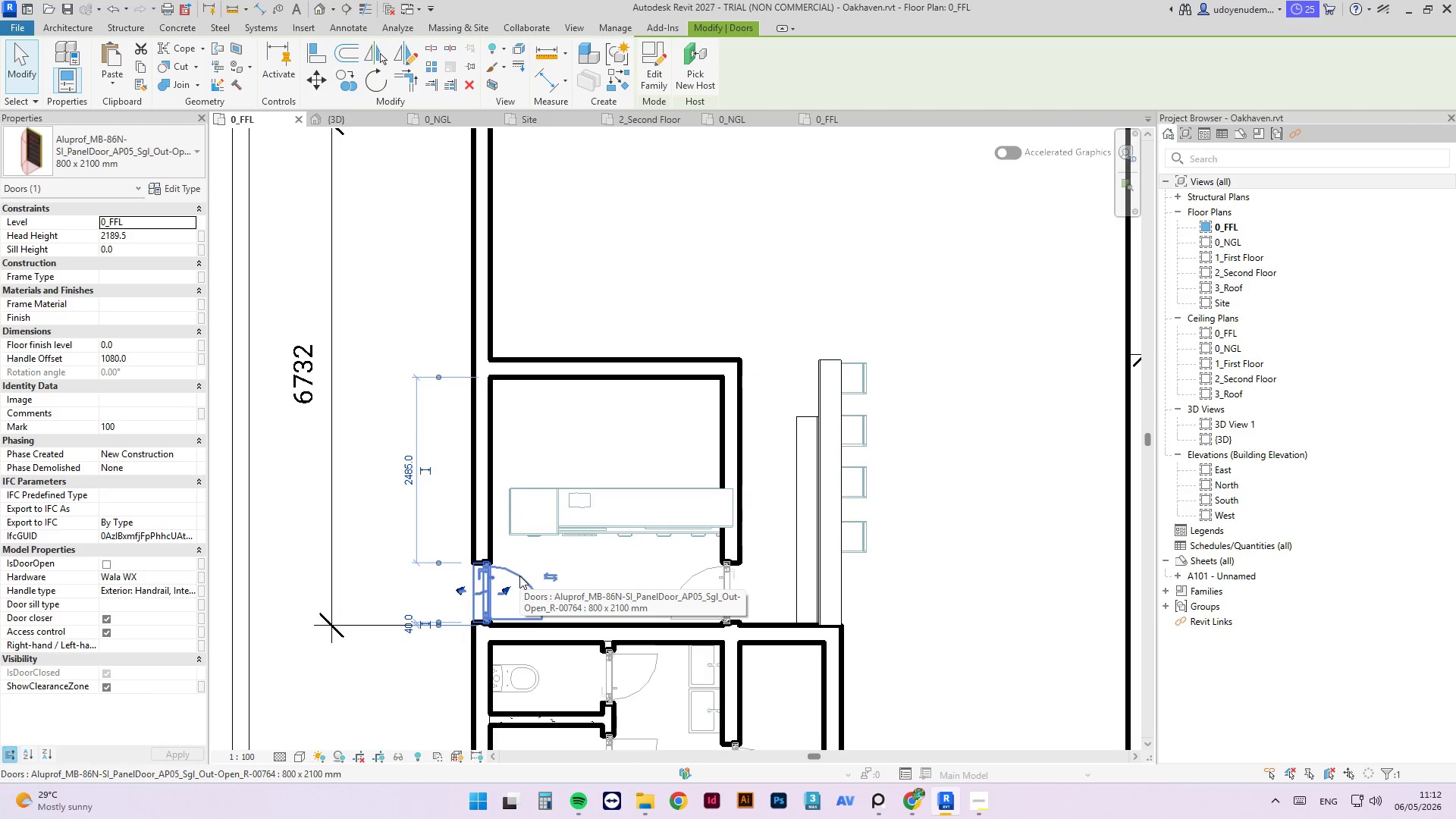 
type(cs)
 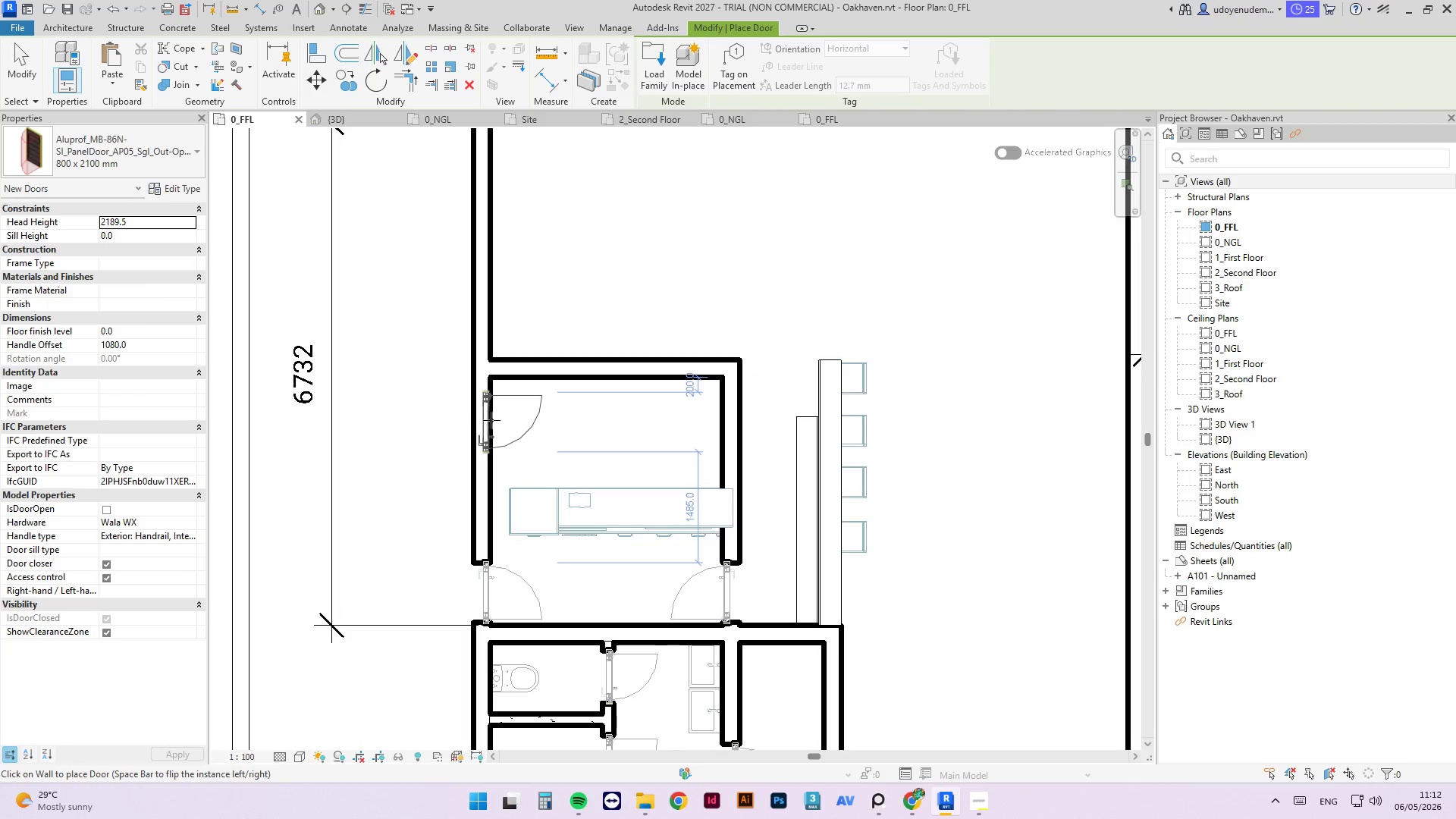 
left_click([489, 416])
 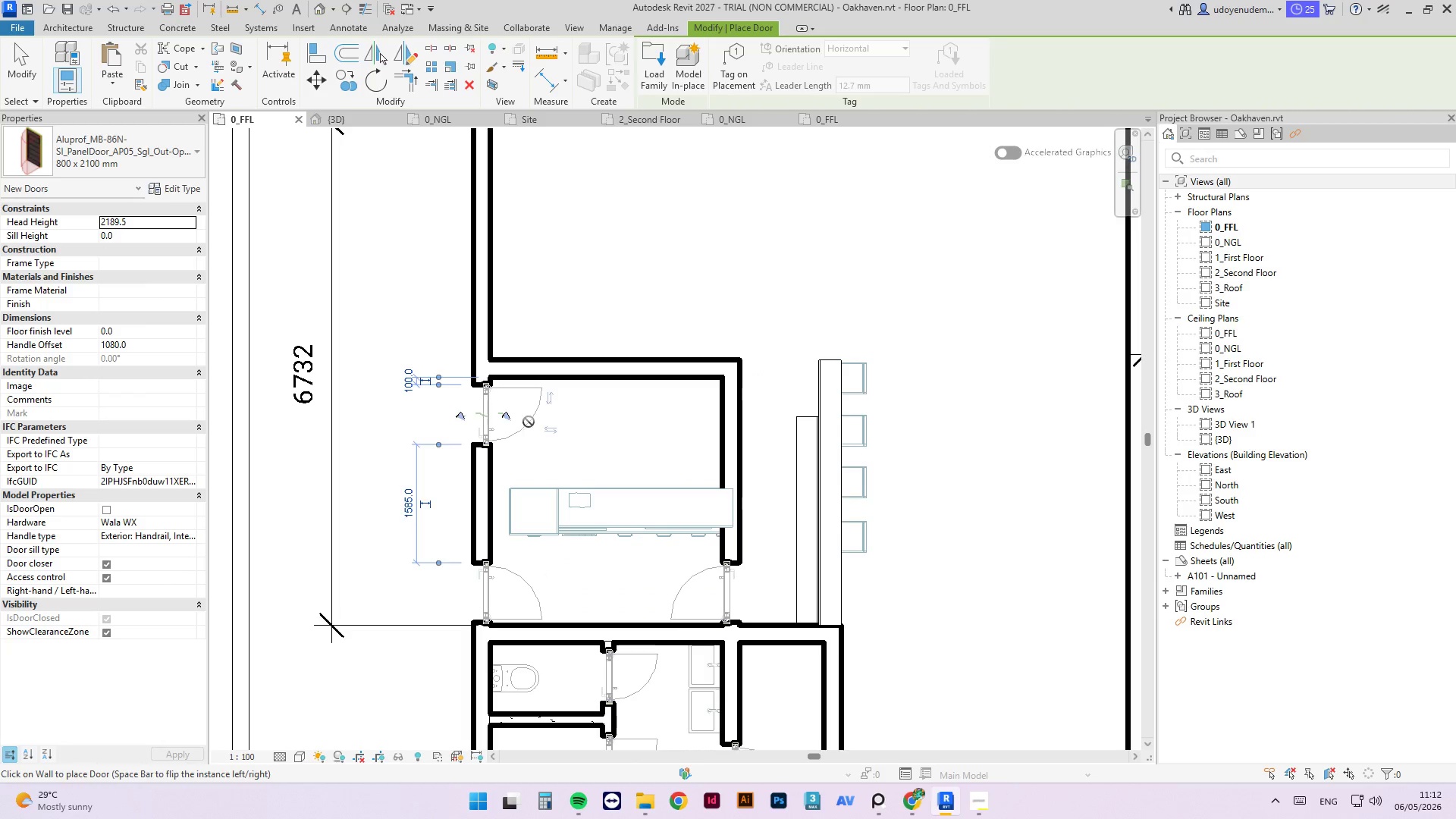 
key(Escape)
 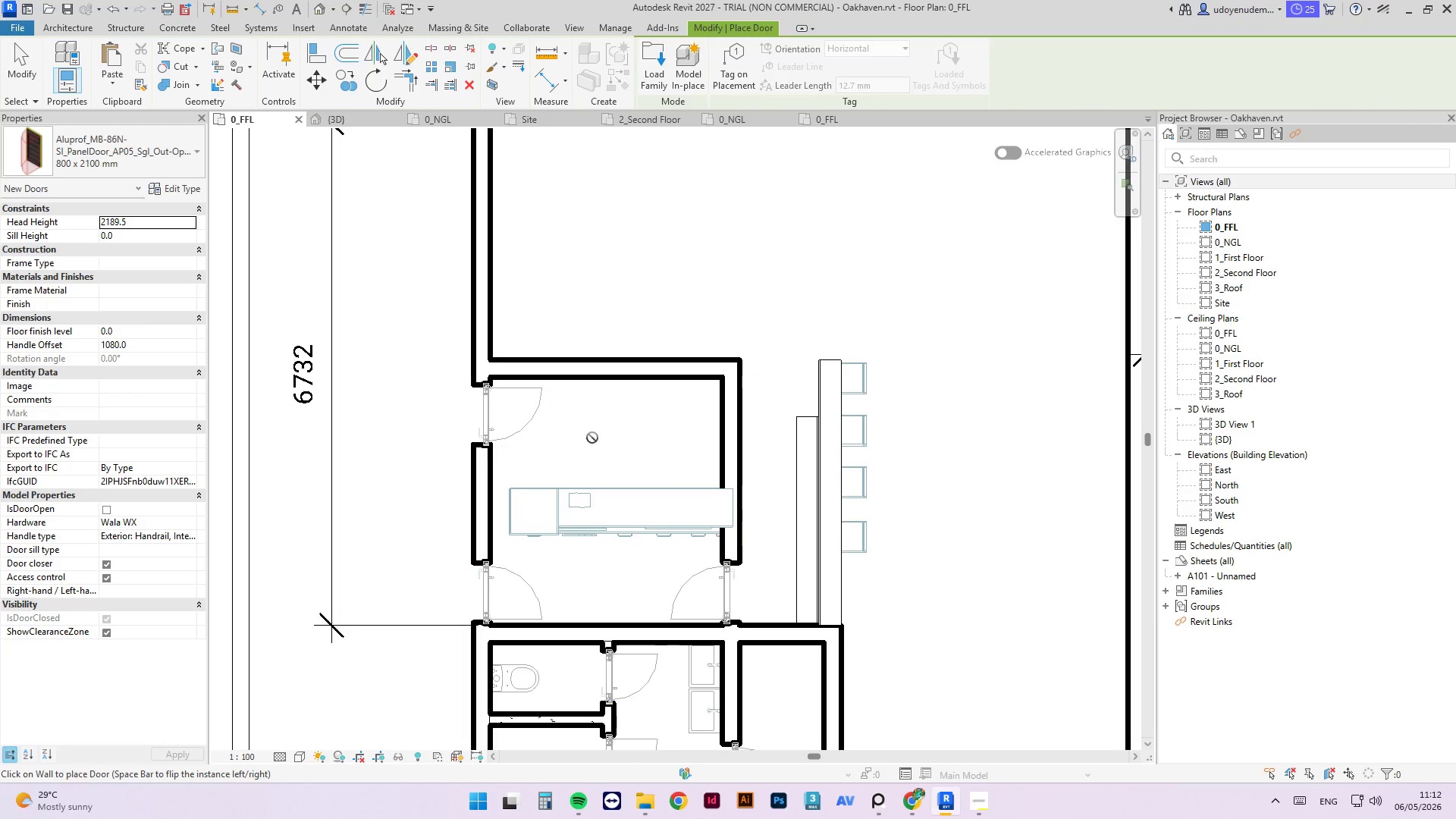 
key(Escape)
 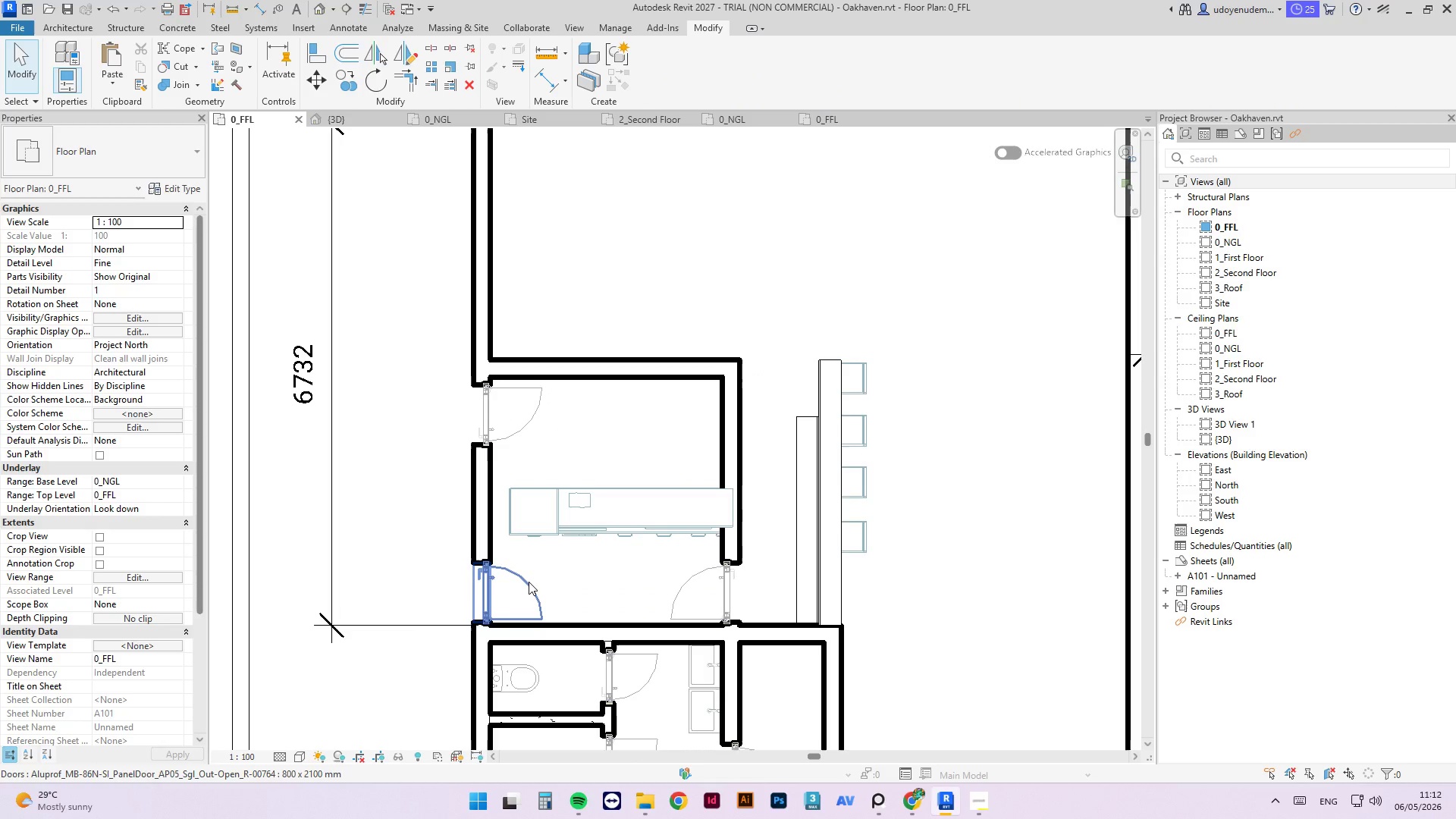 
double_click([529, 582])
 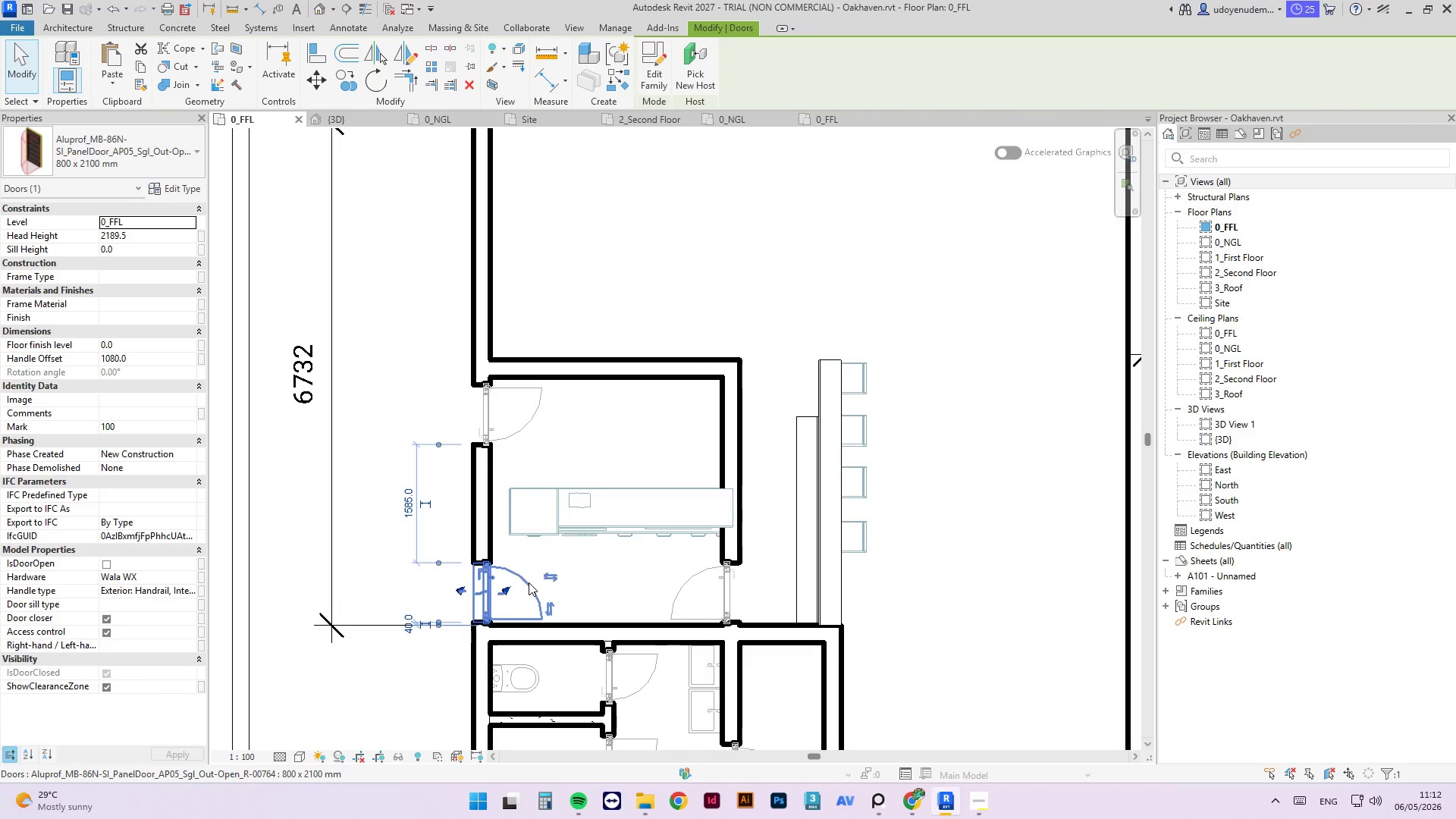 
key(Delete)
 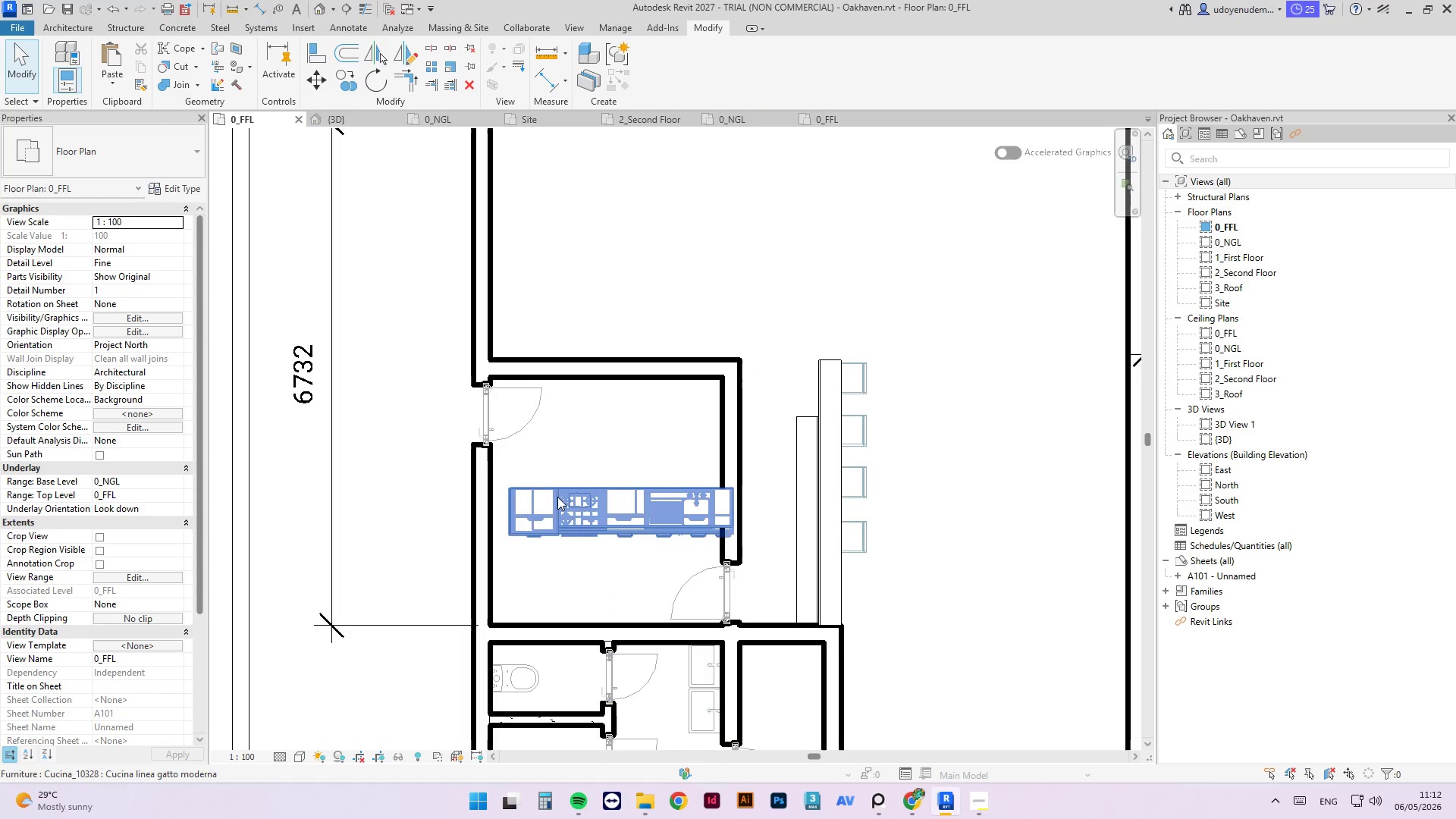 
double_click([557, 496])
 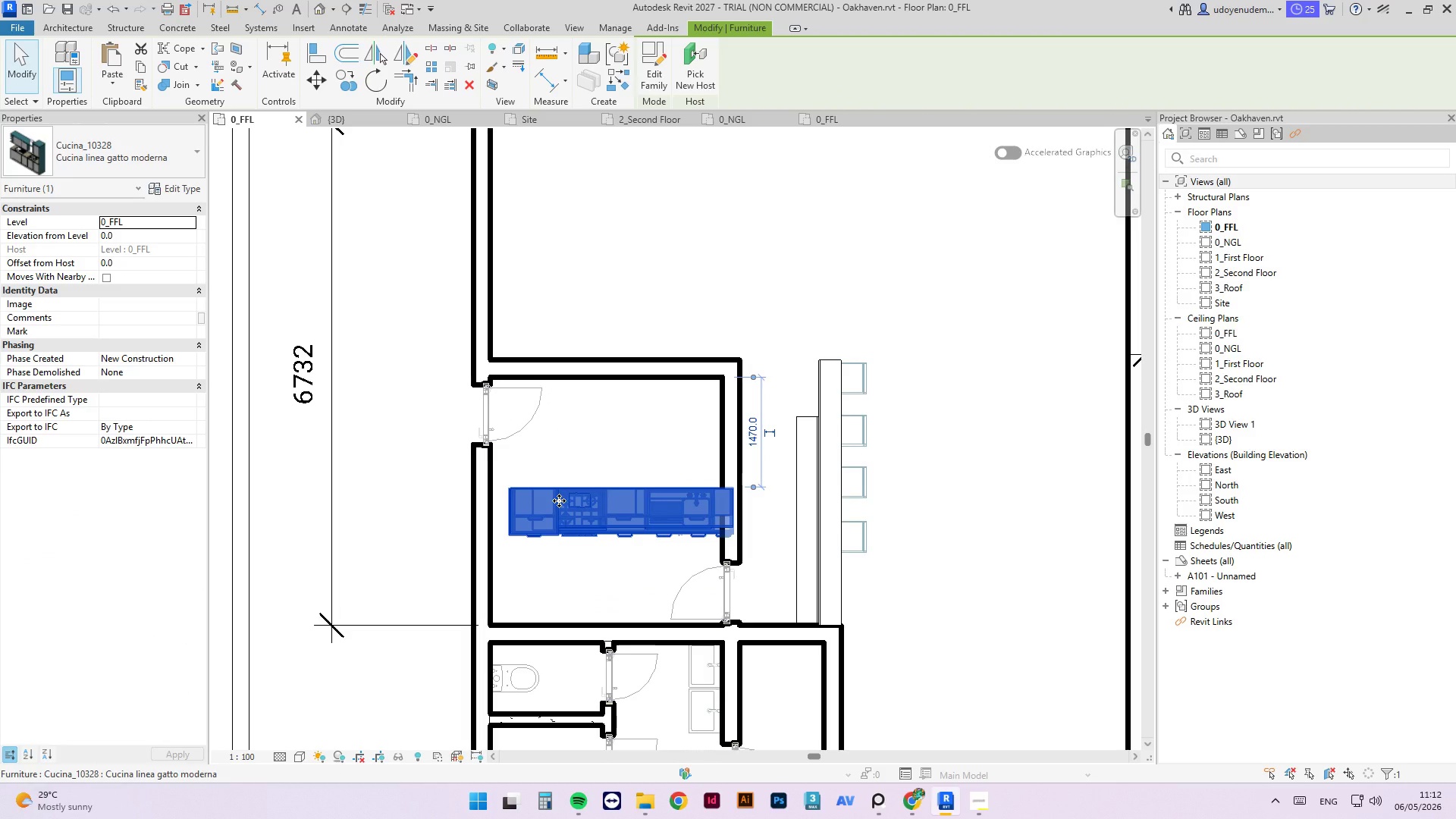 
left_click_drag(start_coordinate=[559, 500], to_coordinate=[547, 582])
 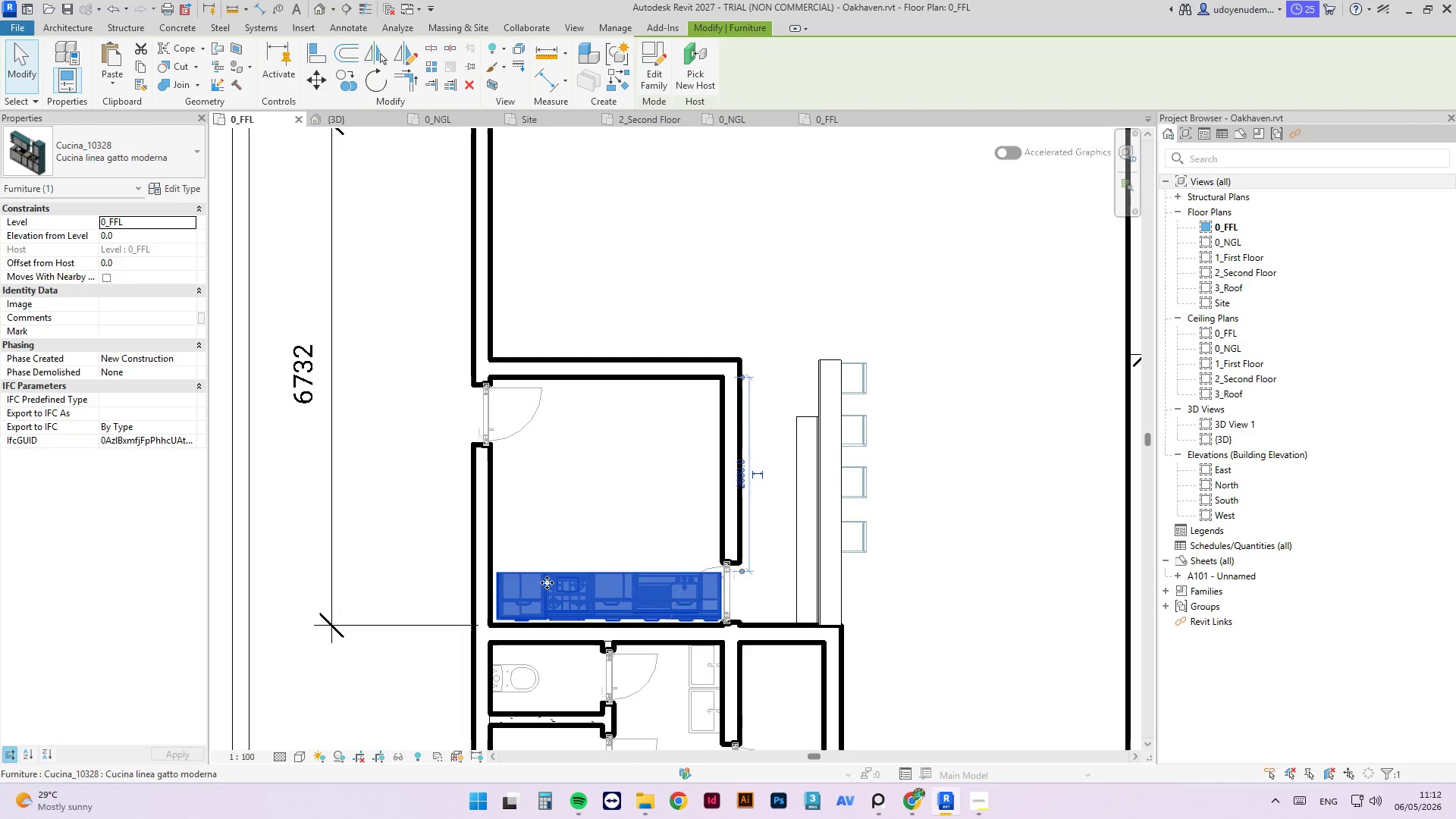 
key(Space)
 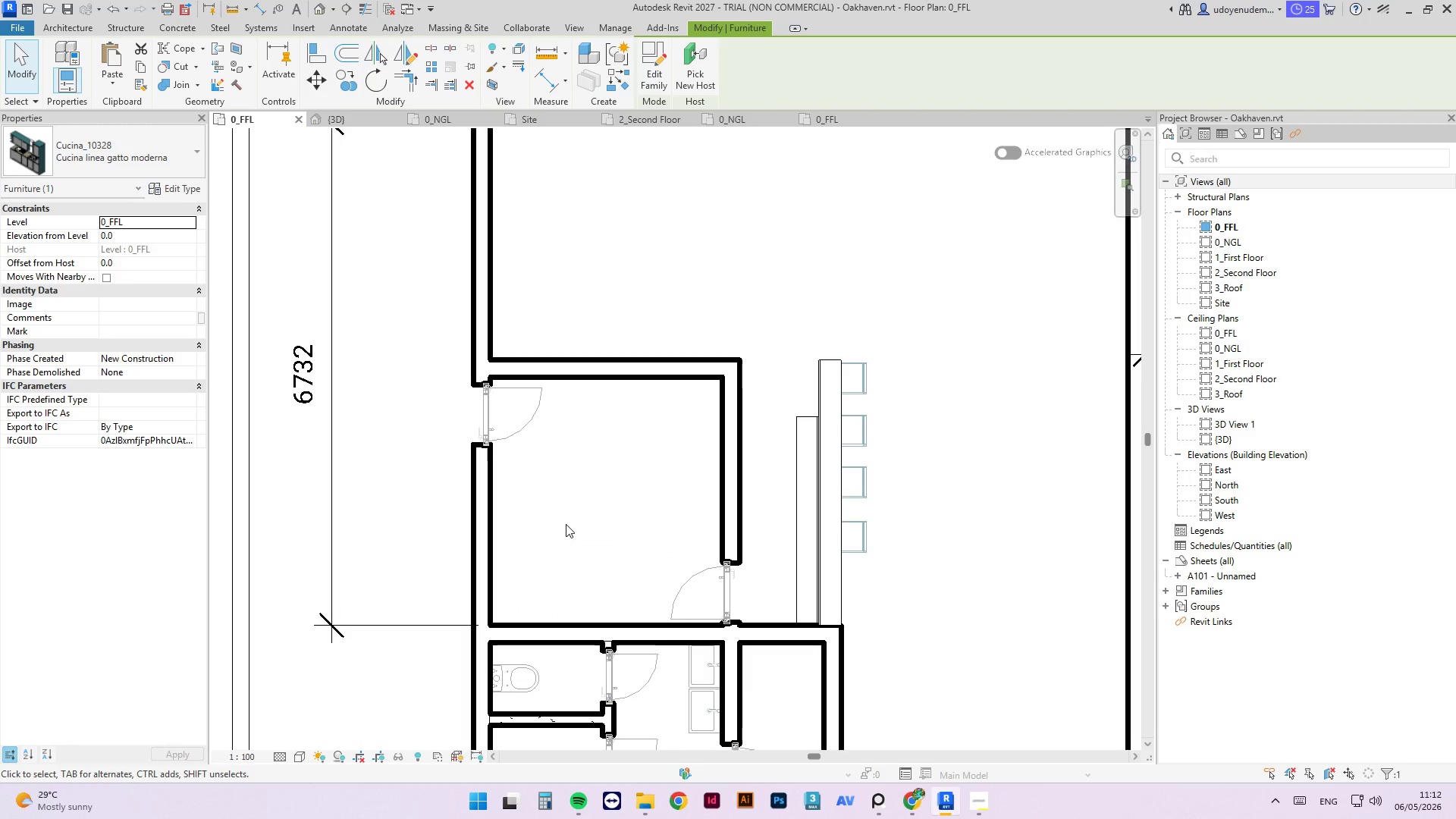 
key(Control+Z)
 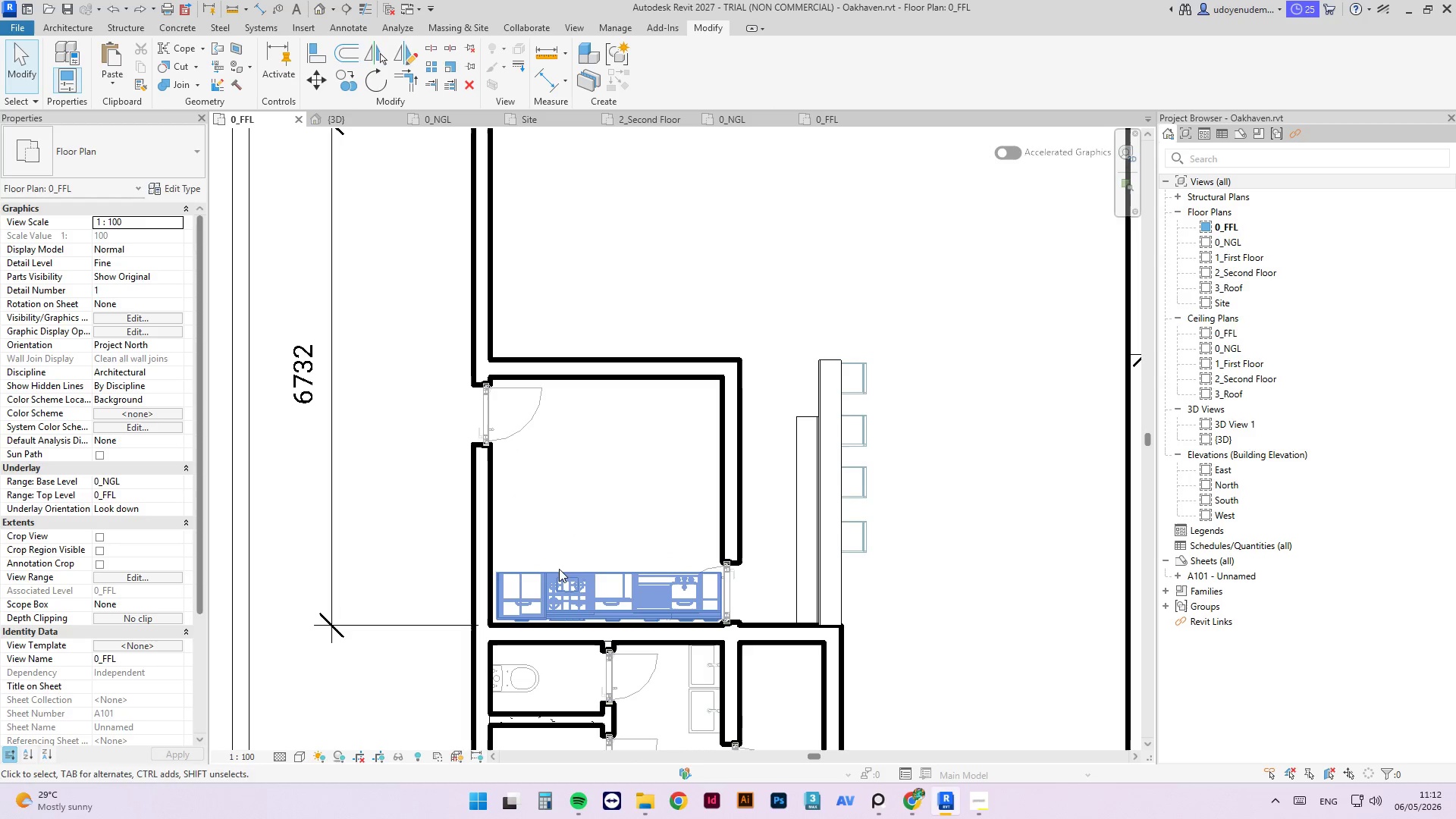 
left_click([559, 574])
 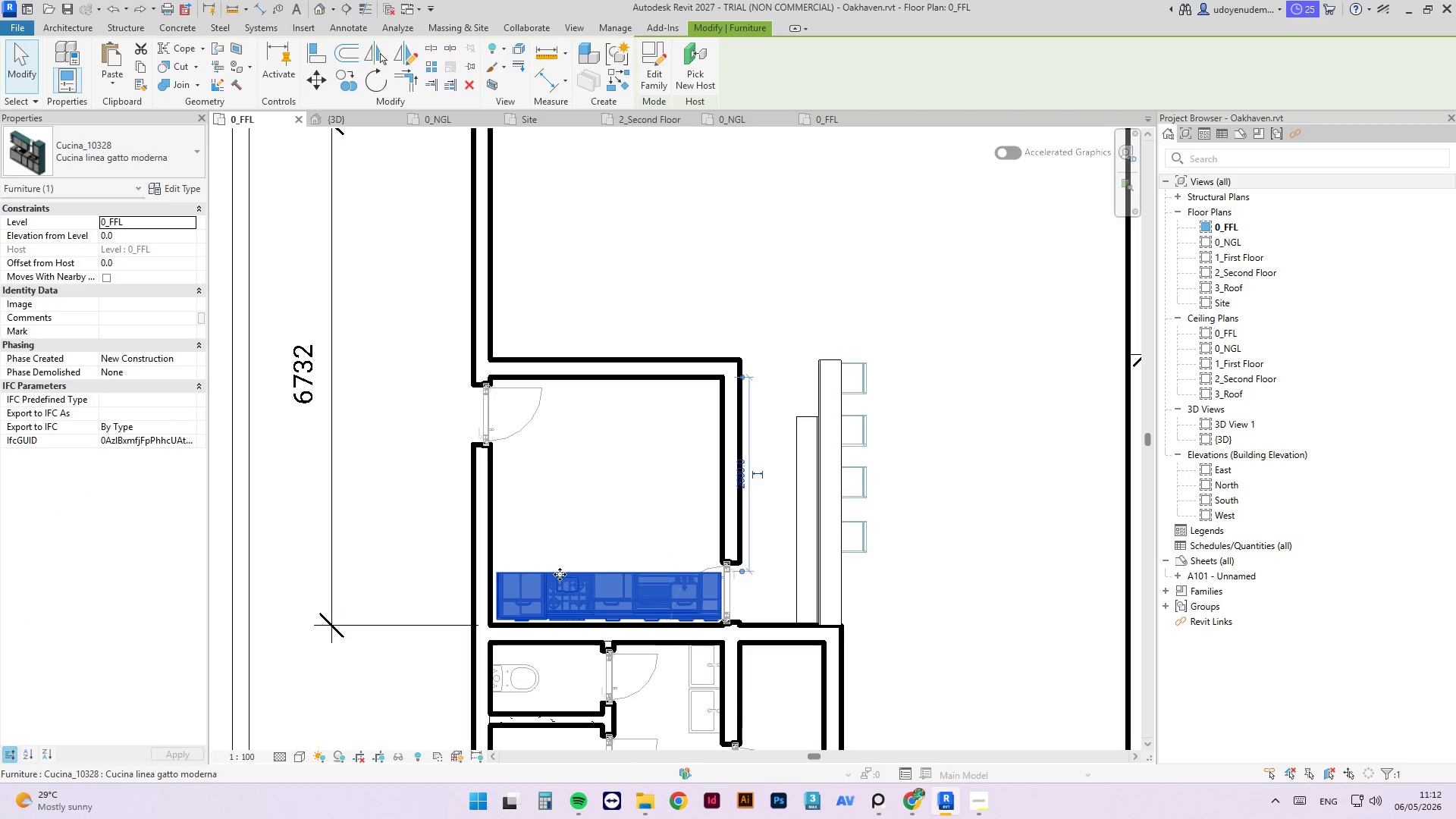 
left_click_drag(start_coordinate=[560, 573], to_coordinate=[557, 505])
 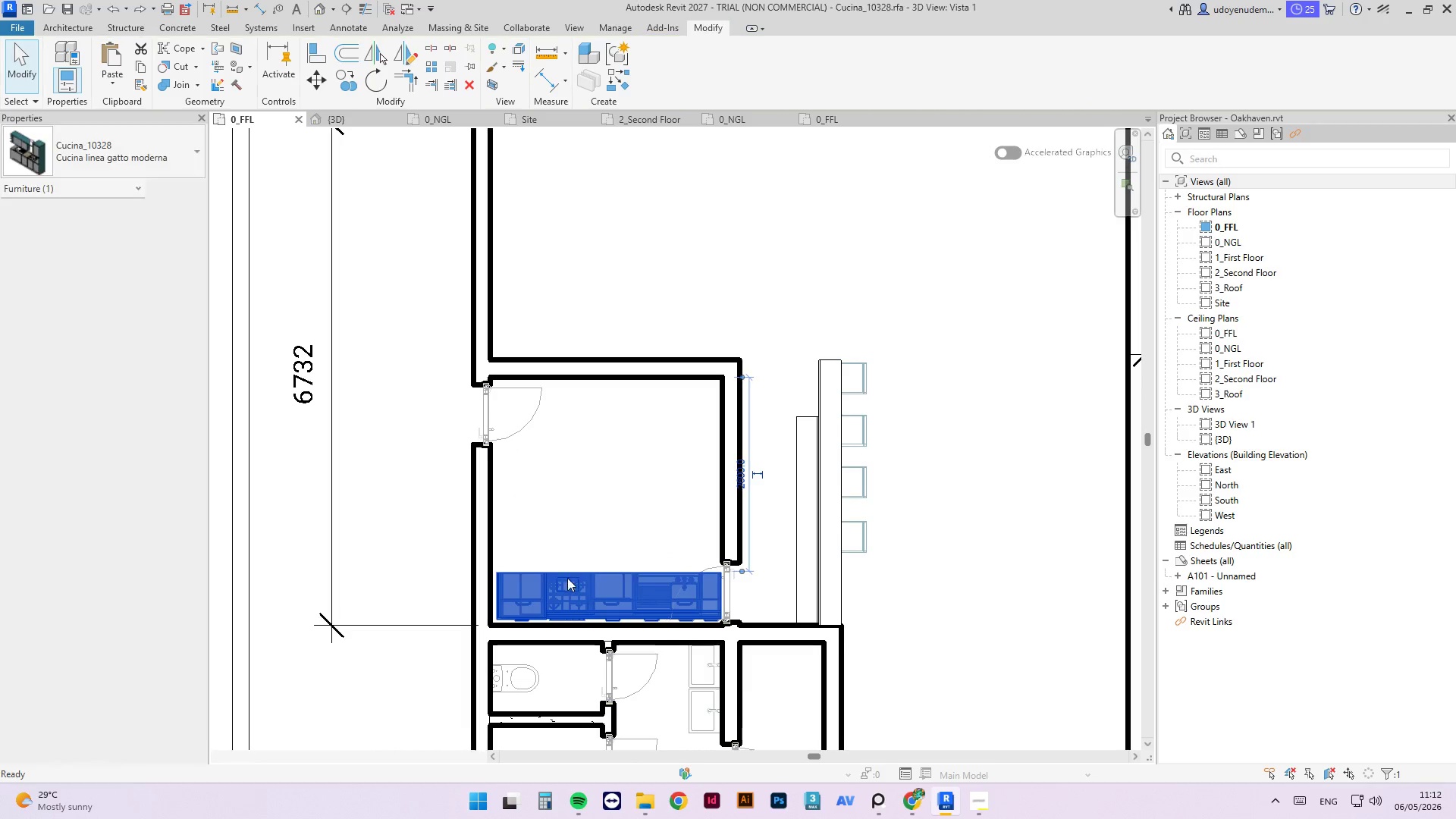 
left_click([567, 578])
 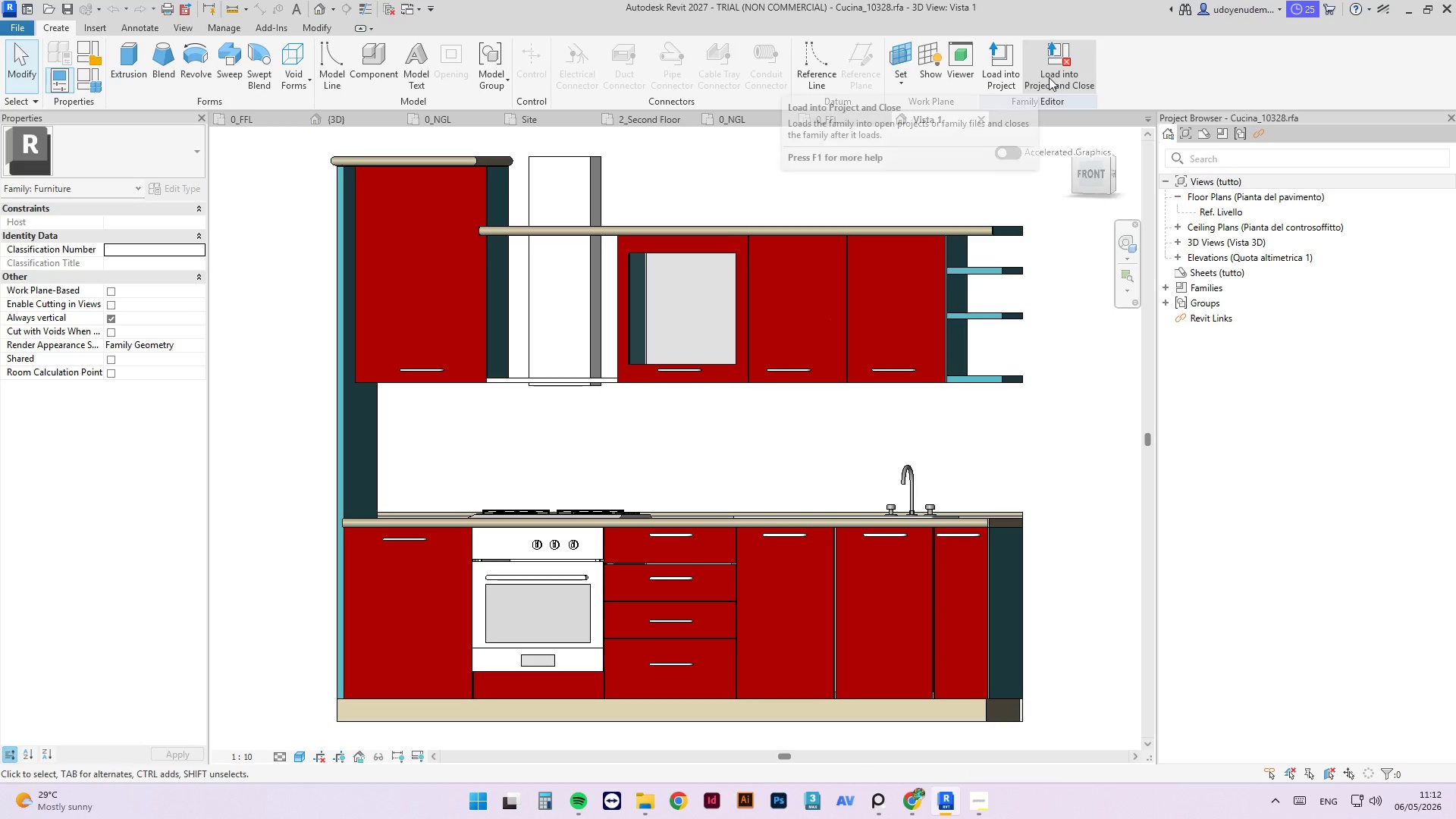 
key(Escape)
 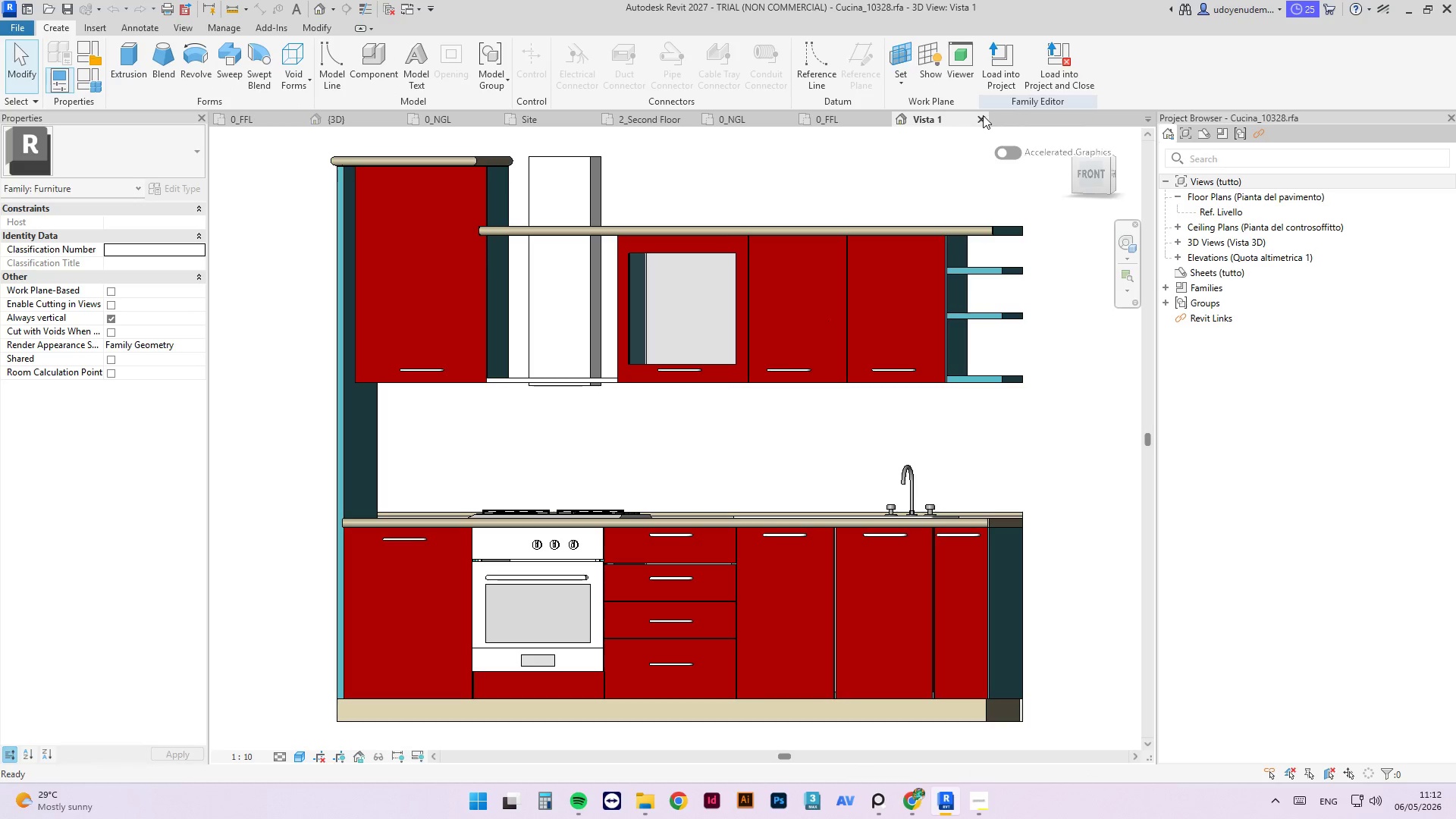 
left_click([983, 115])
 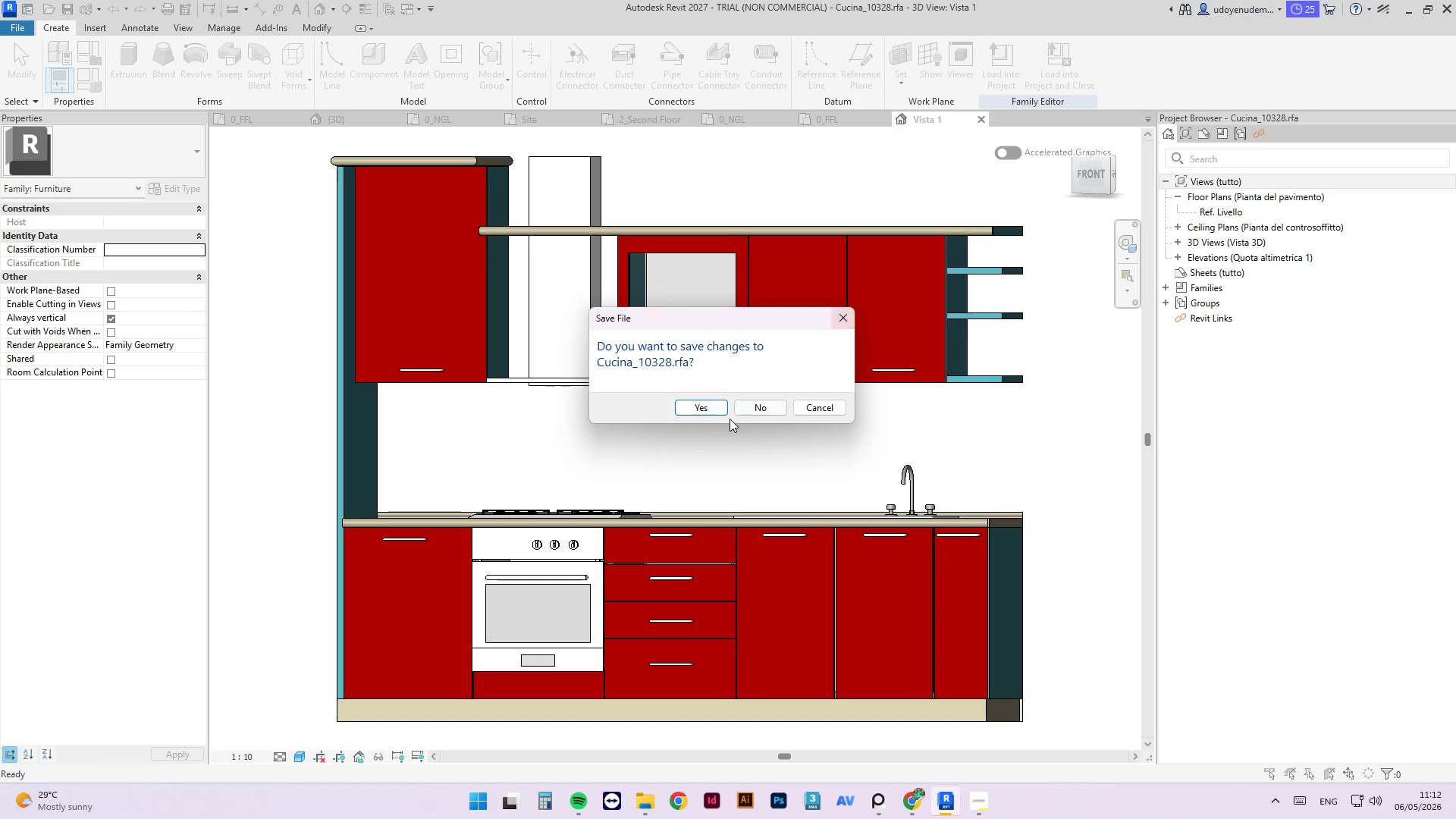 
left_click([739, 408])
 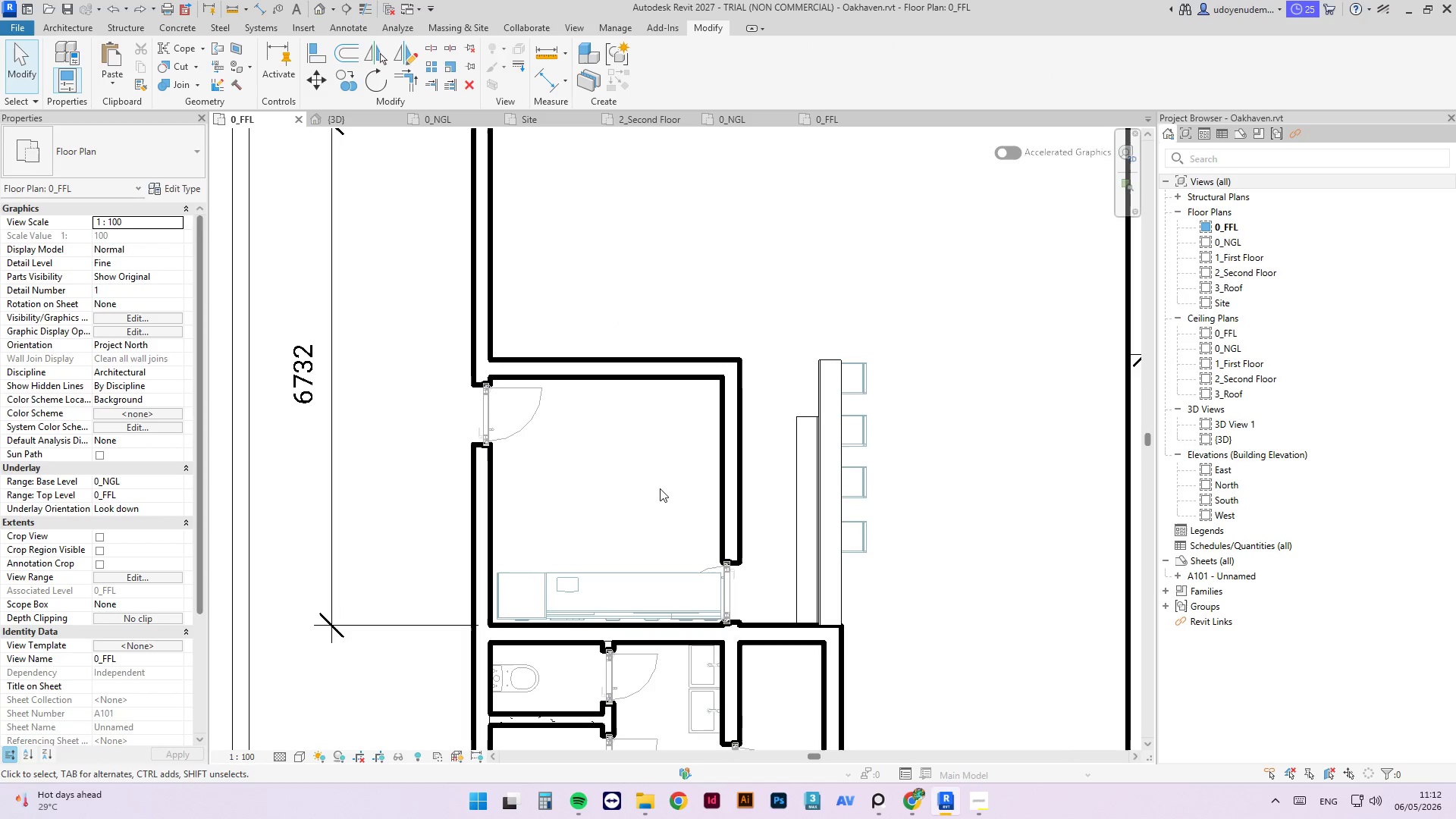 
left_click([583, 575])
 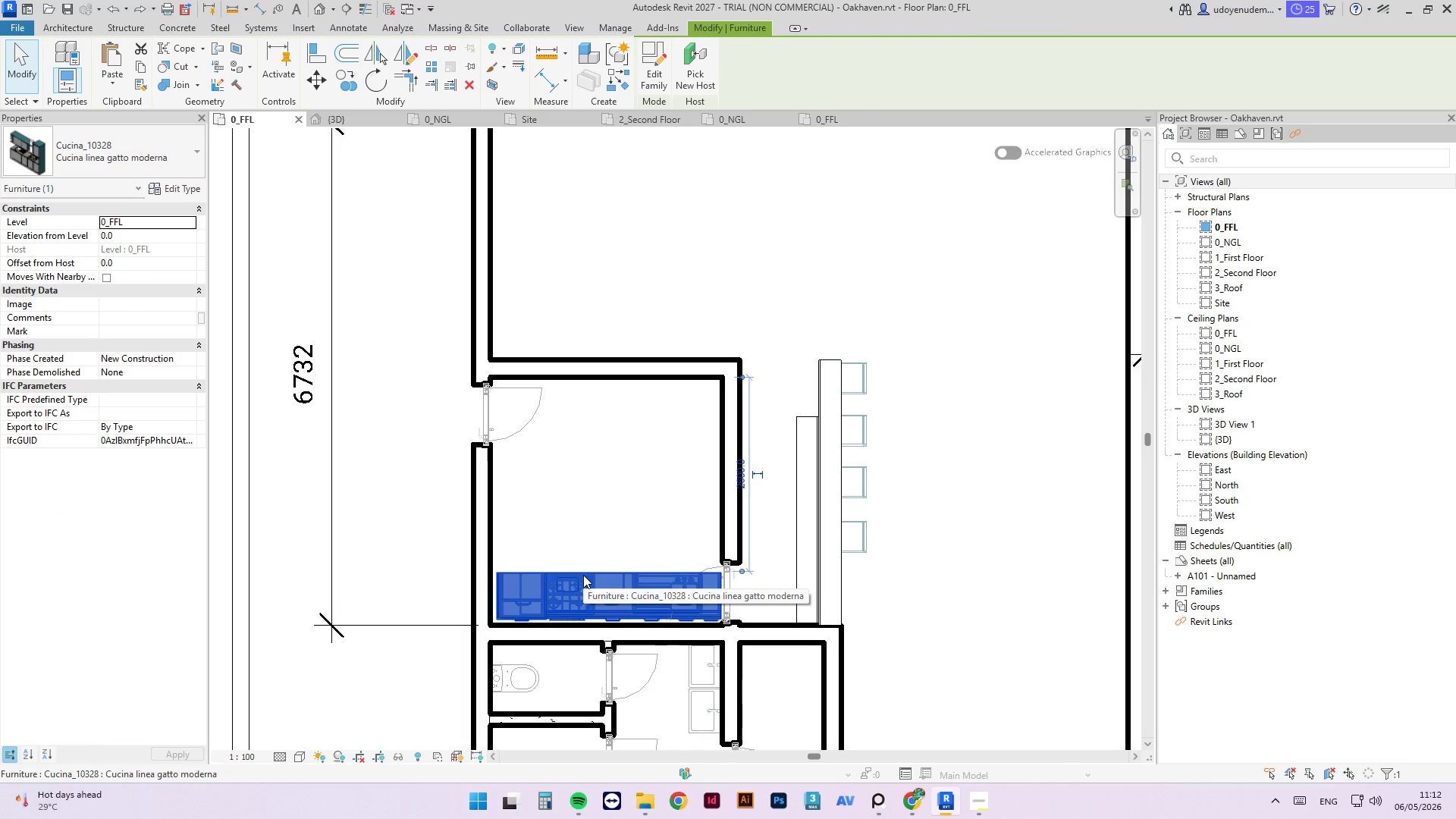 
key(R)
 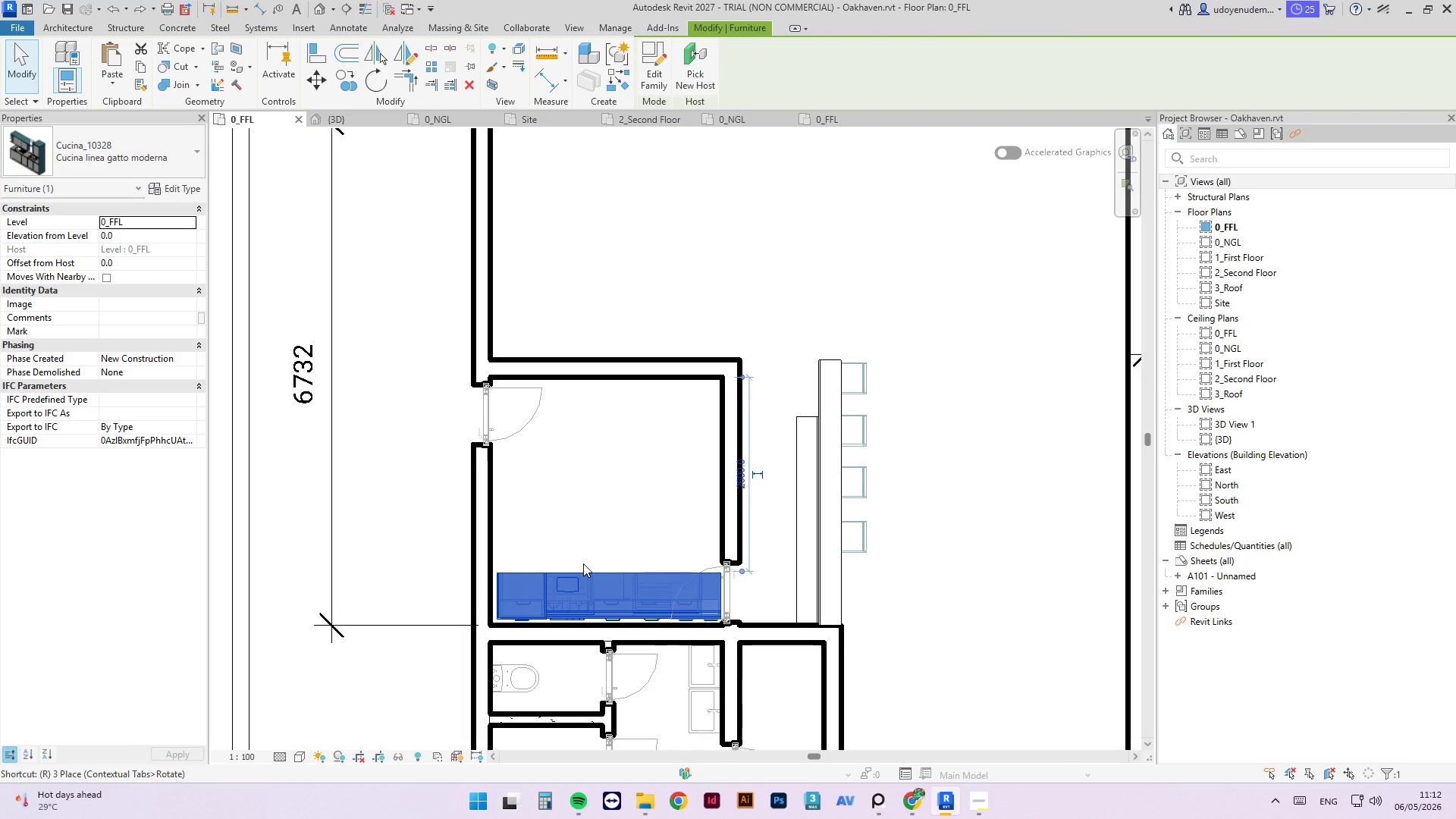 
key(O)
 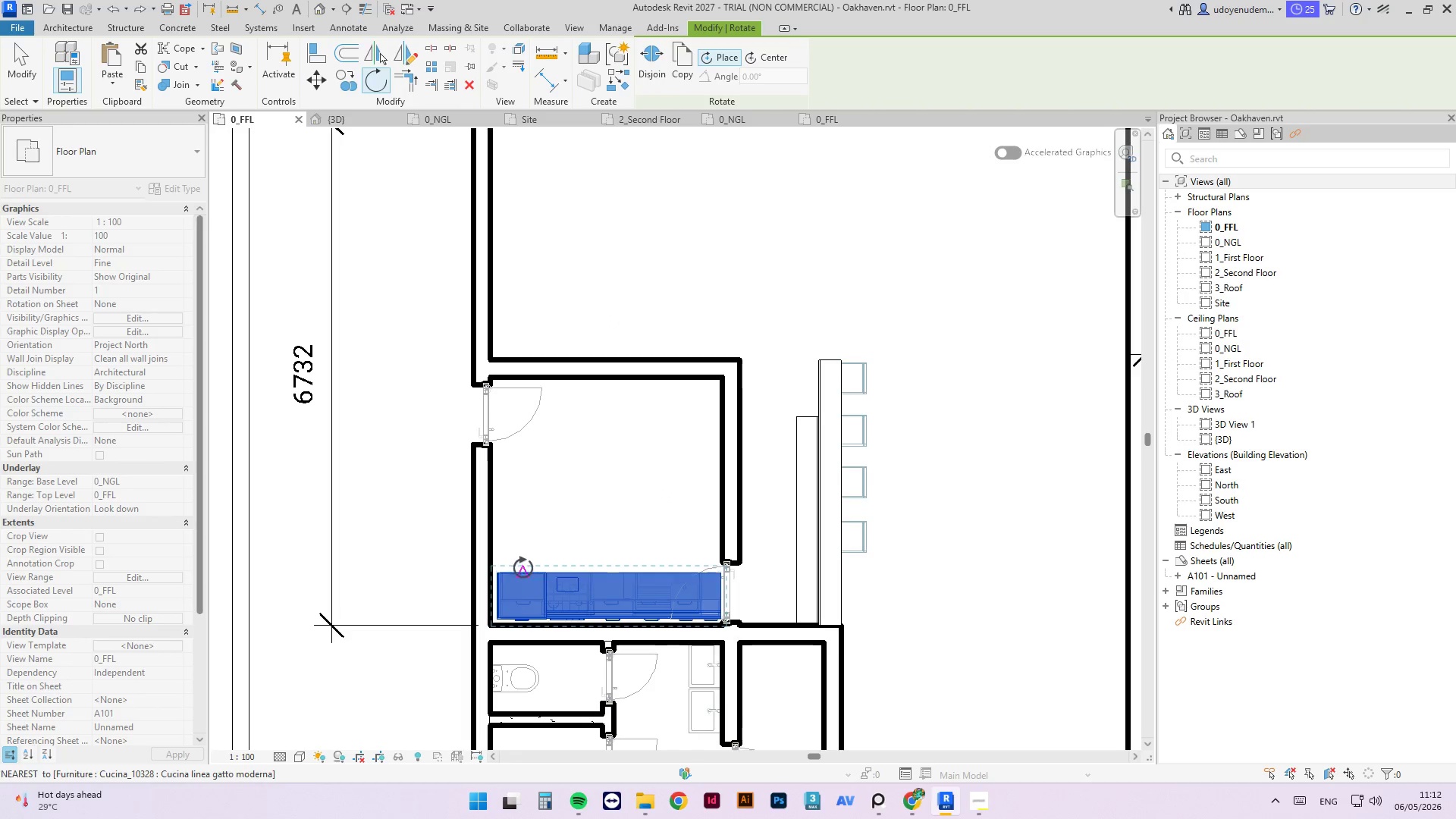 
scroll: coordinate [485, 575], scroll_direction: up, amount: 10.0
 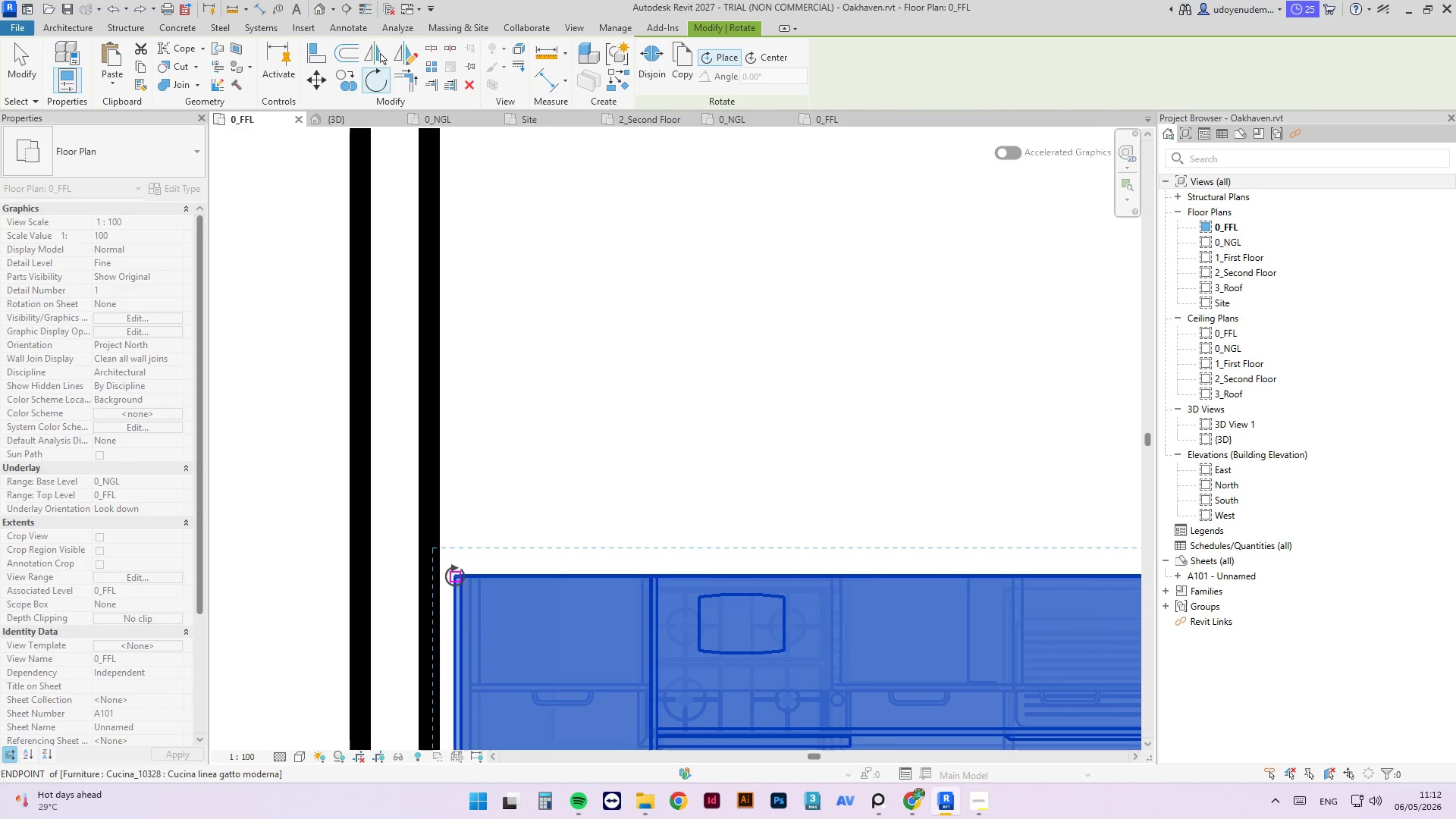 
left_click([454, 575])
 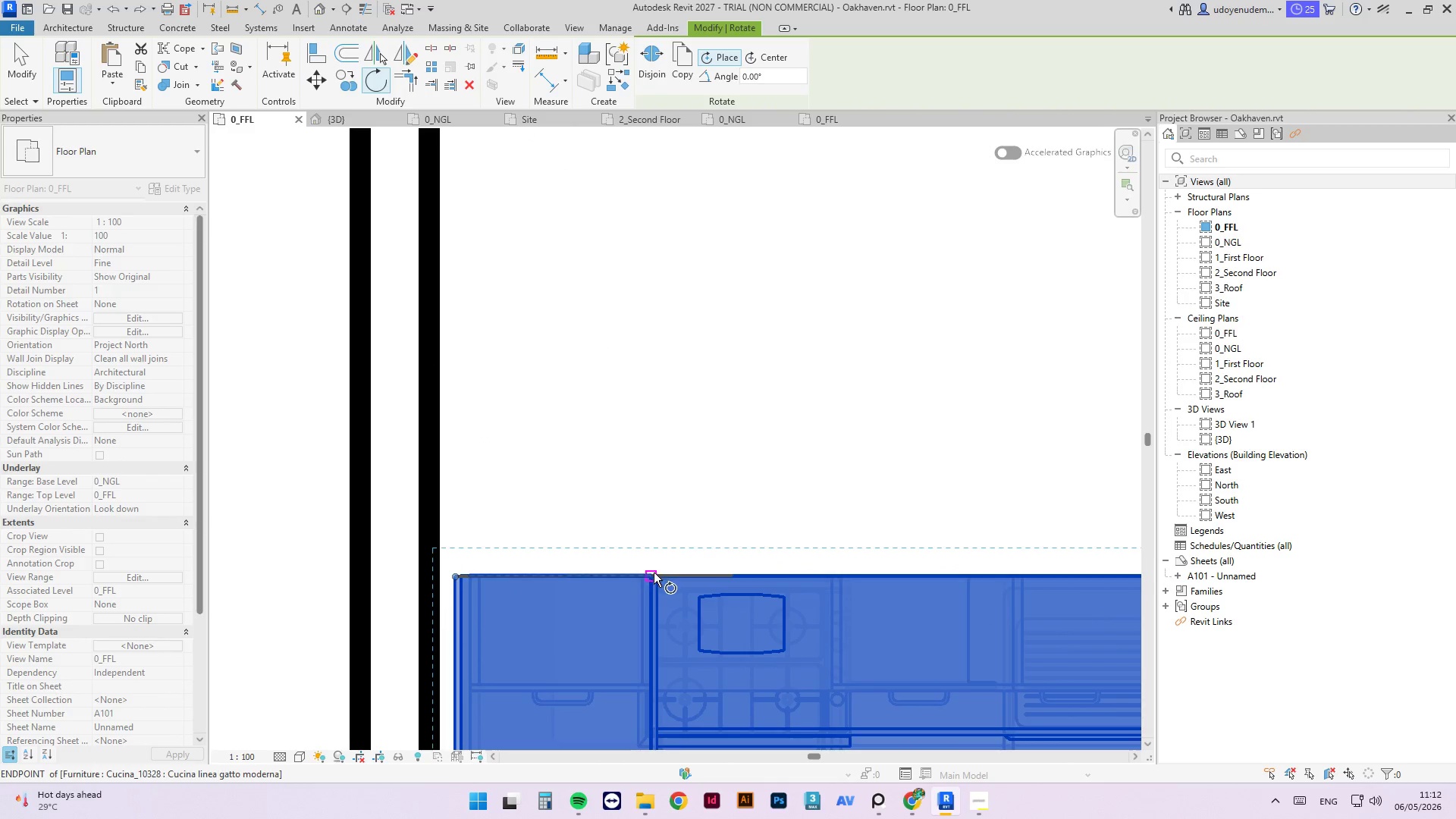 
left_click([654, 573])
 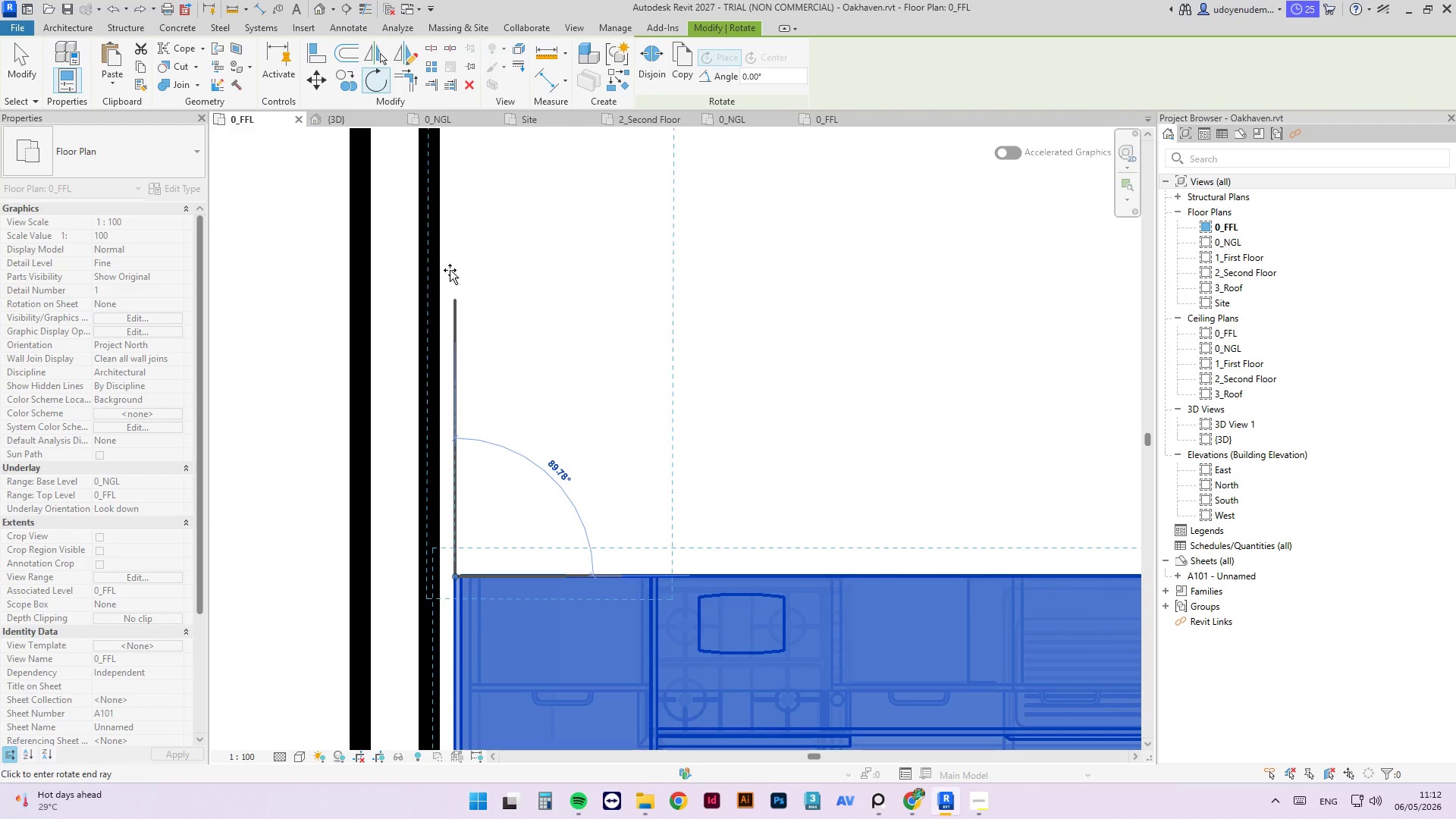 
scroll: coordinate [444, 238], scroll_direction: up, amount: 4.0
 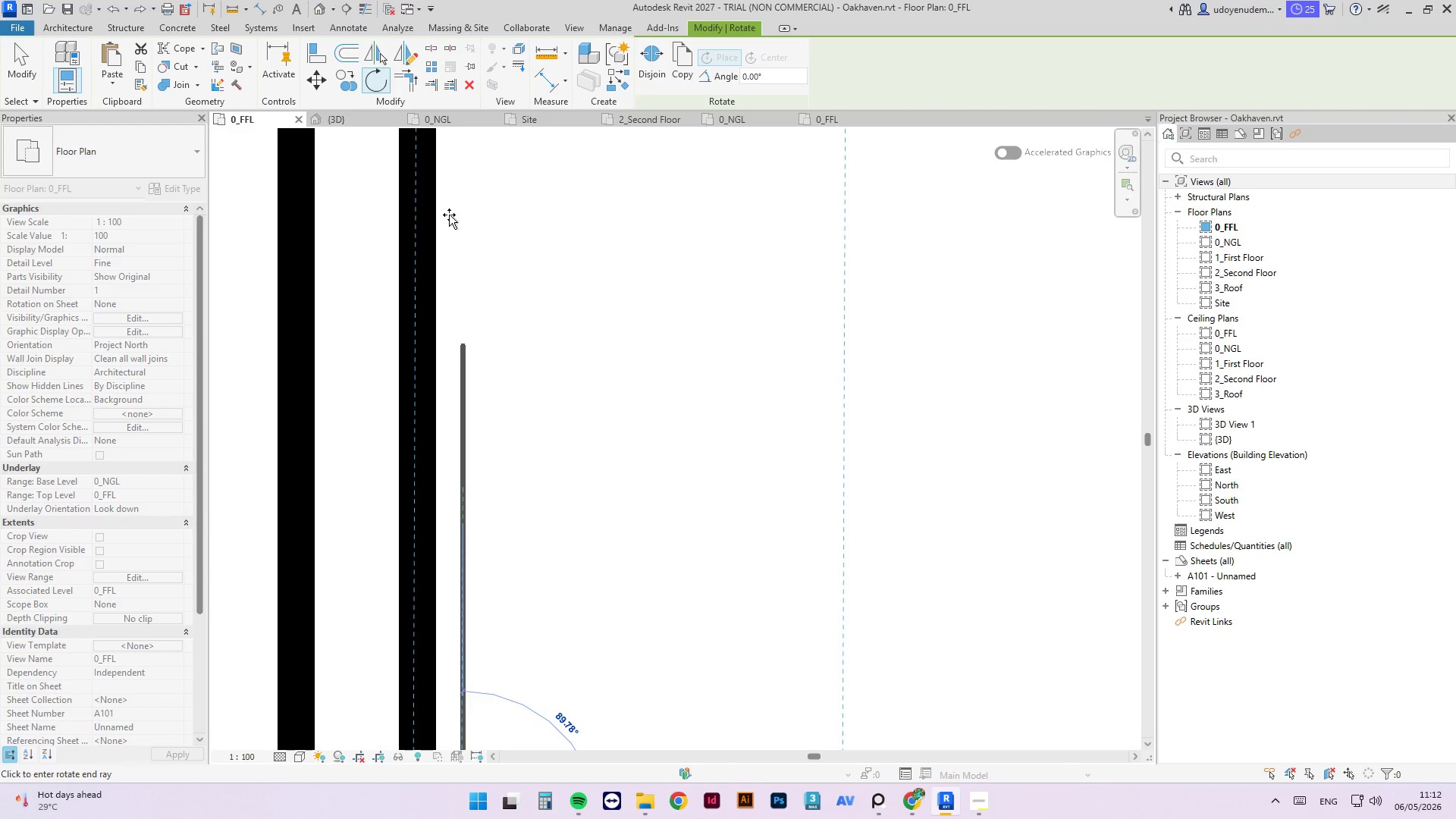 
scroll: coordinate [510, 374], scroll_direction: down, amount: 7.0
 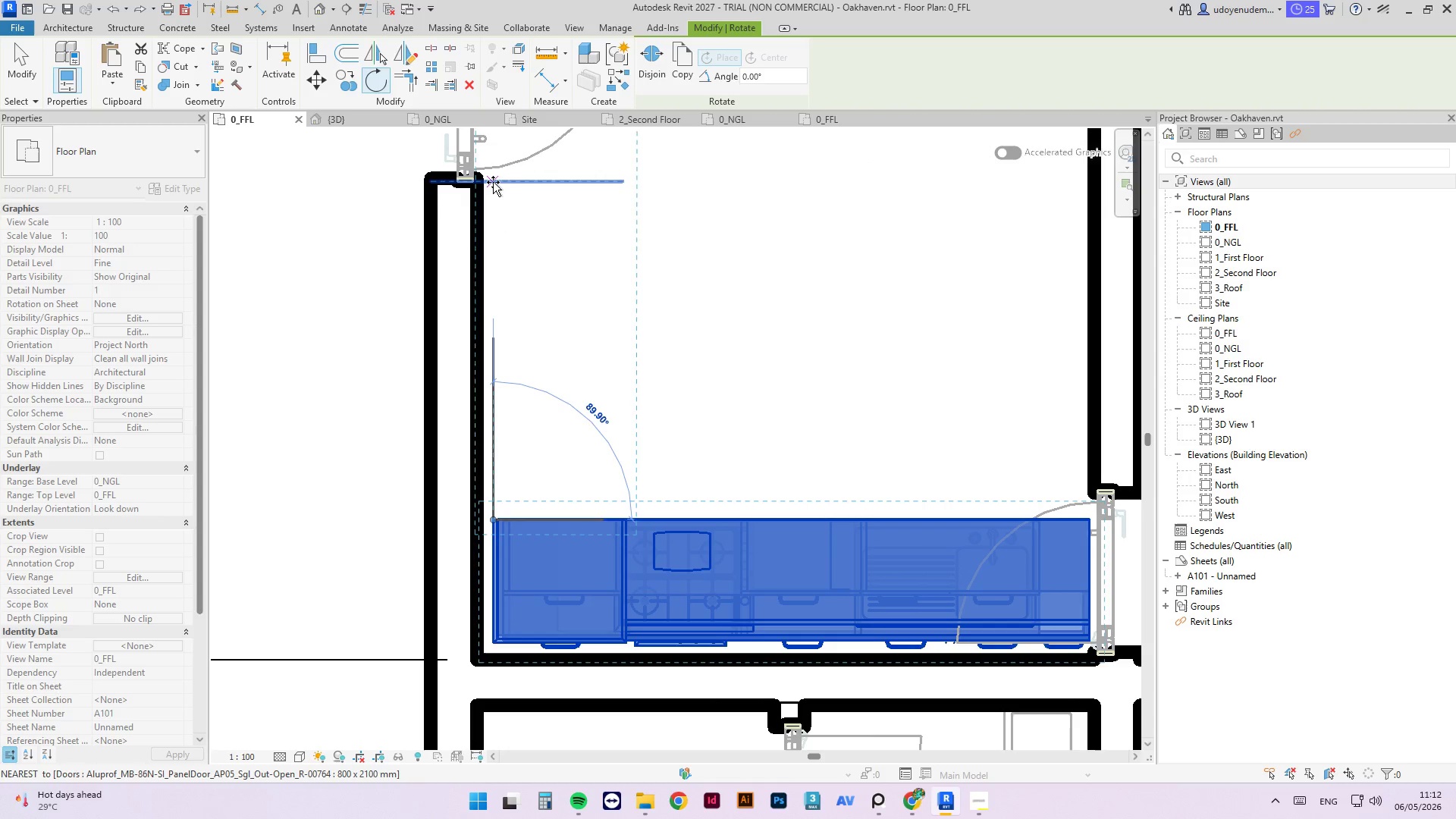 
key(Numpad9)
 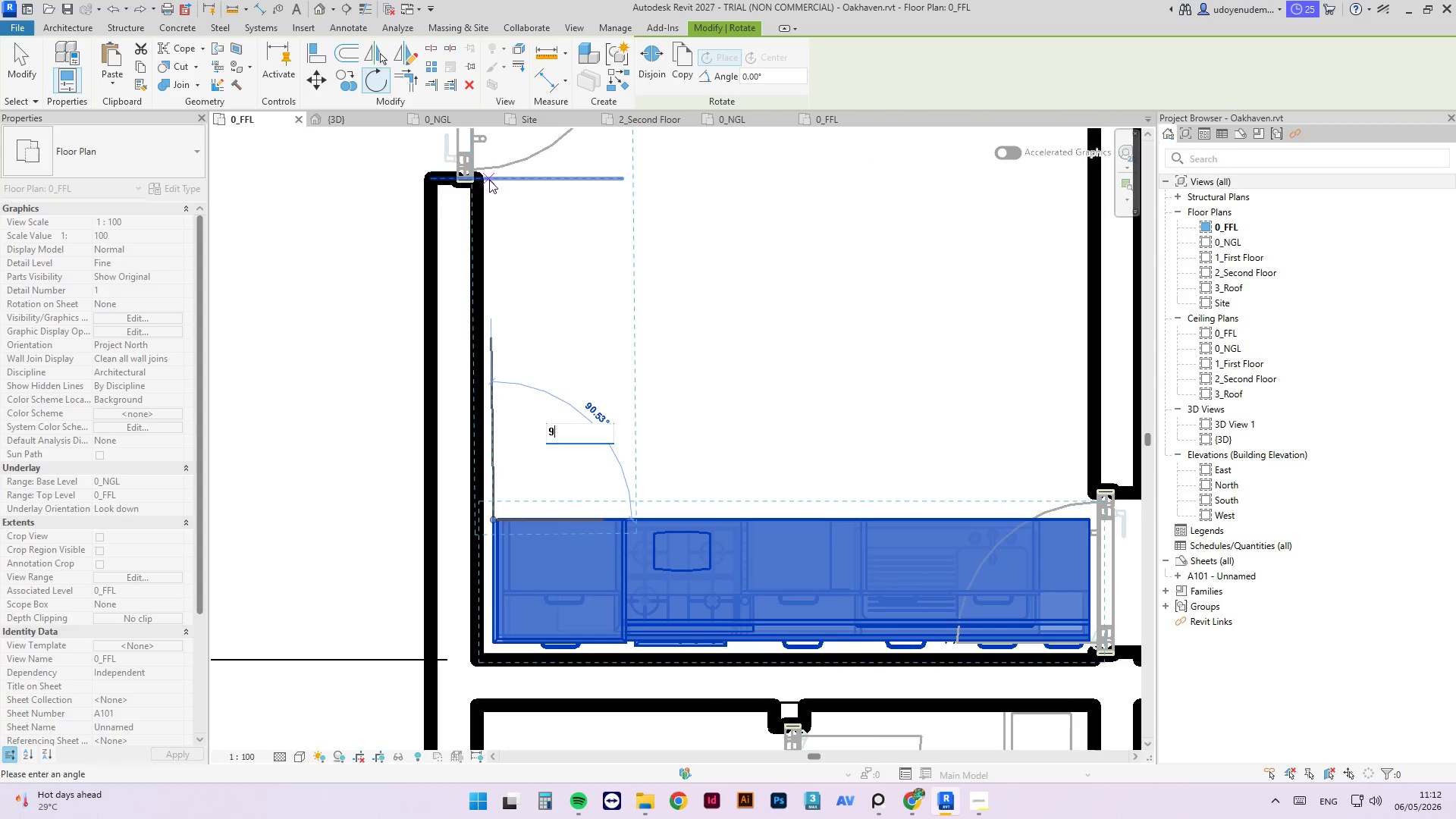 
key(Numpad0)
 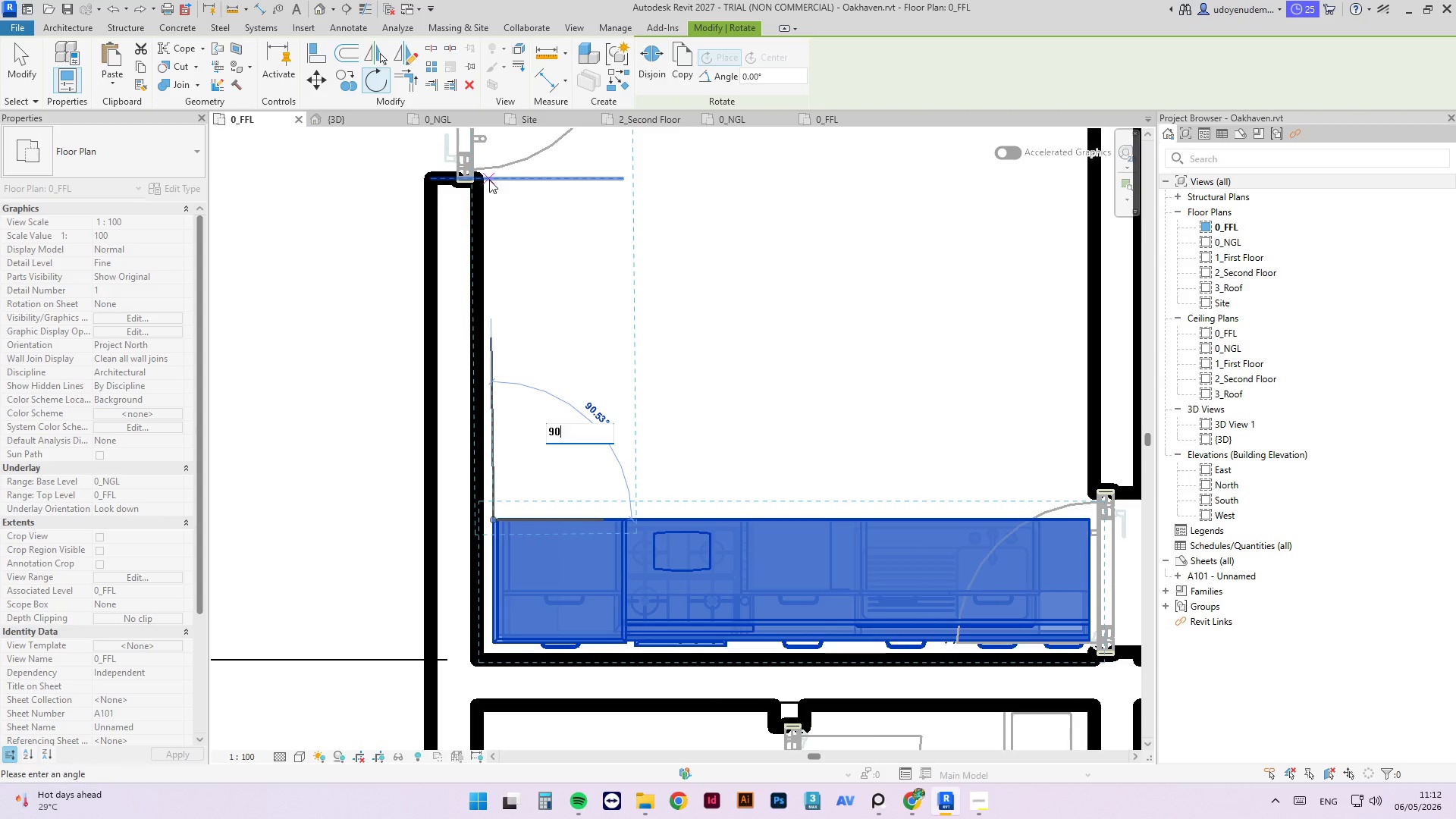 
key(NumpadEnter)
 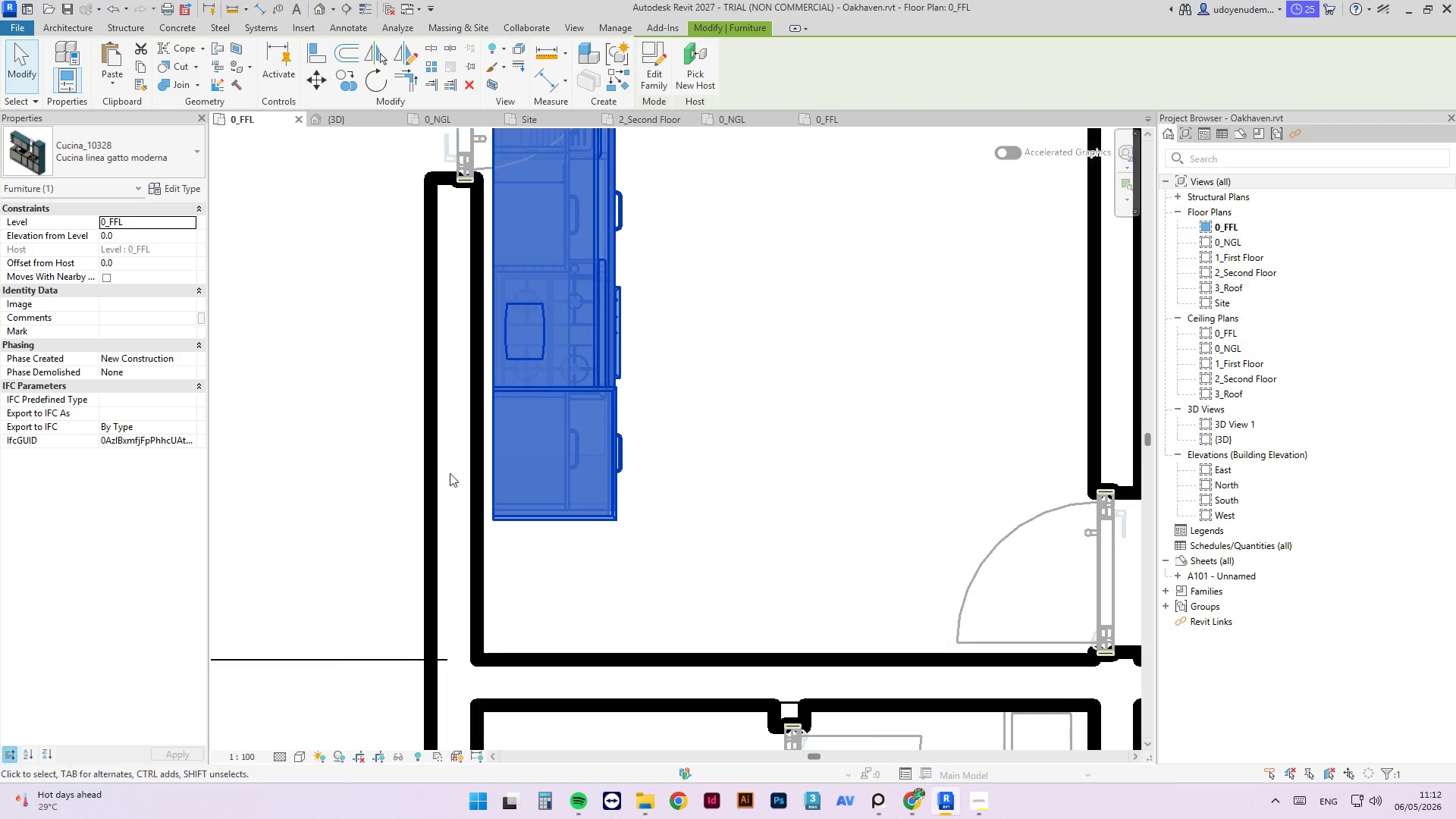 
scroll: coordinate [504, 545], scroll_direction: down, amount: 4.0
 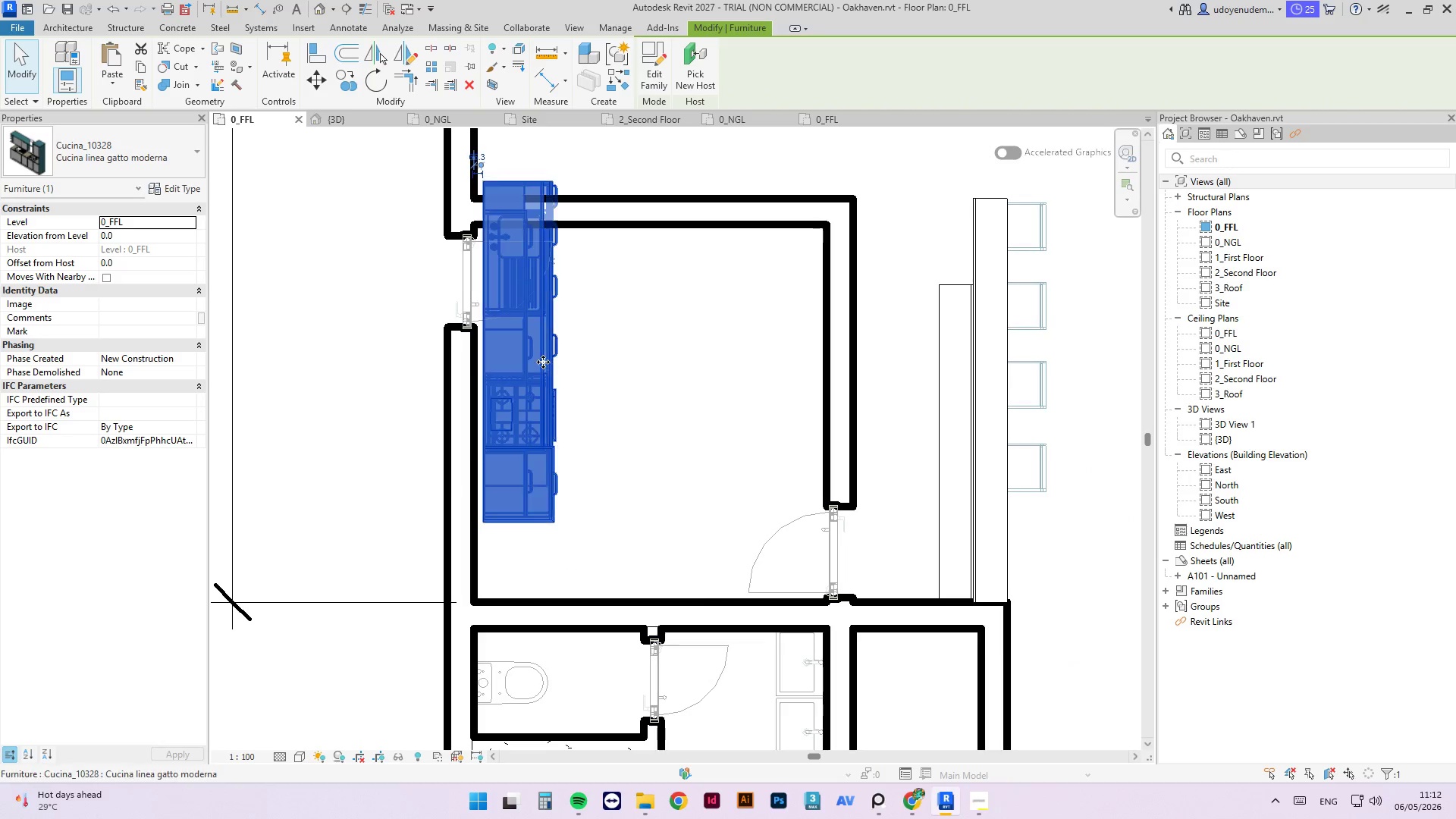 
left_click([543, 362])
 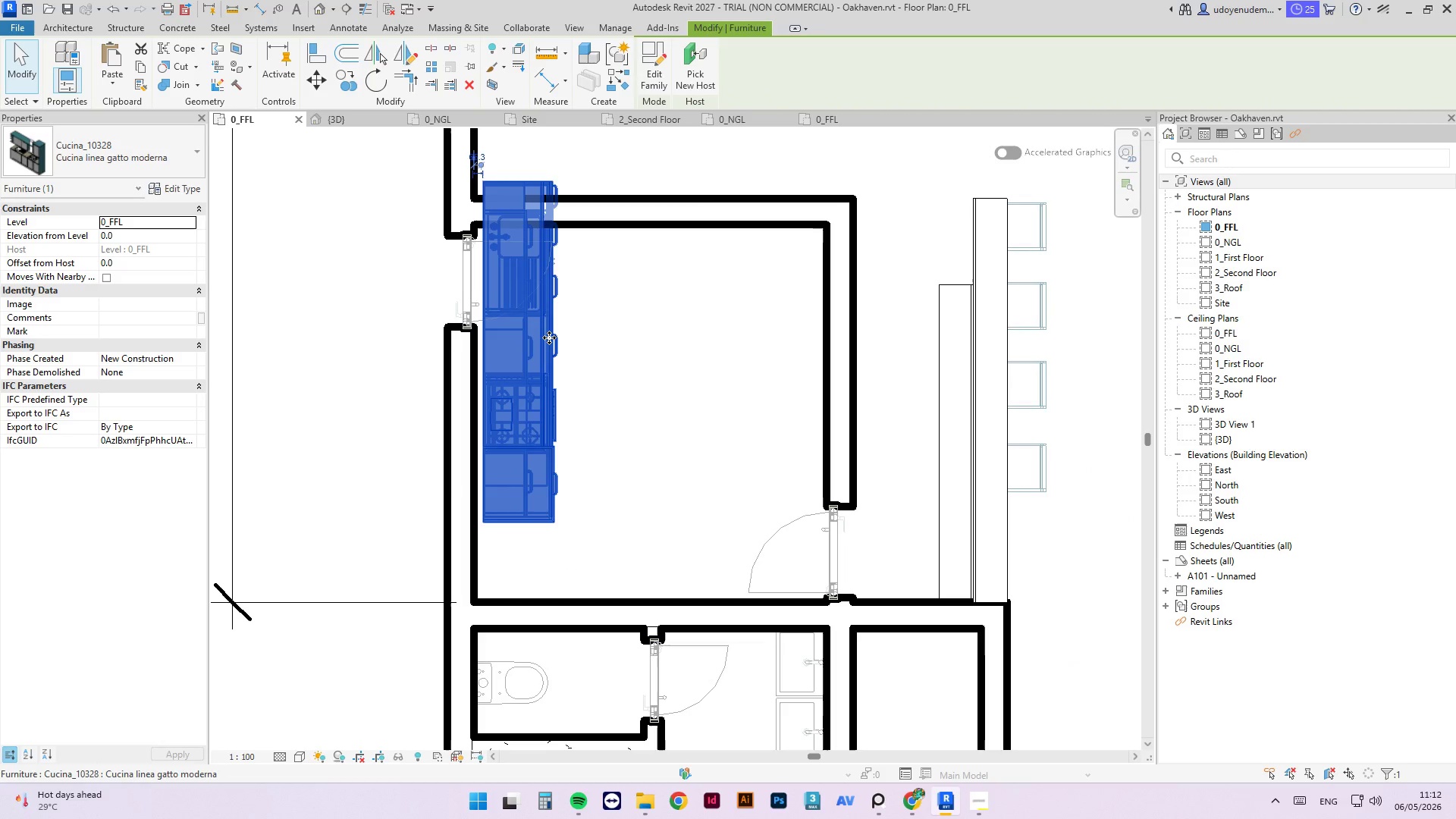 
left_click_drag(start_coordinate=[549, 337], to_coordinate=[544, 422])
 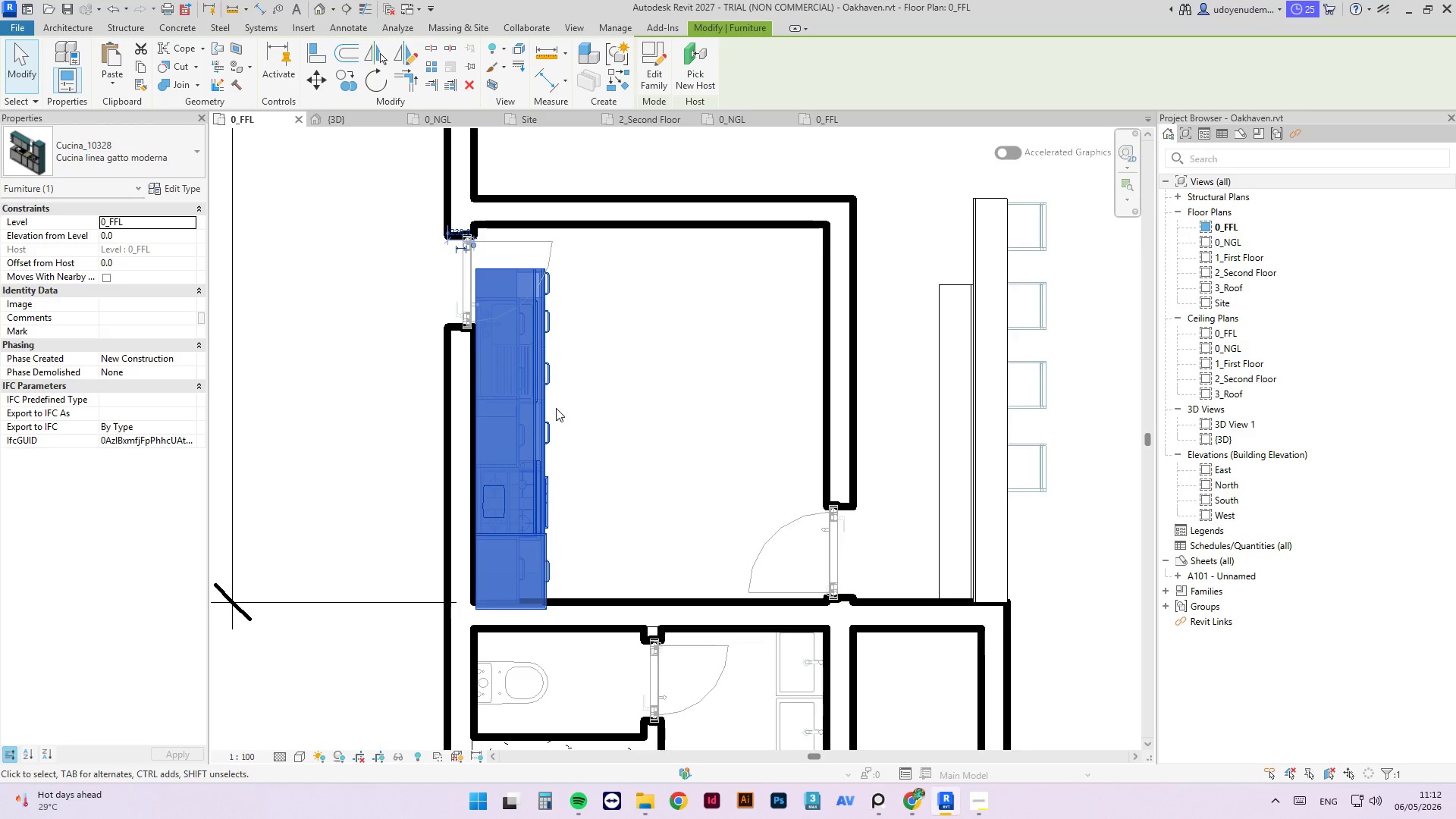 
wait(6.61)
 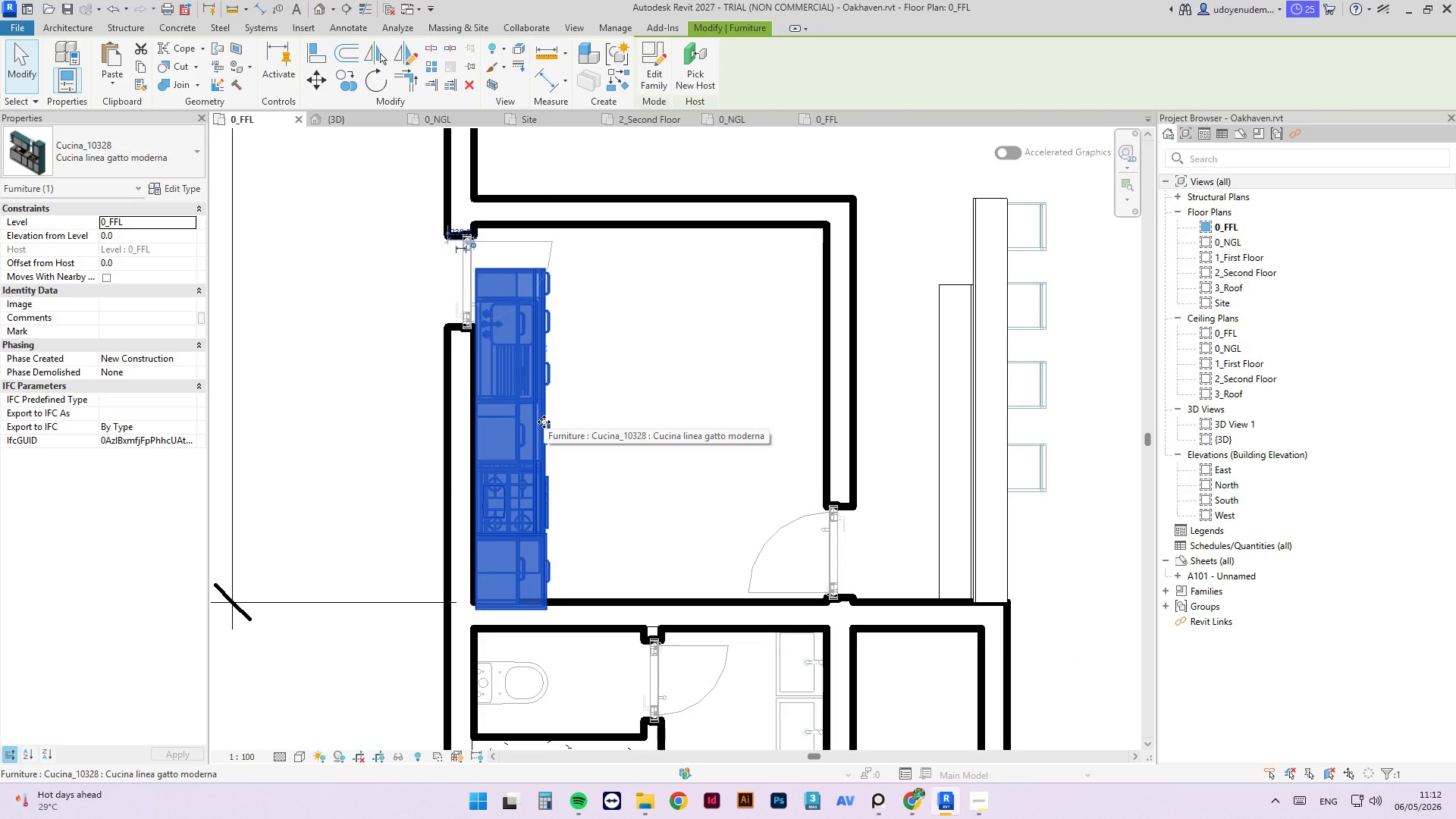 
left_click_drag(start_coordinate=[539, 509], to_coordinate=[595, 442])
 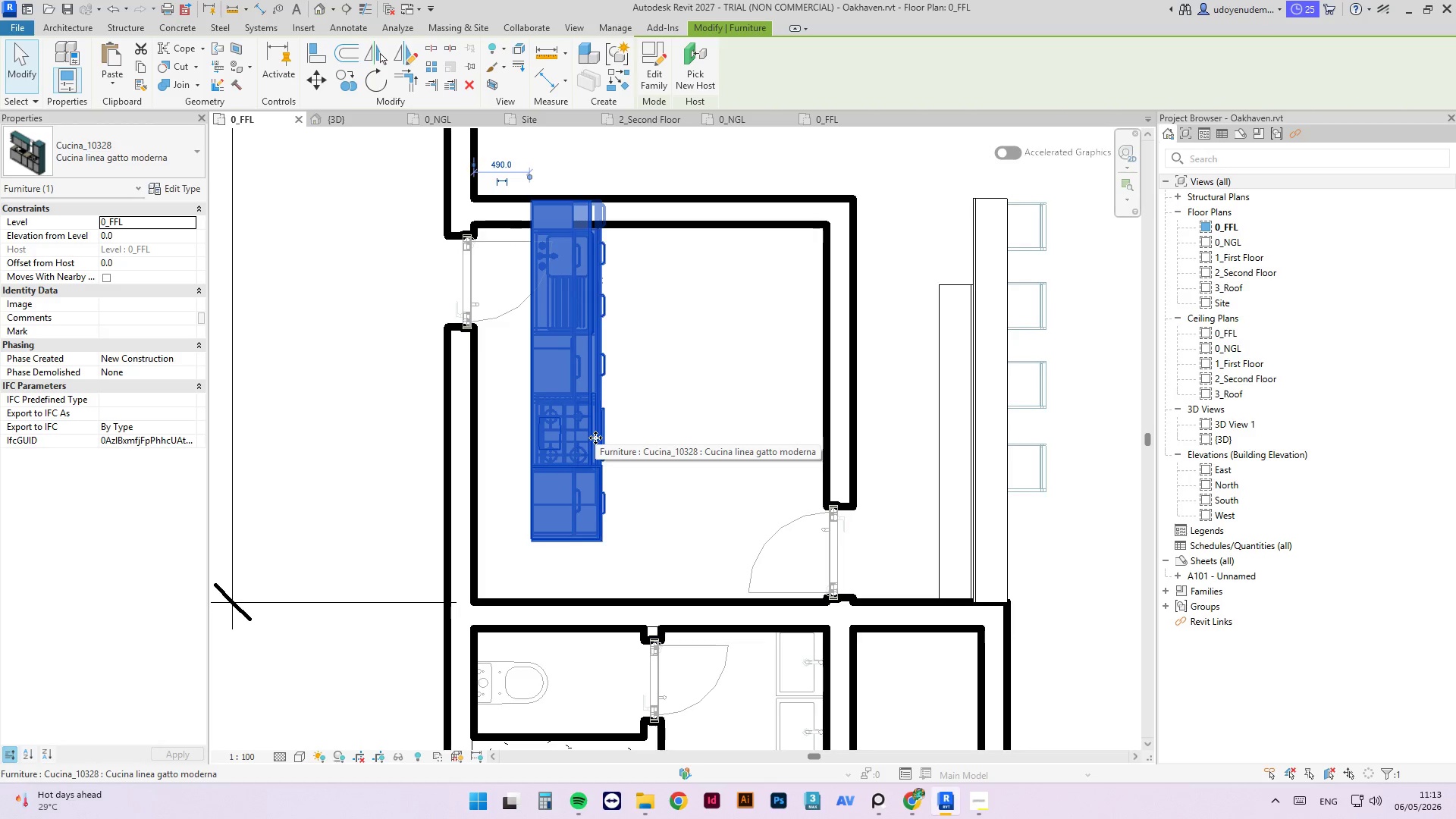 
key(A)
 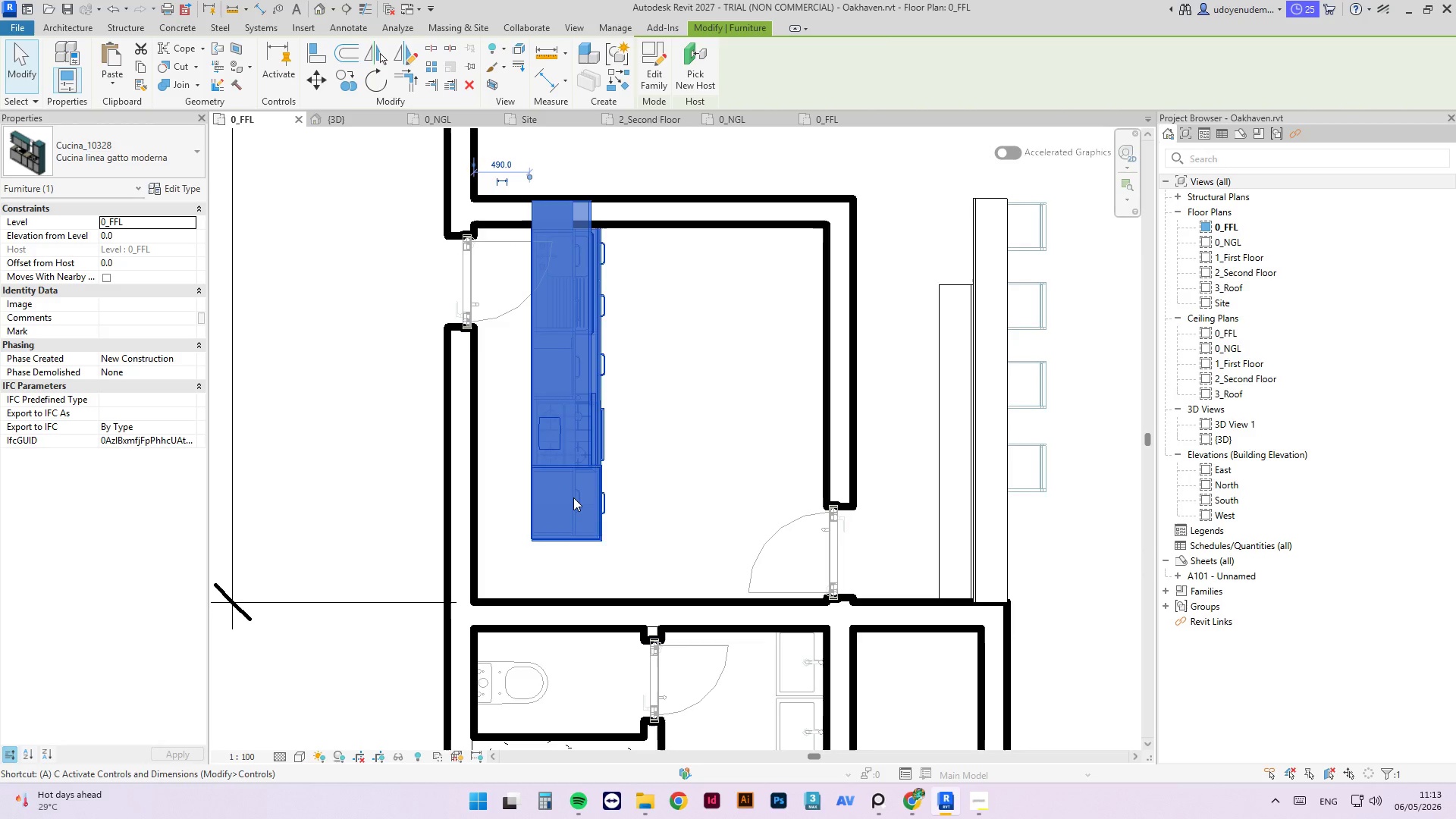 
key(L)
 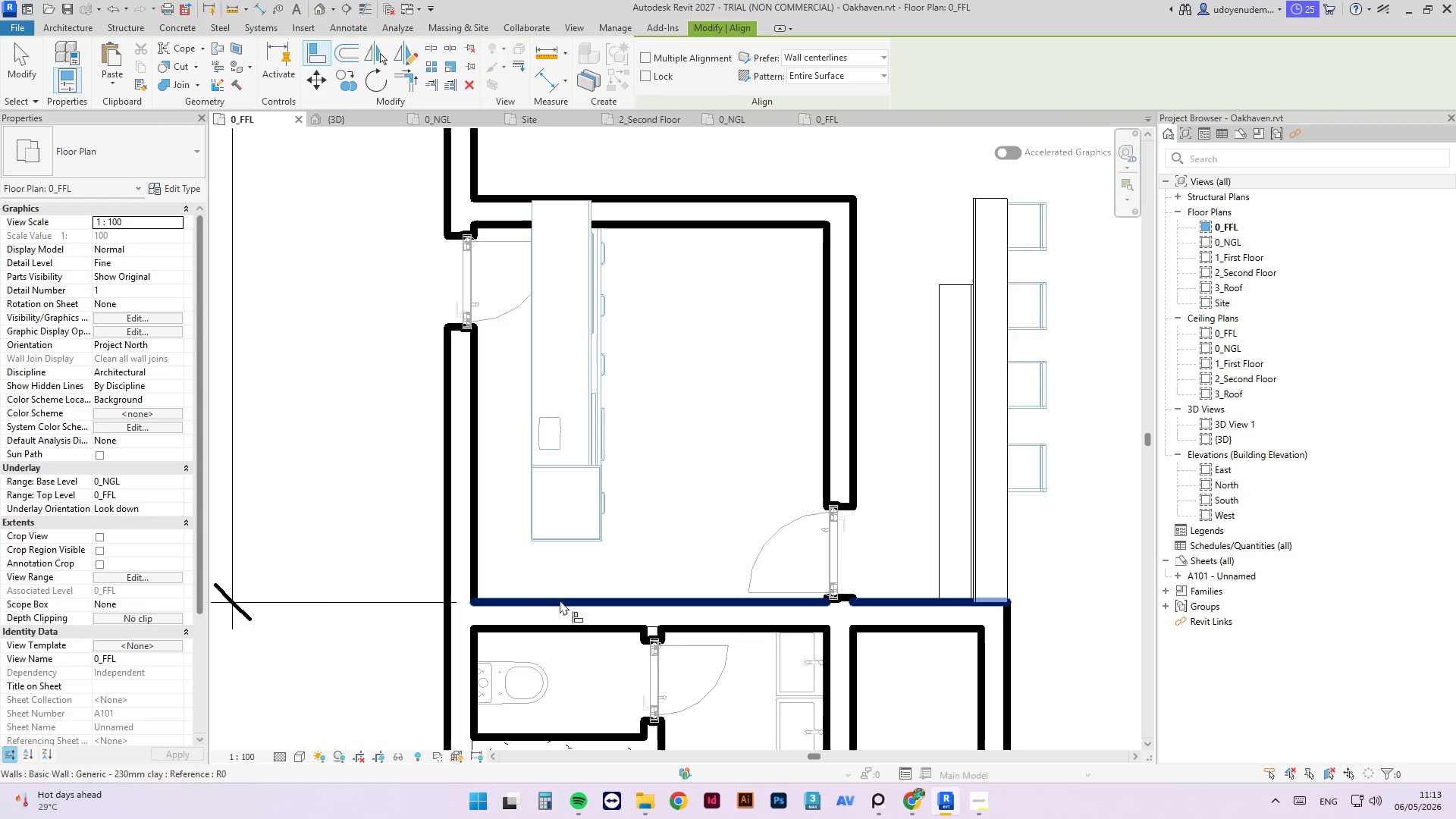 
left_click([560, 601])
 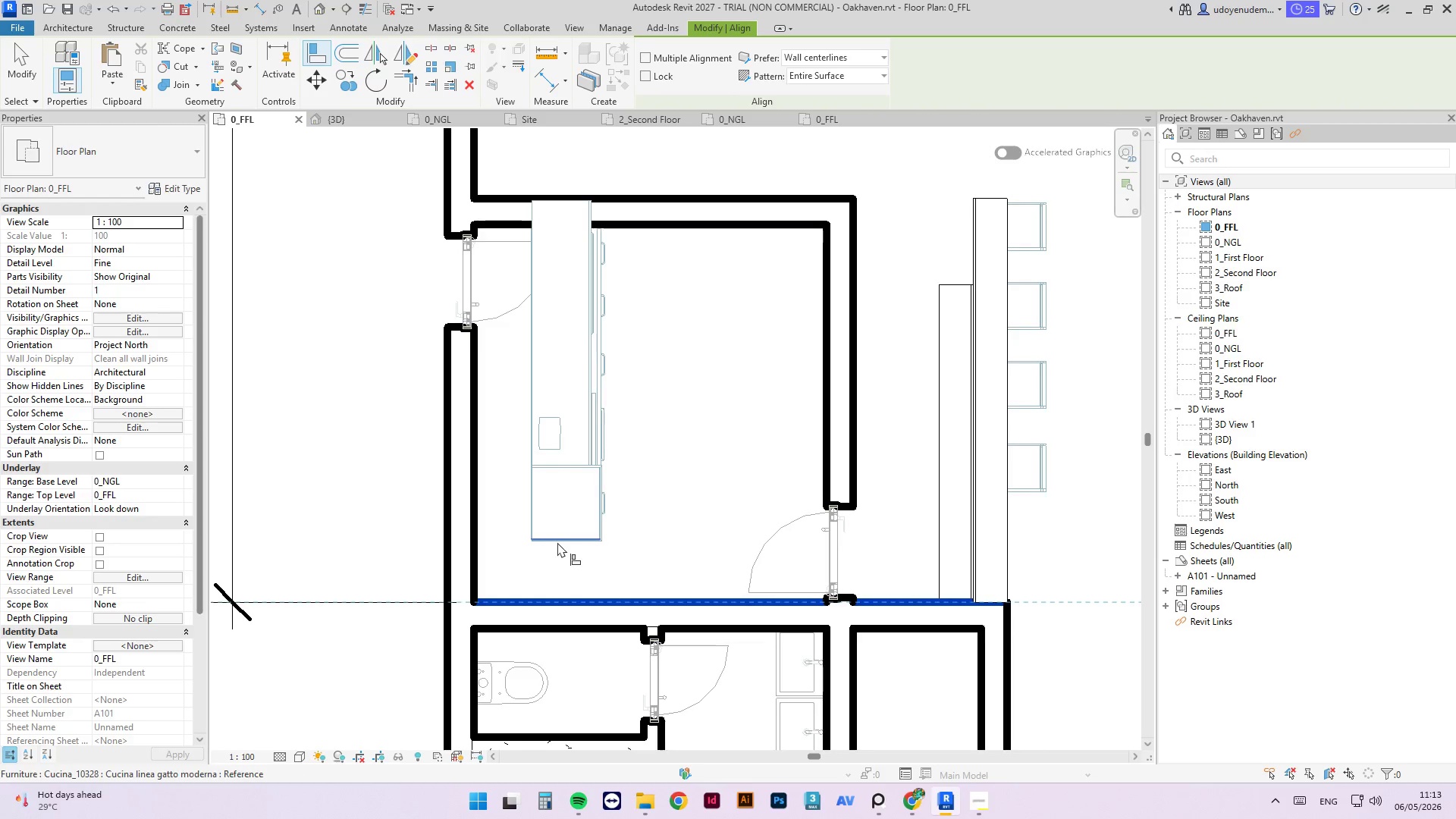 
scroll: coordinate [541, 553], scroll_direction: up, amount: 12.0
 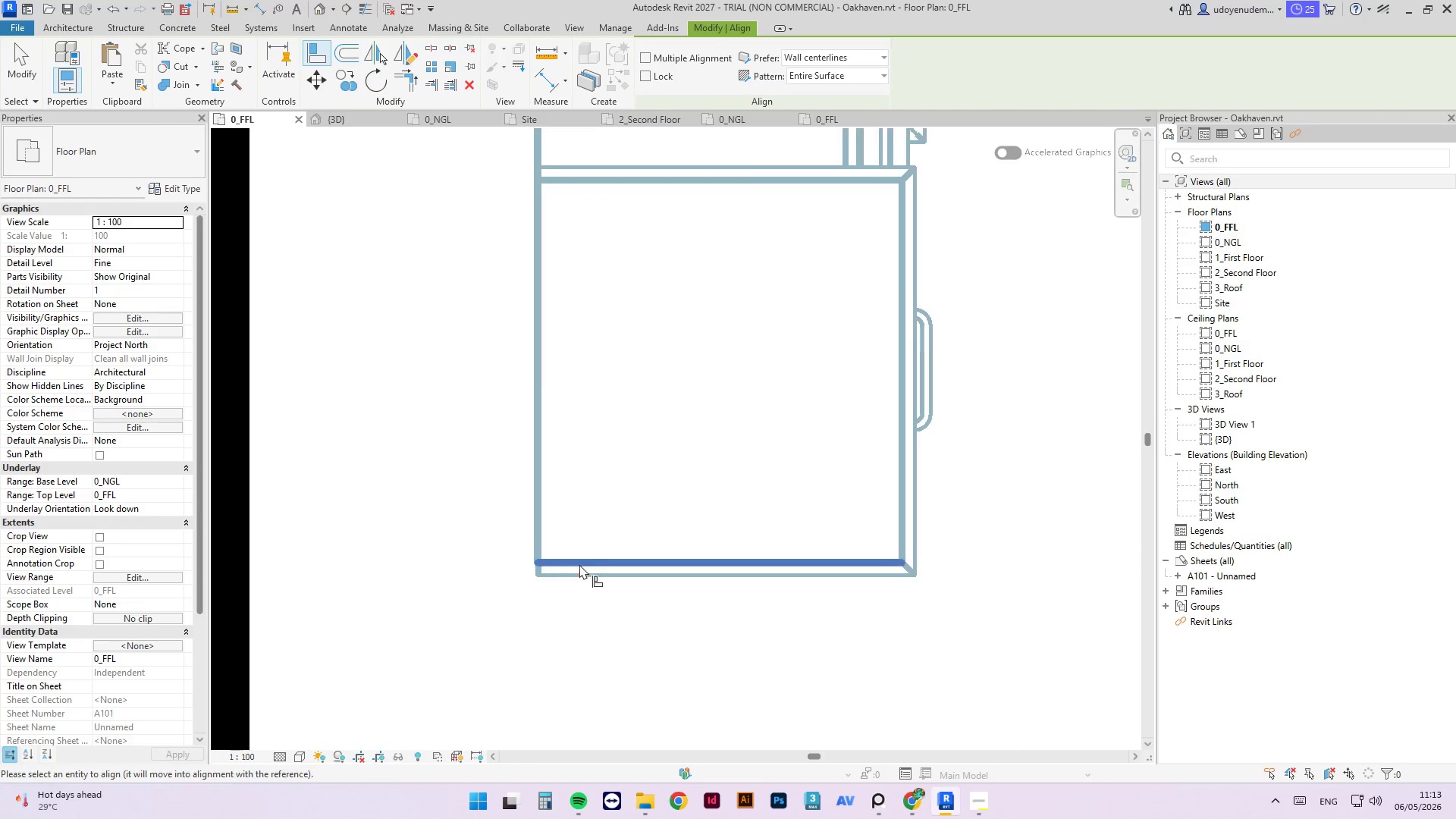 
left_click([582, 559])
 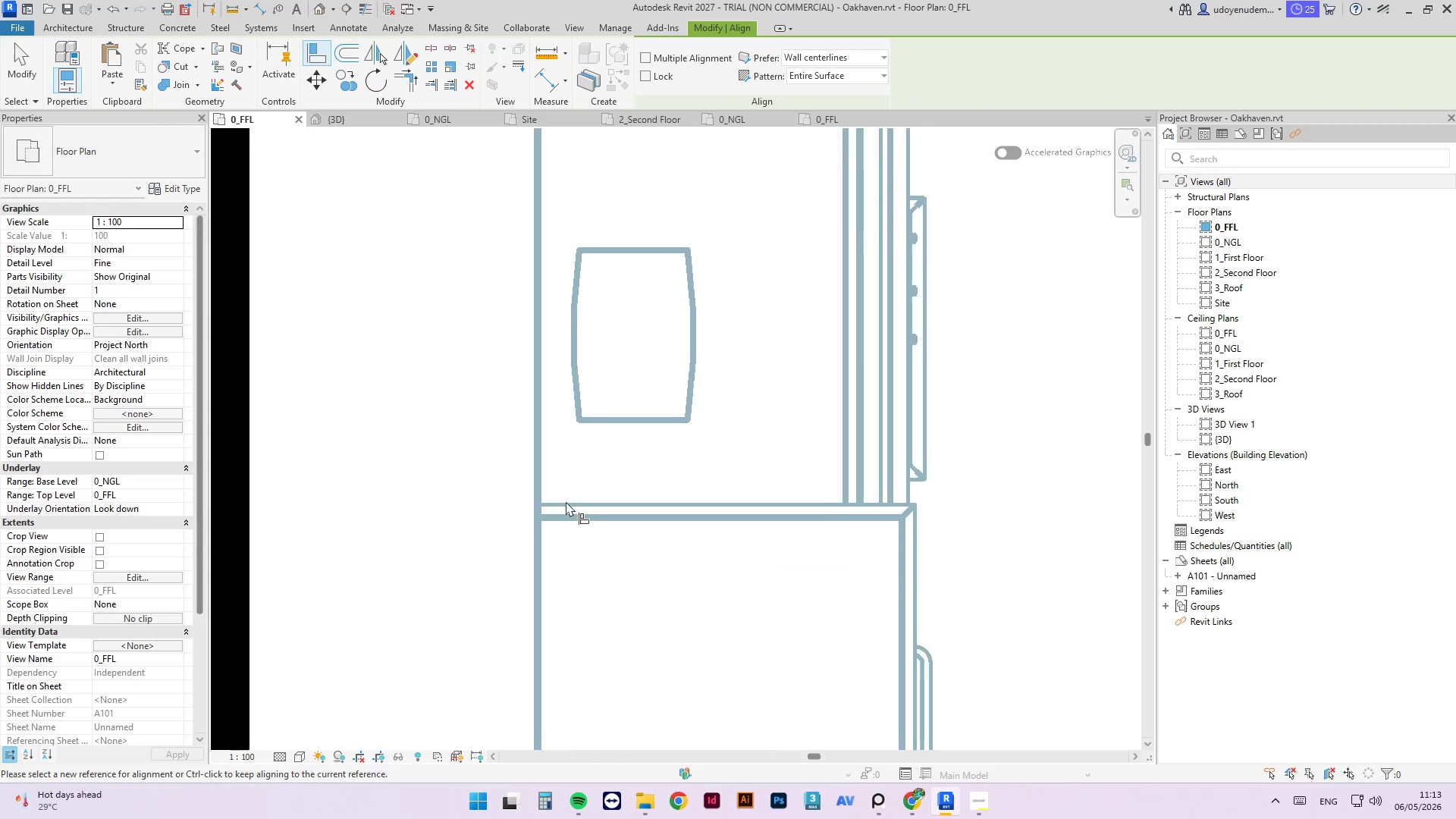 
scroll: coordinate [569, 495], scroll_direction: down, amount: 7.0
 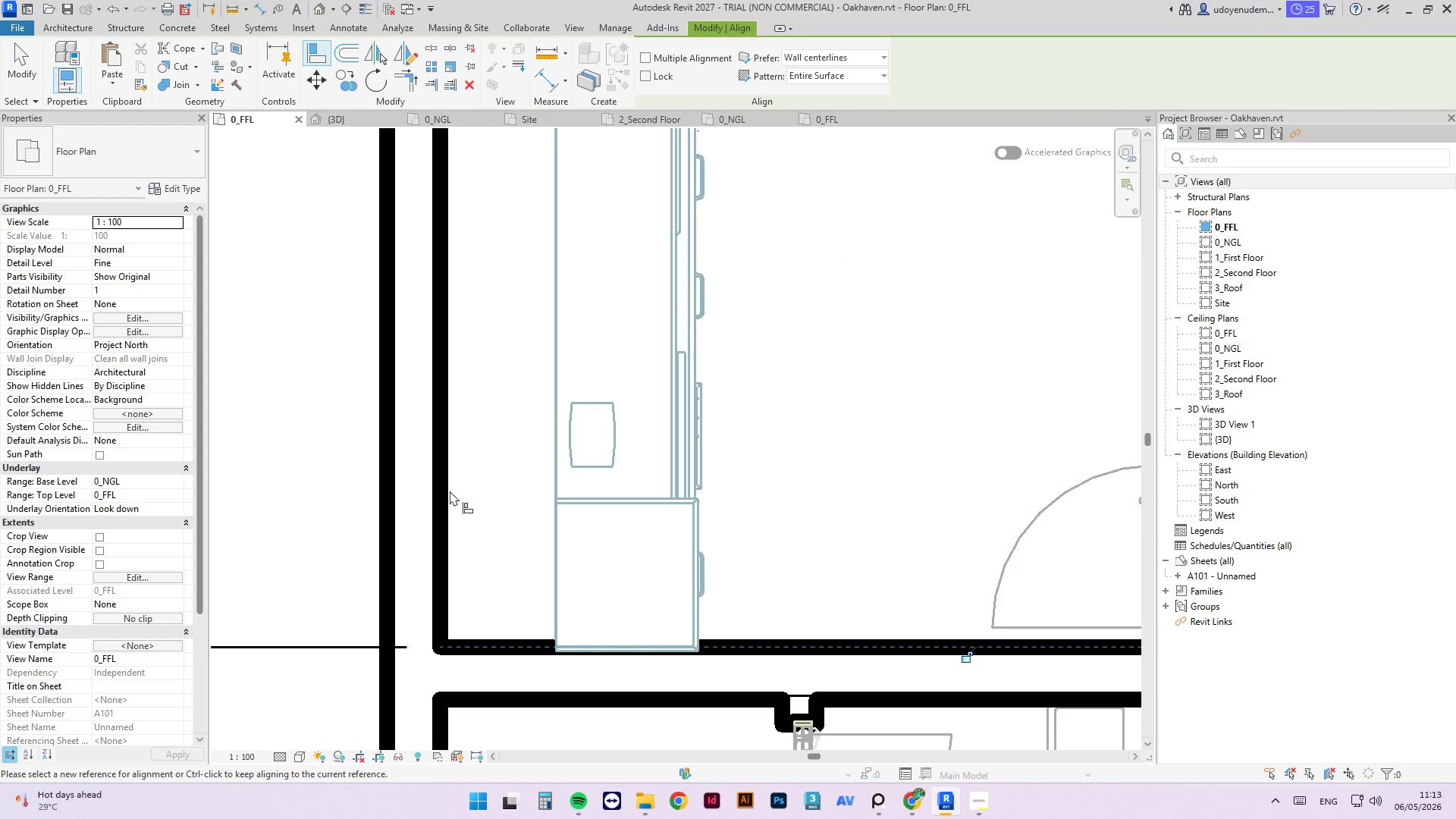 
left_click([443, 491])
 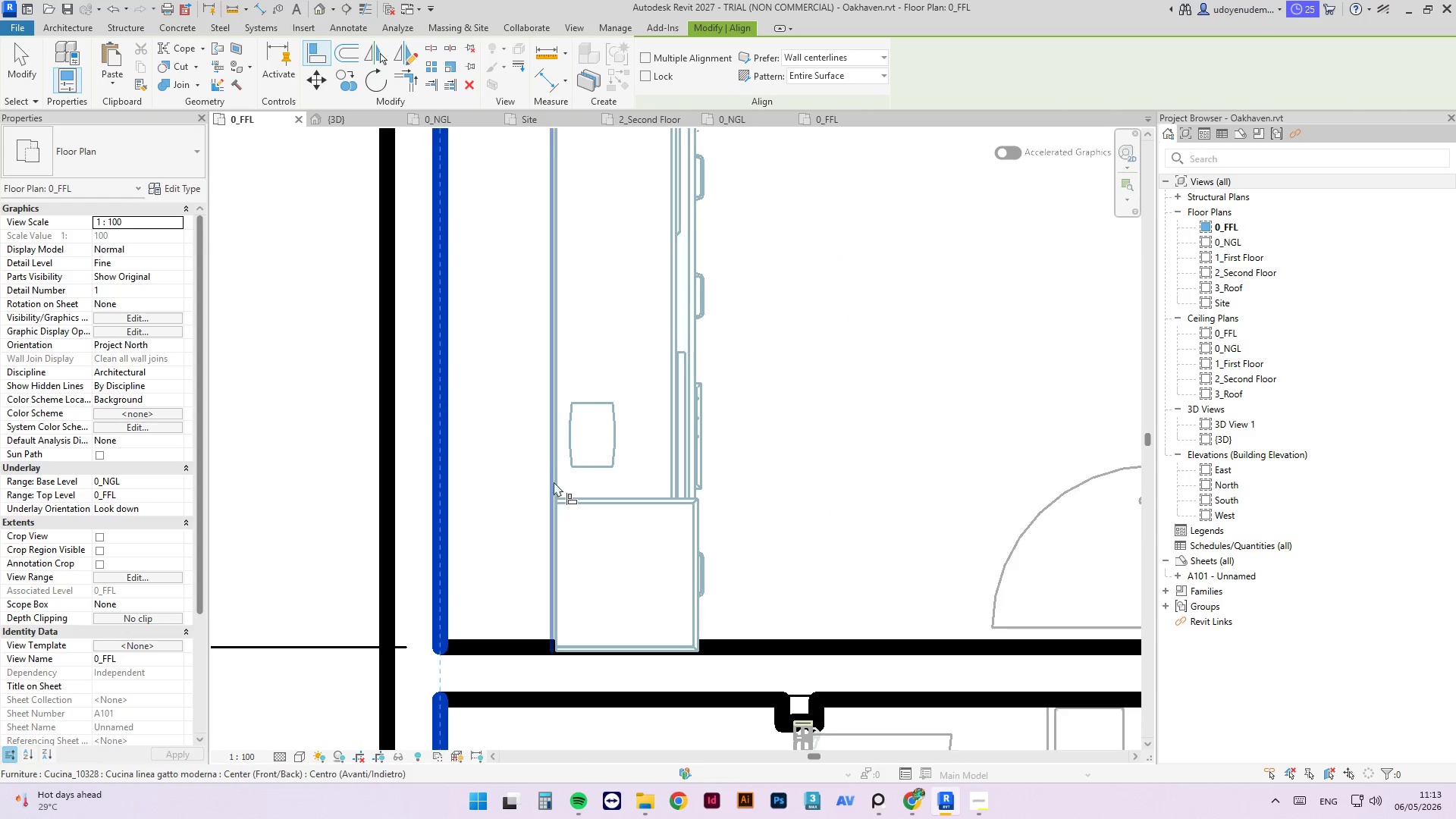 
left_click([551, 482])
 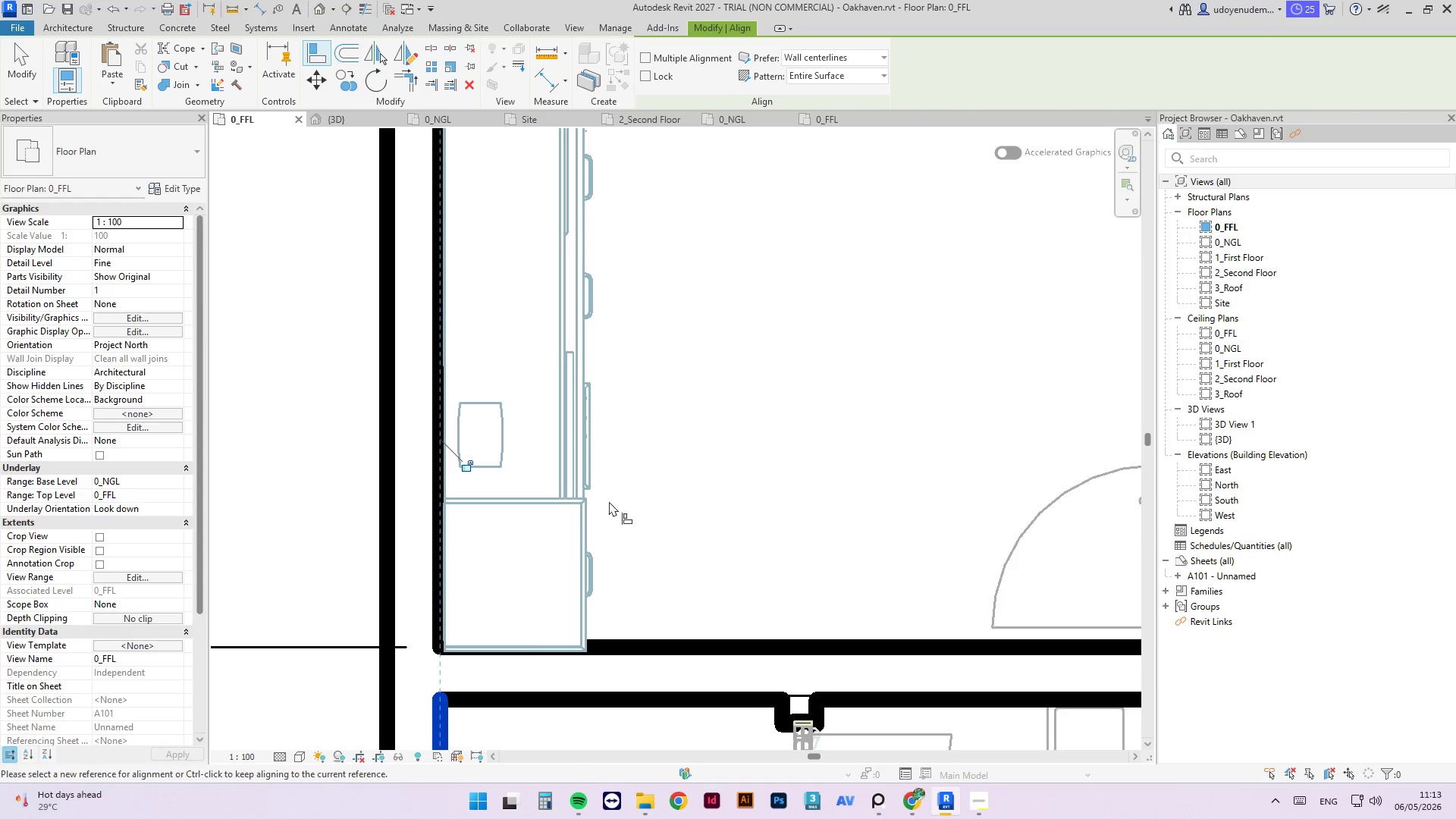 
key(Escape)
 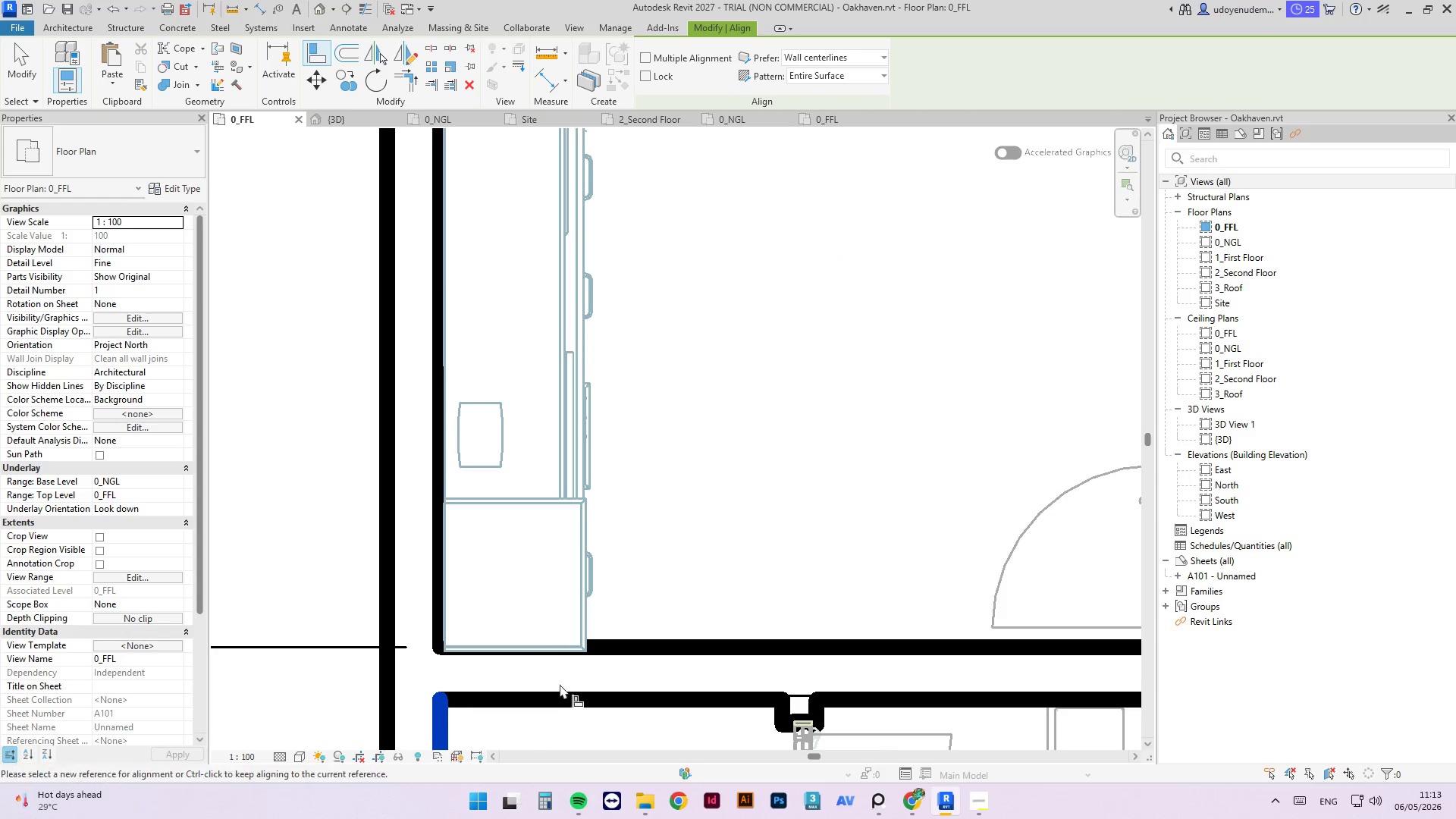 
scroll: coordinate [555, 689], scroll_direction: down, amount: 5.0
 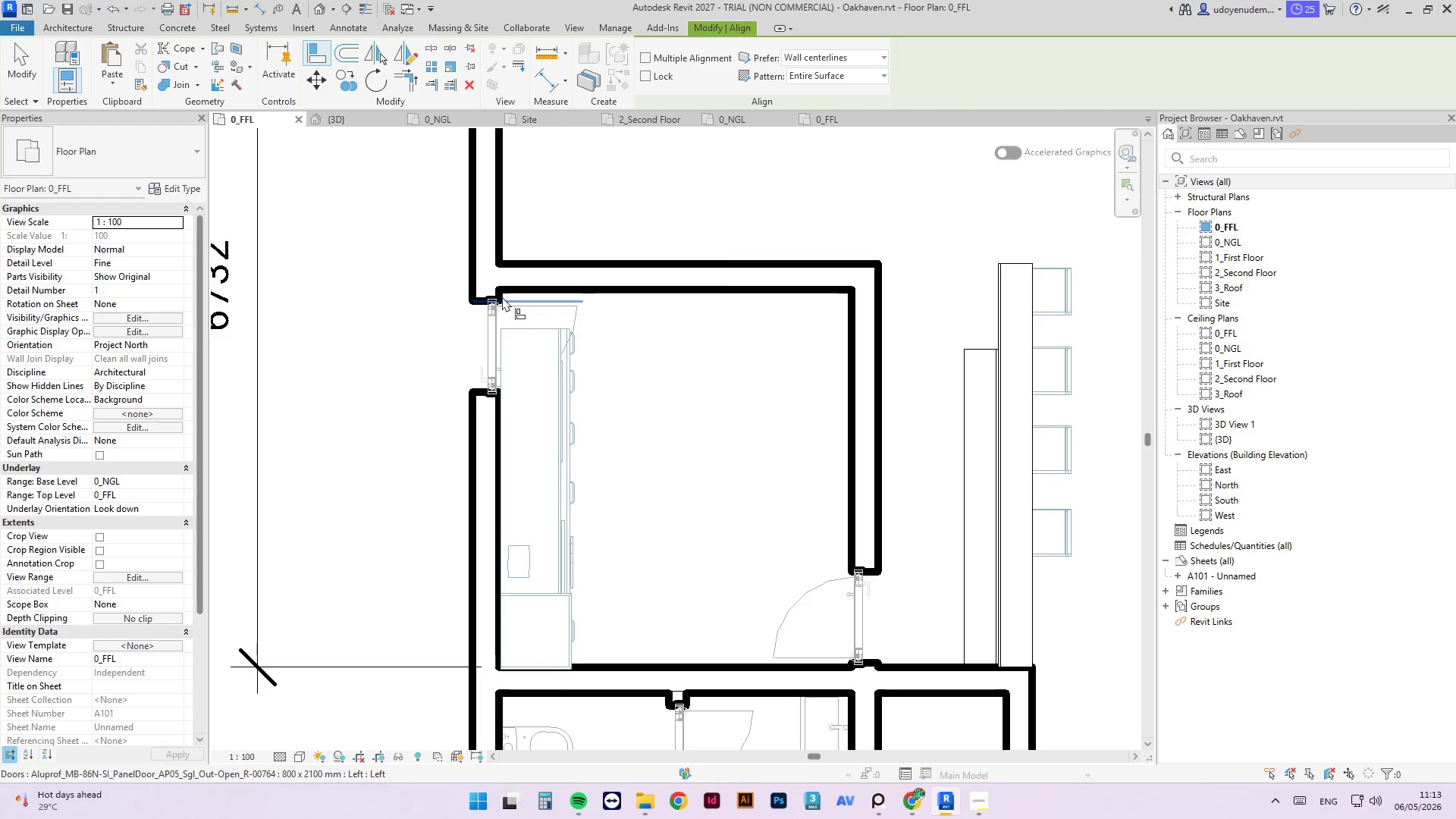 
key(Escape)
 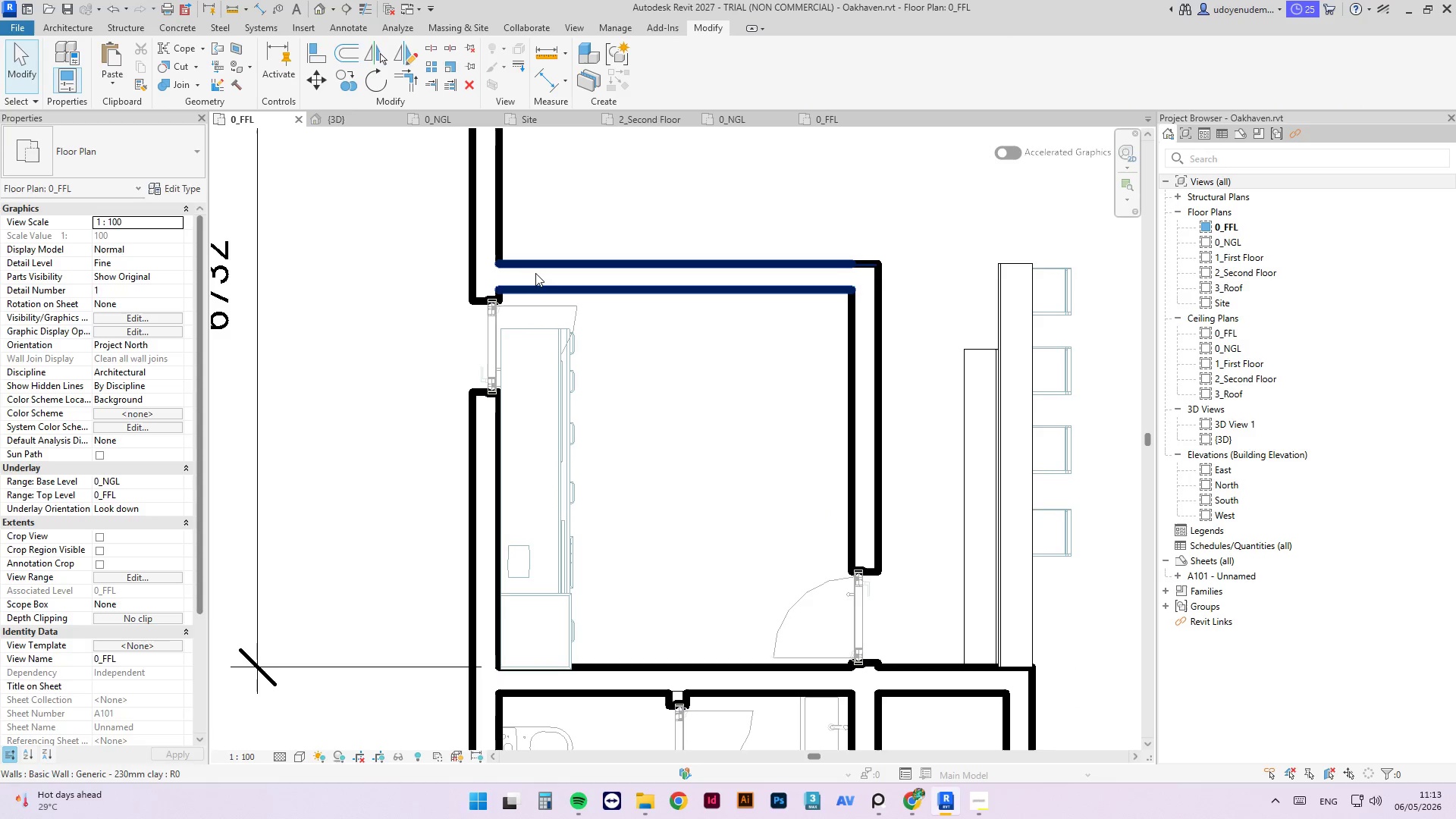 
left_click_drag(start_coordinate=[535, 272], to_coordinate=[571, 206])
 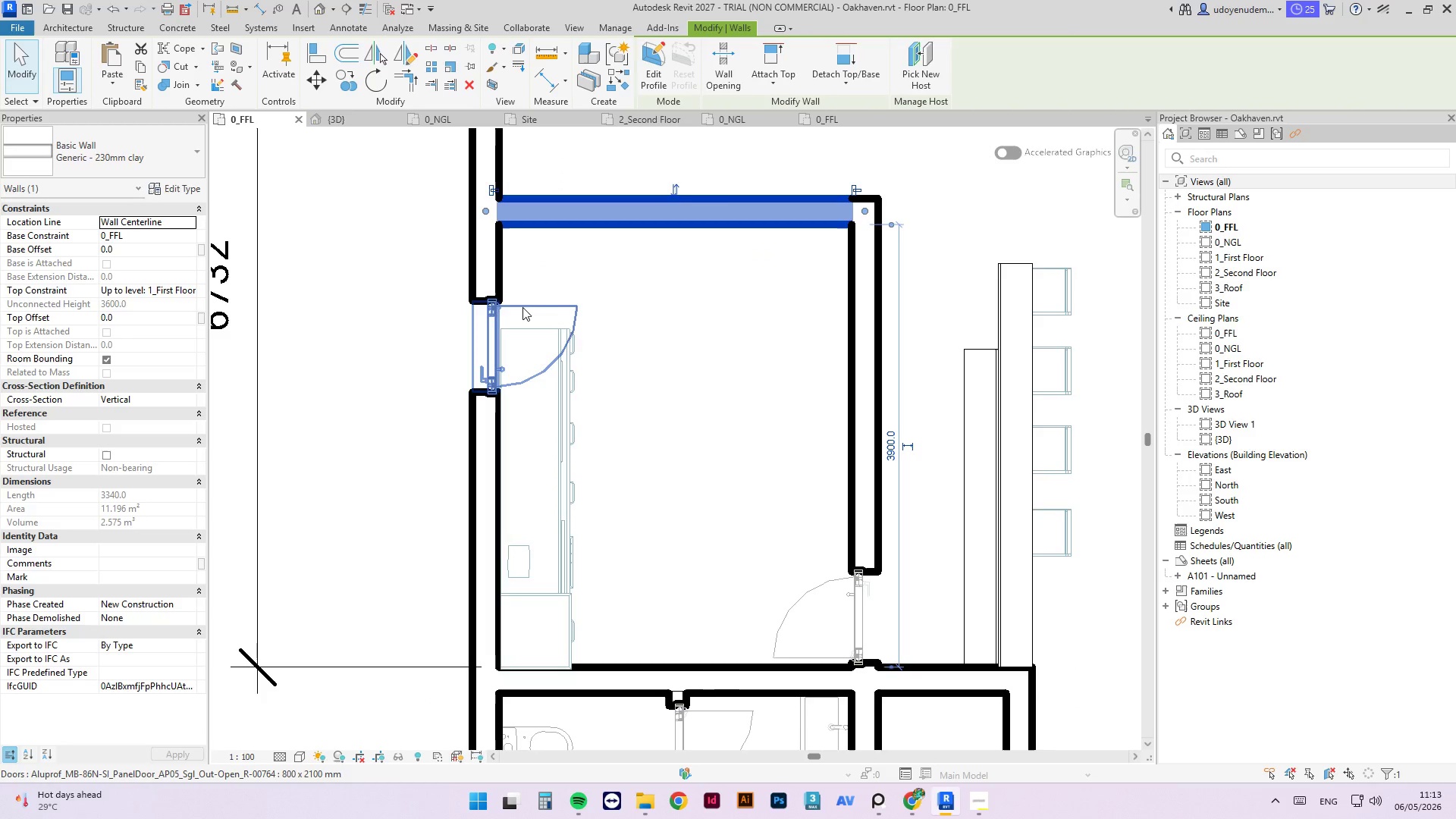 
type(al)
 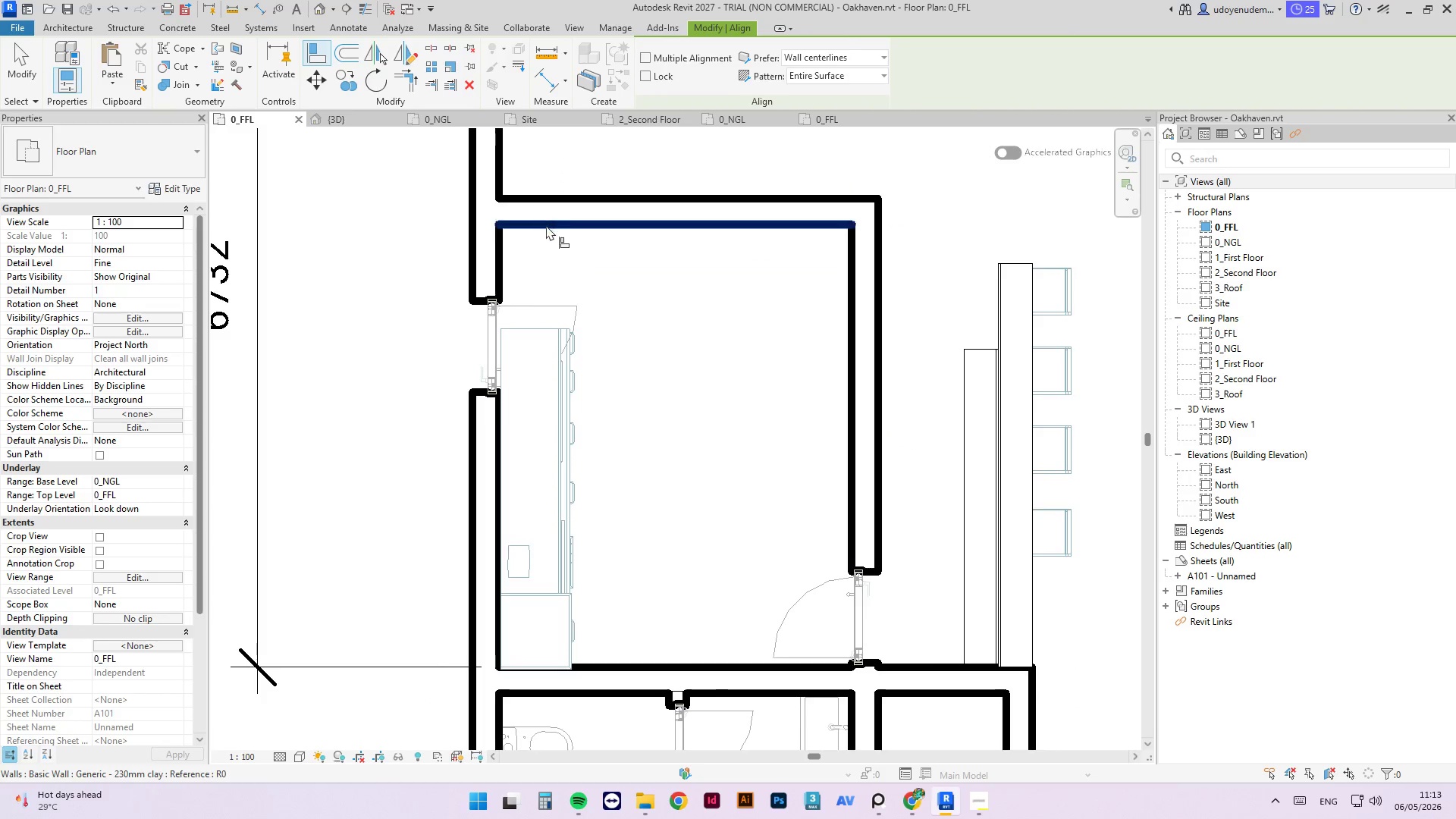 
left_click([546, 226])
 